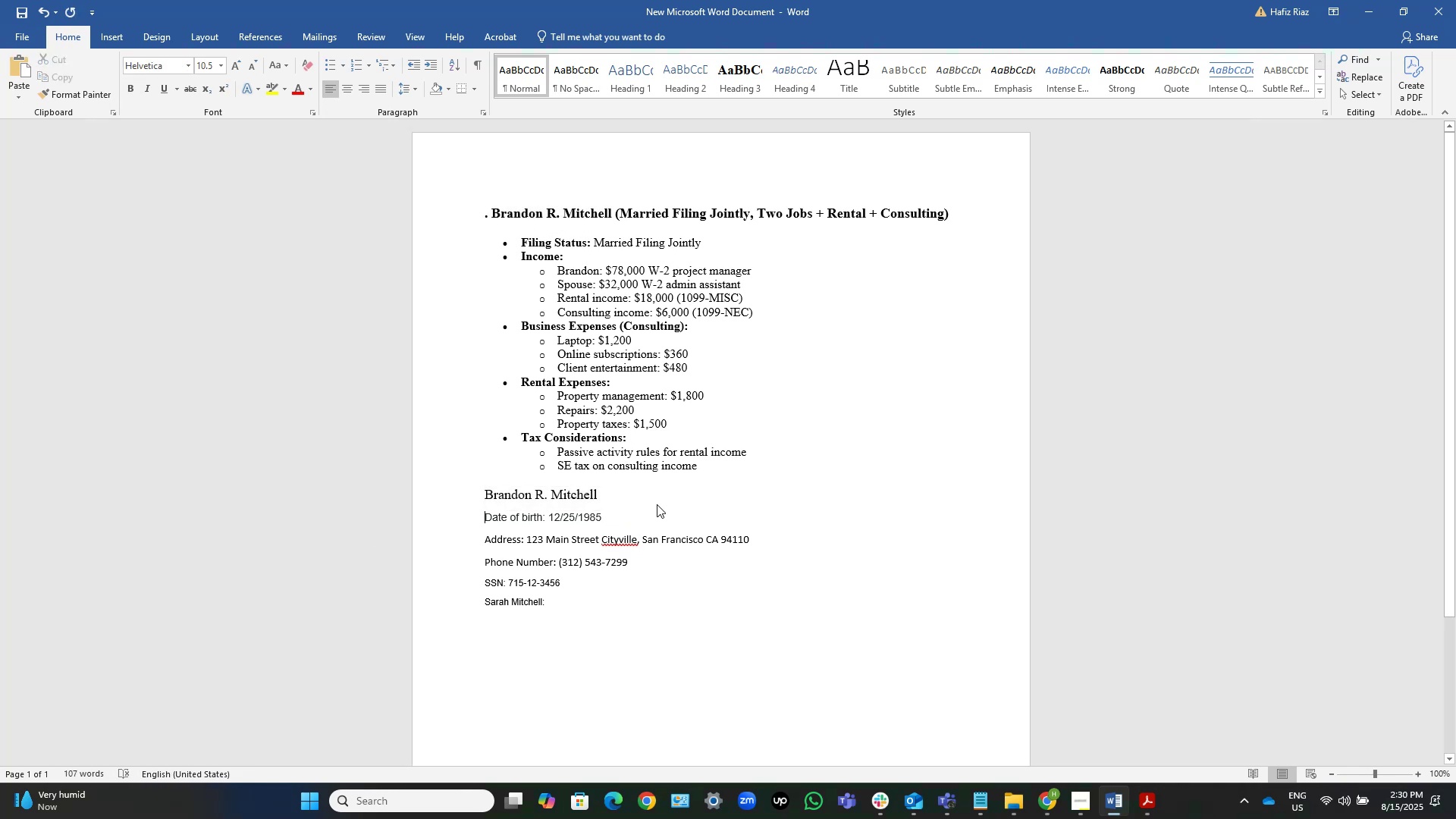 
key(ArrowLeft)
 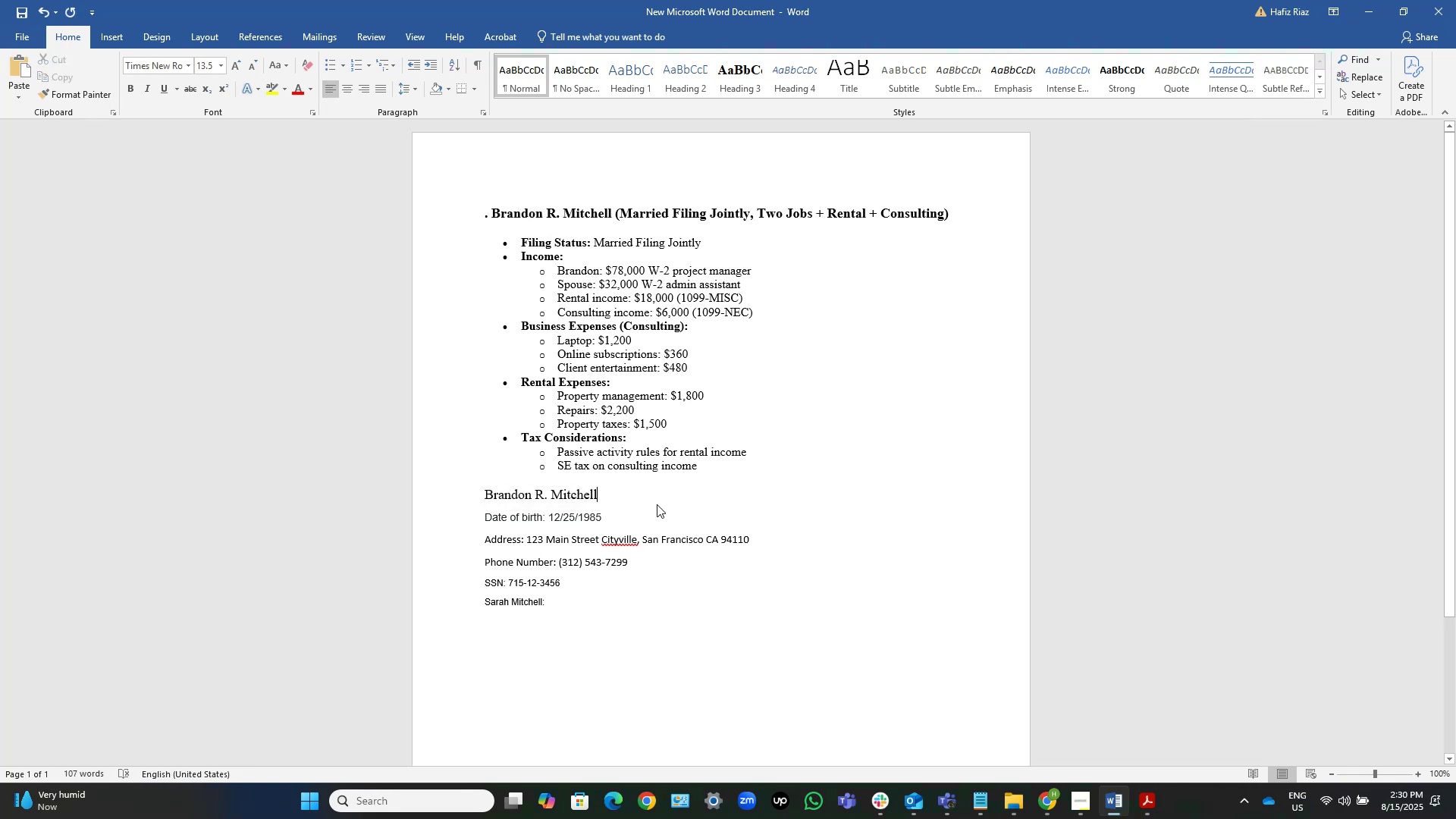 
key(Control+S)
 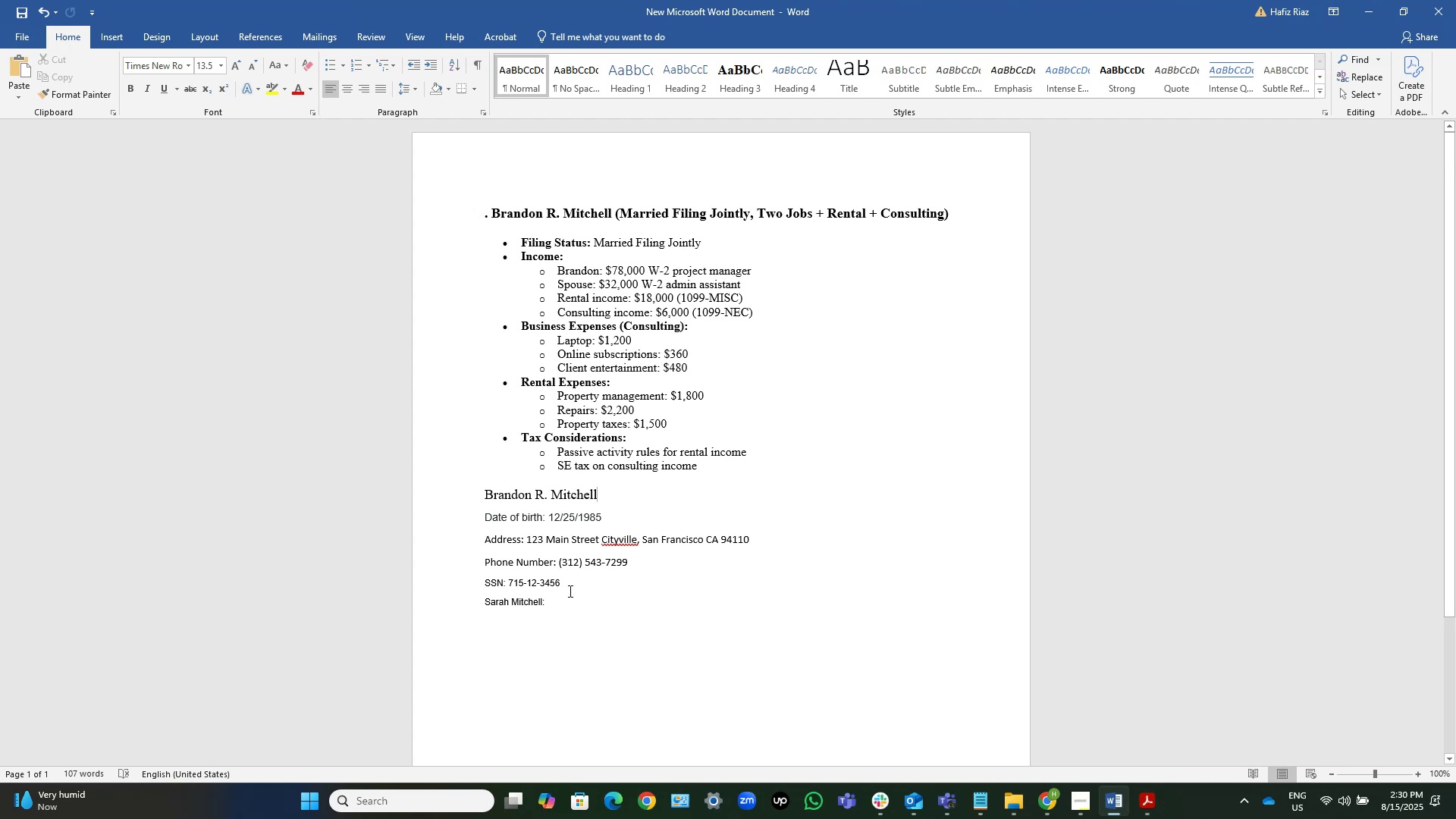 
scroll: coordinate [576, 605], scroll_direction: down, amount: 3.0
 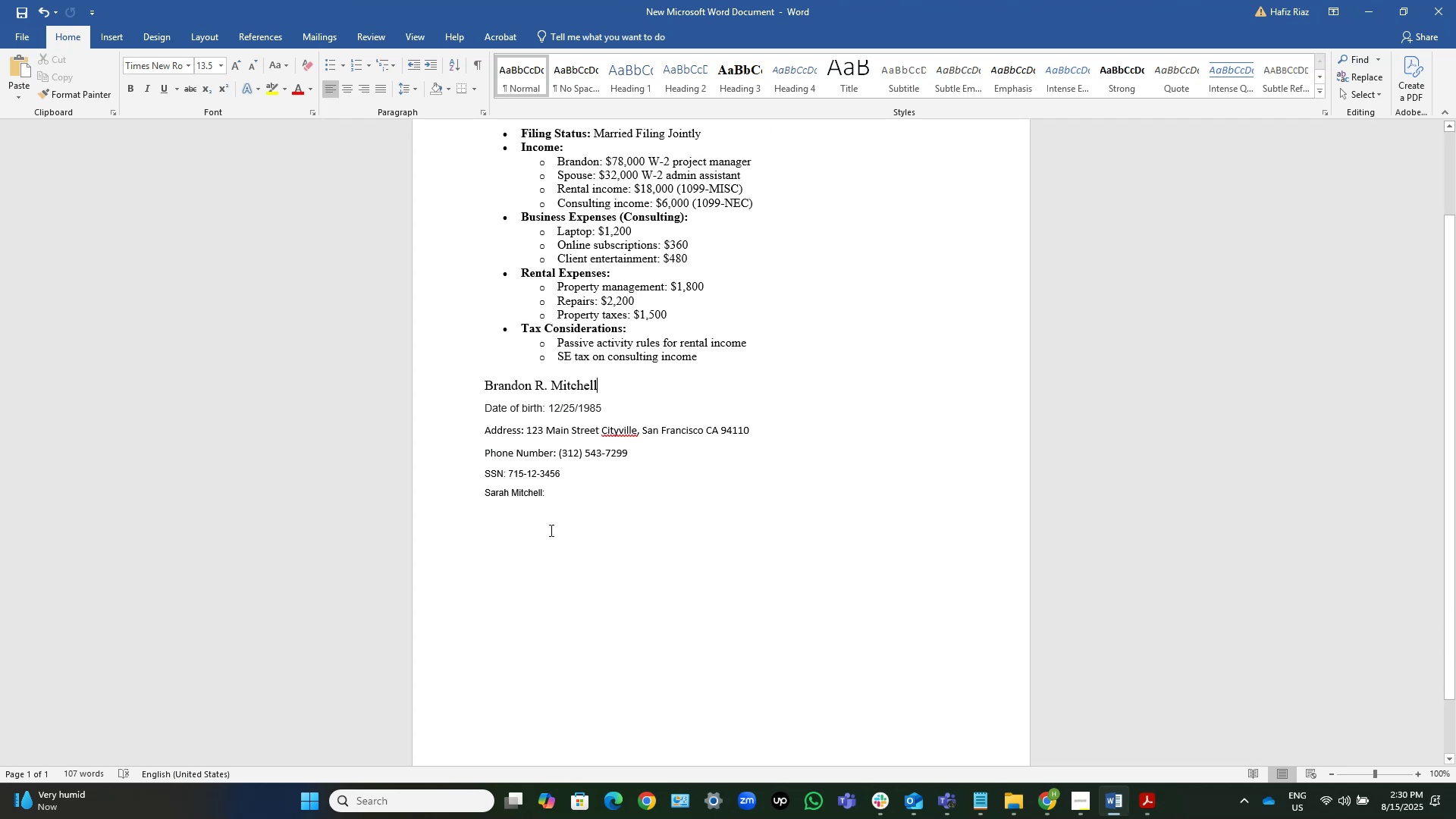 
left_click([611, 496])
 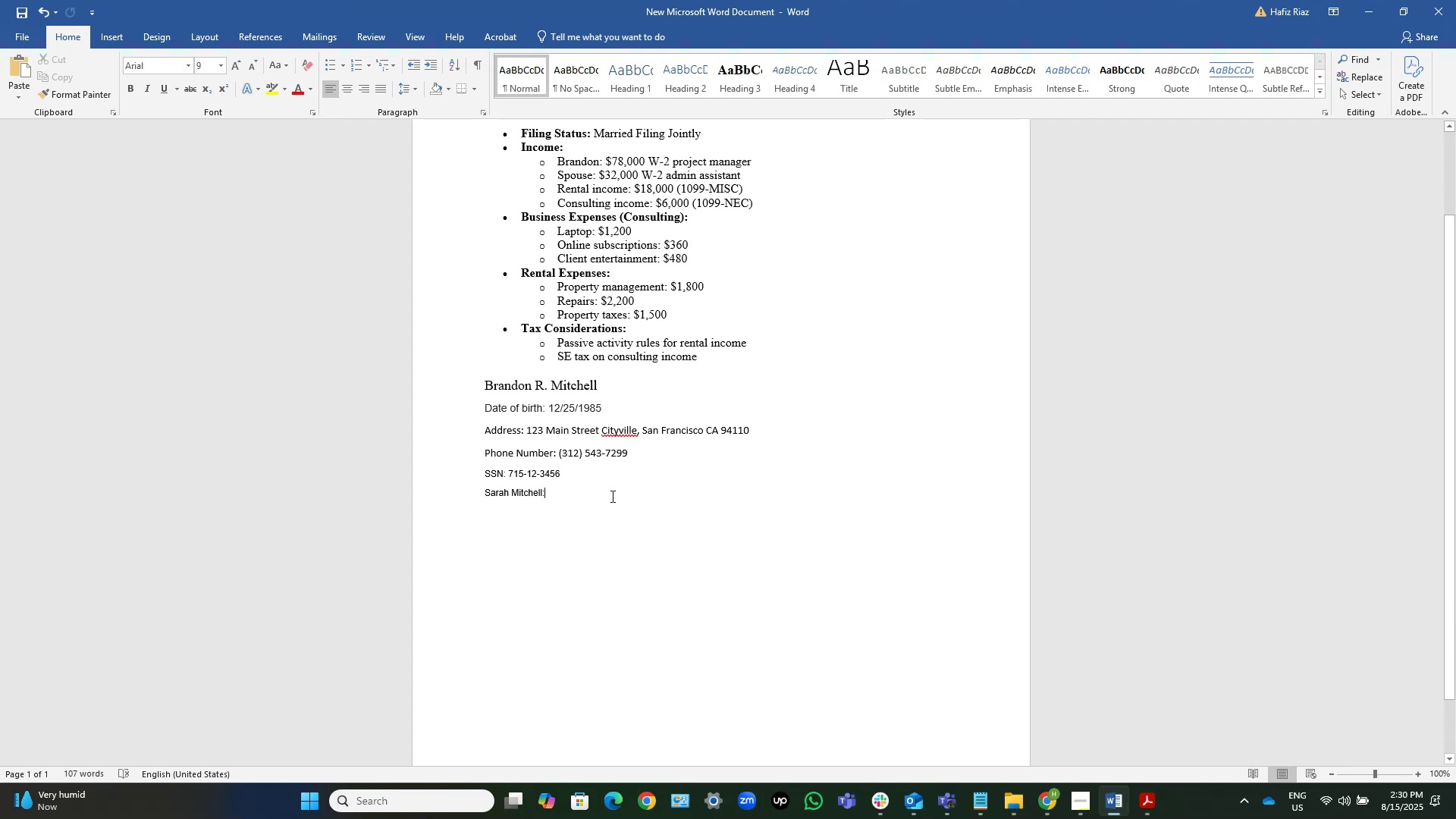 
key(NumpadEnter)
 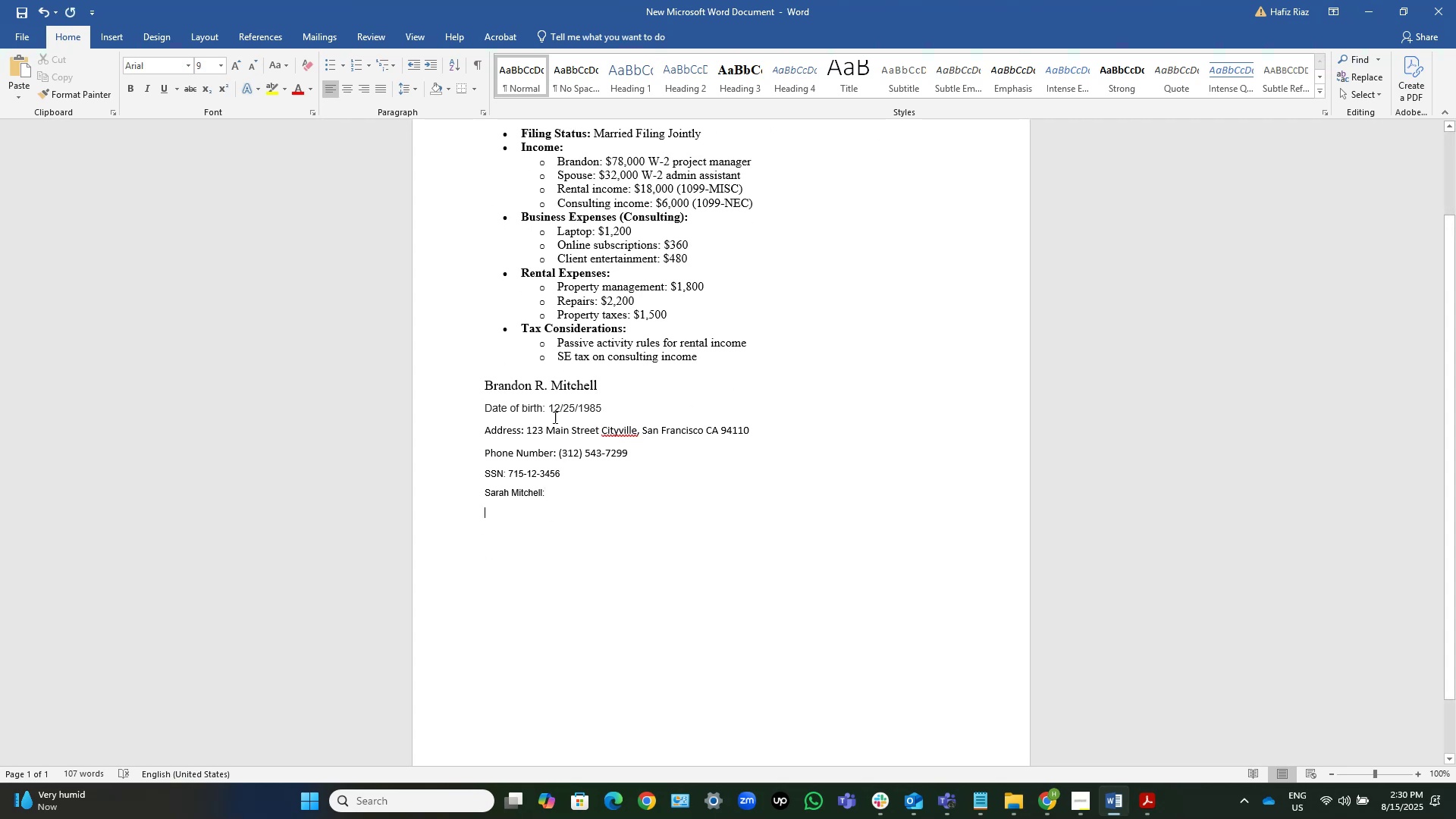 
left_click([619, 412])
 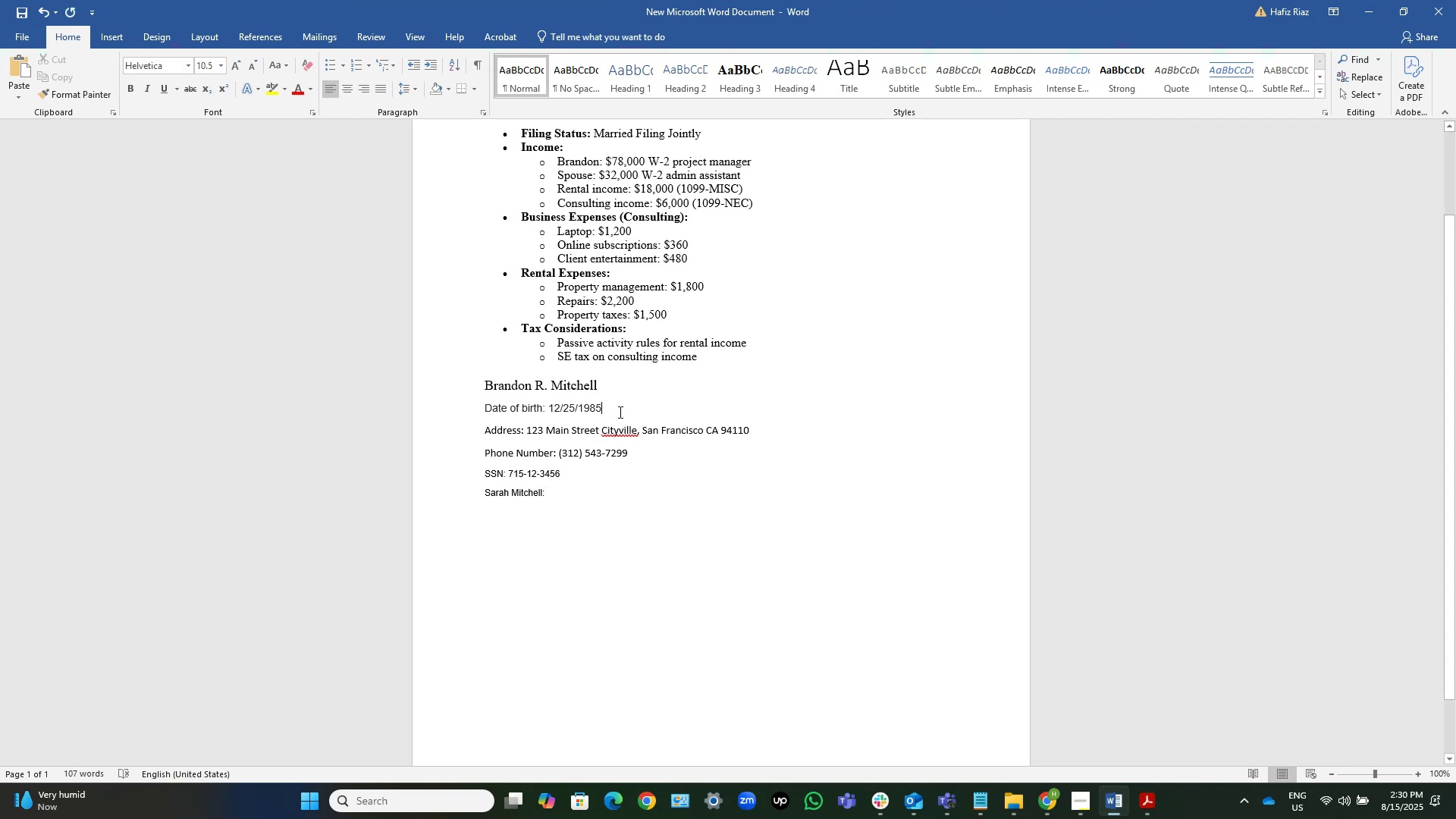 
key(Control+Shift+ArrowLeft)
 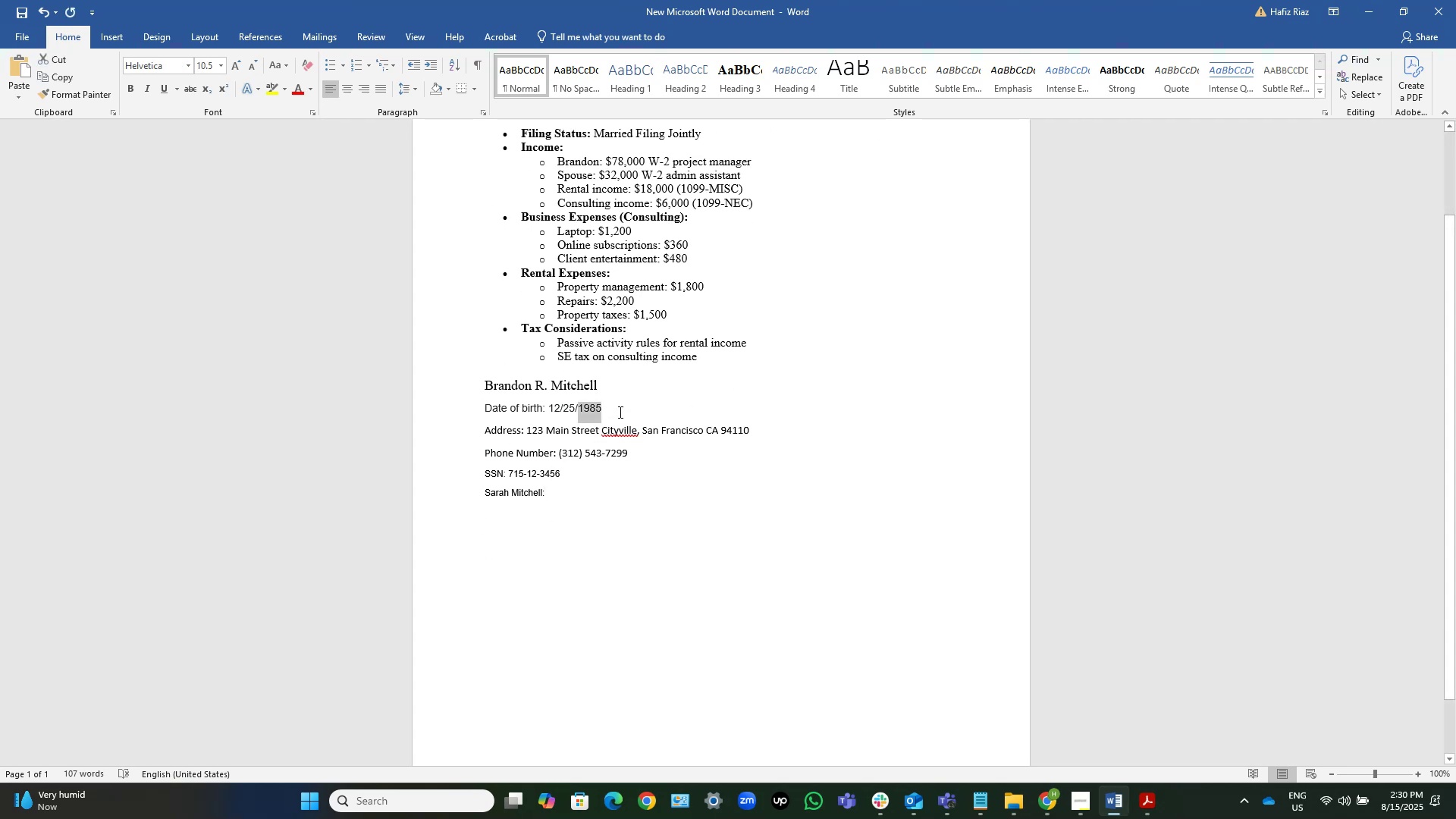 
key(Control+Shift+ArrowLeft)
 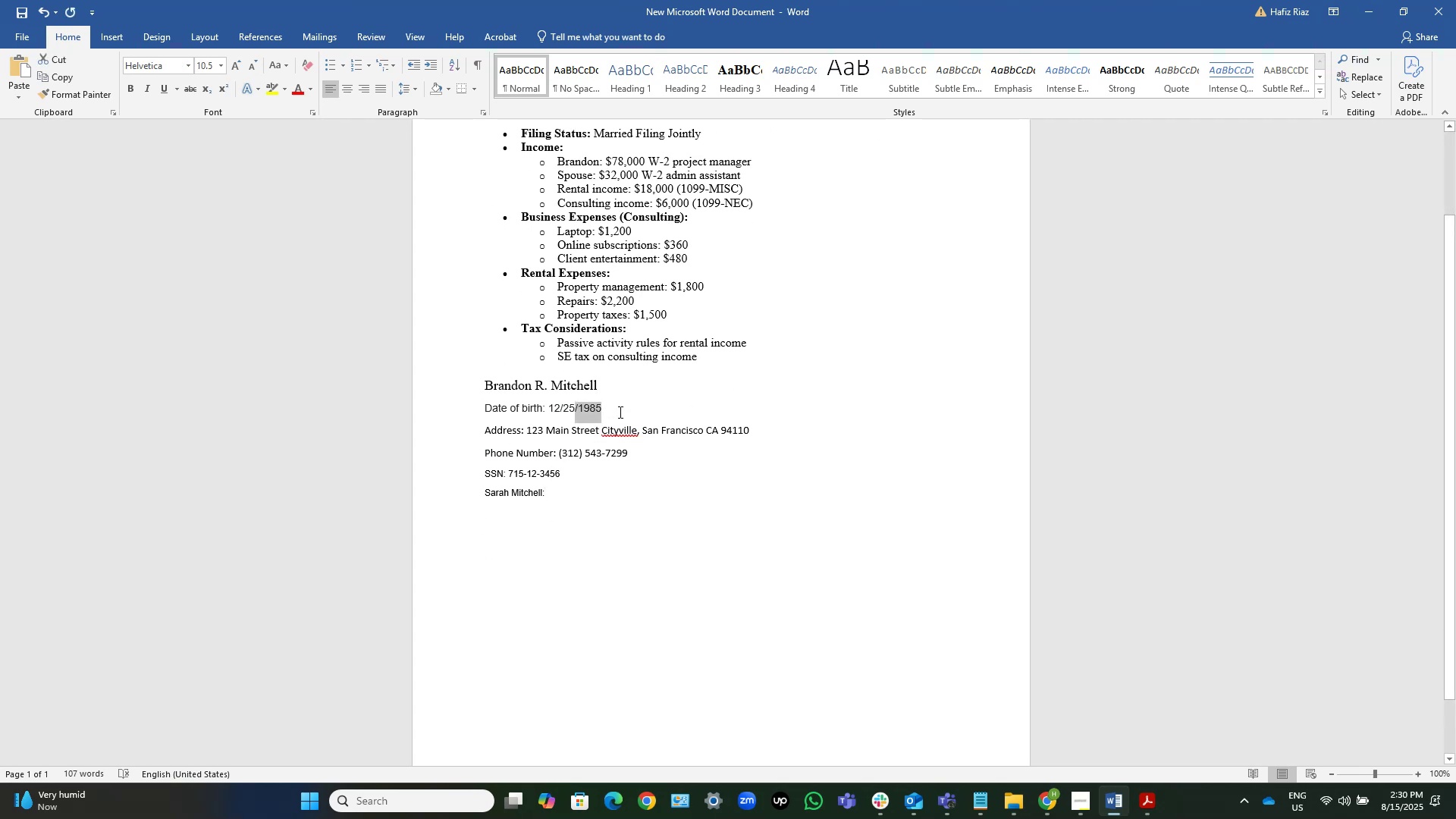 
key(Control+Shift+ArrowLeft)
 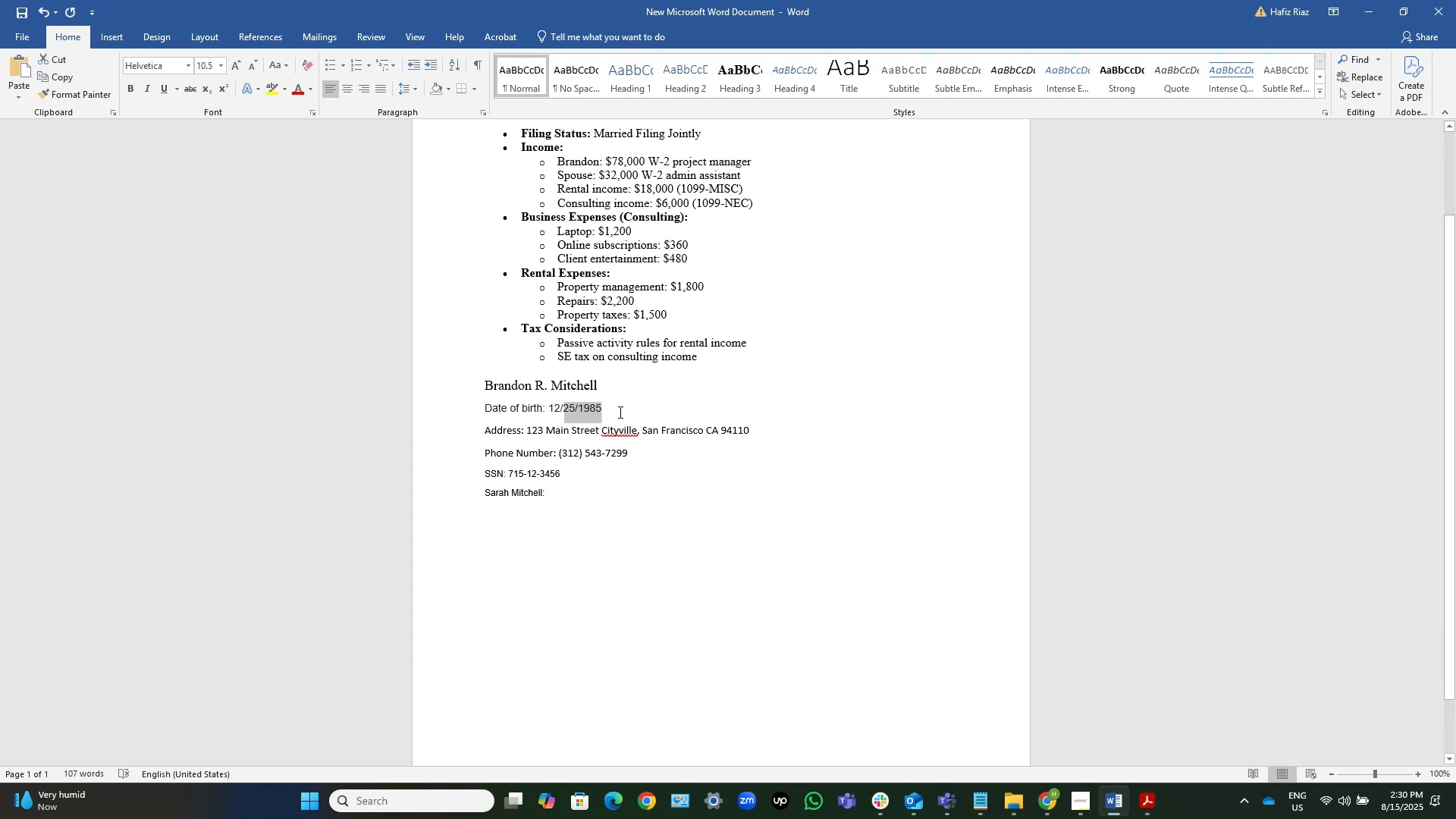 
key(Control+Shift+ArrowLeft)
 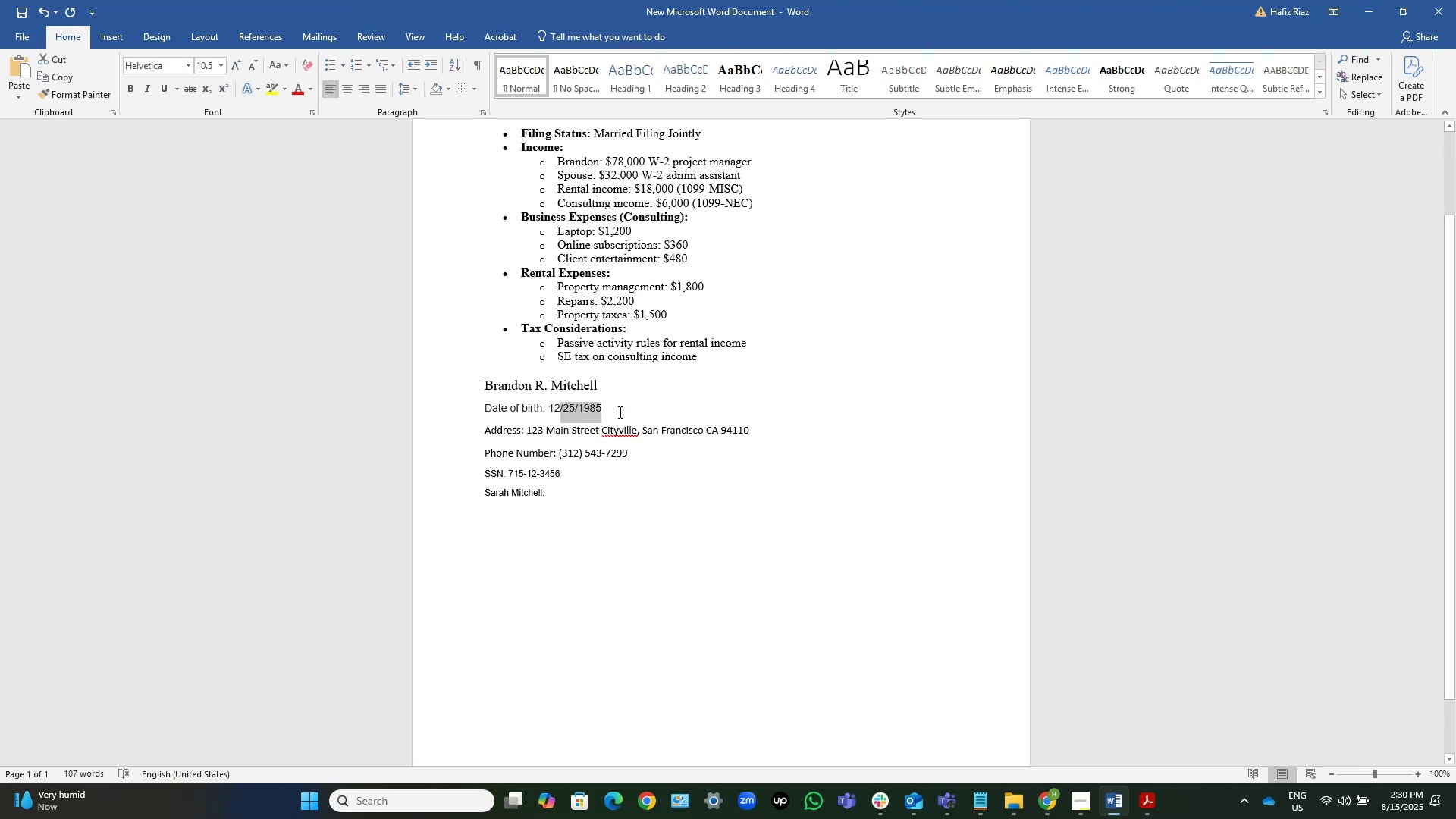 
key(Control+Shift+ArrowLeft)
 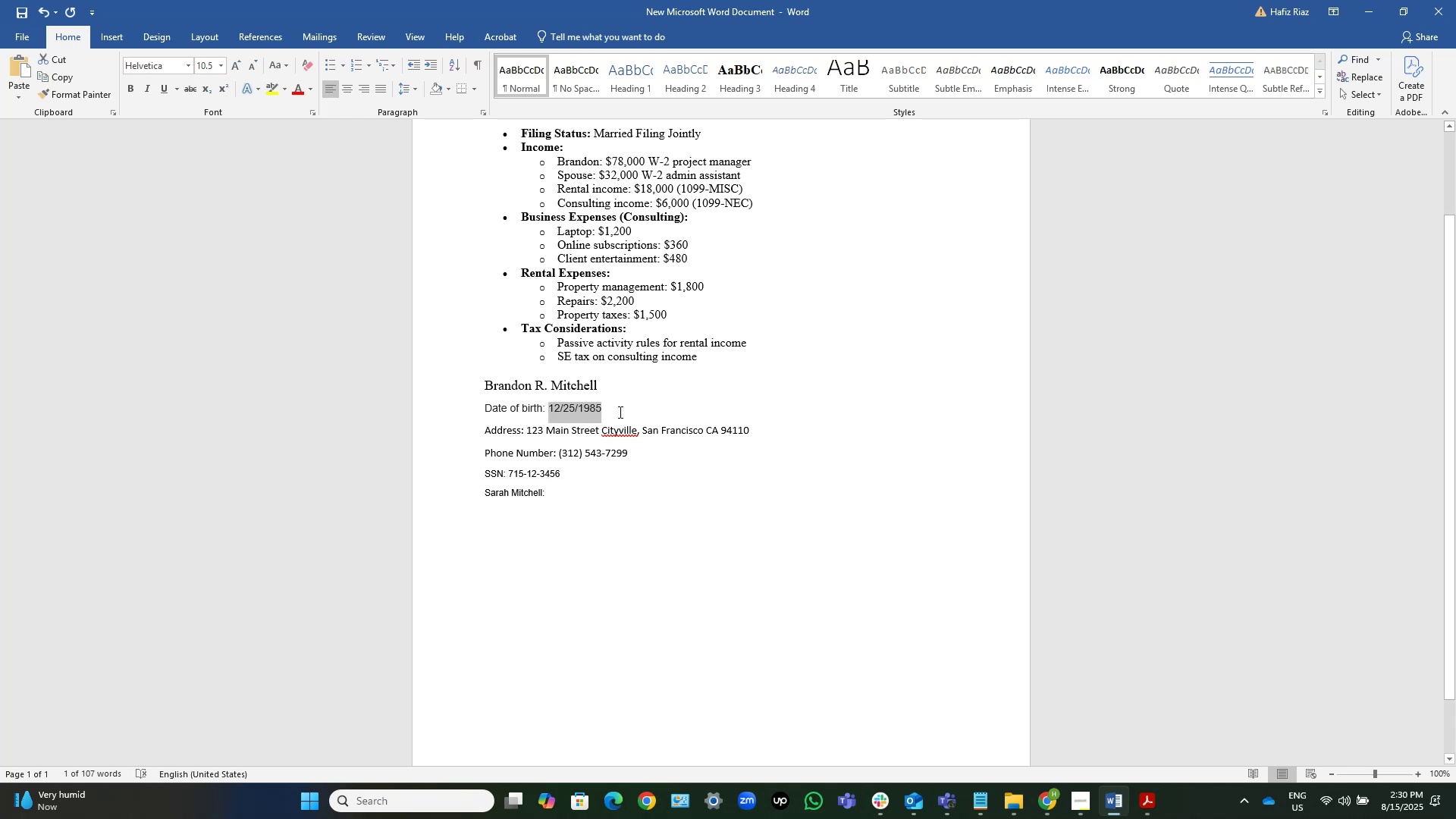 
key(Shift+ArrowRight)
 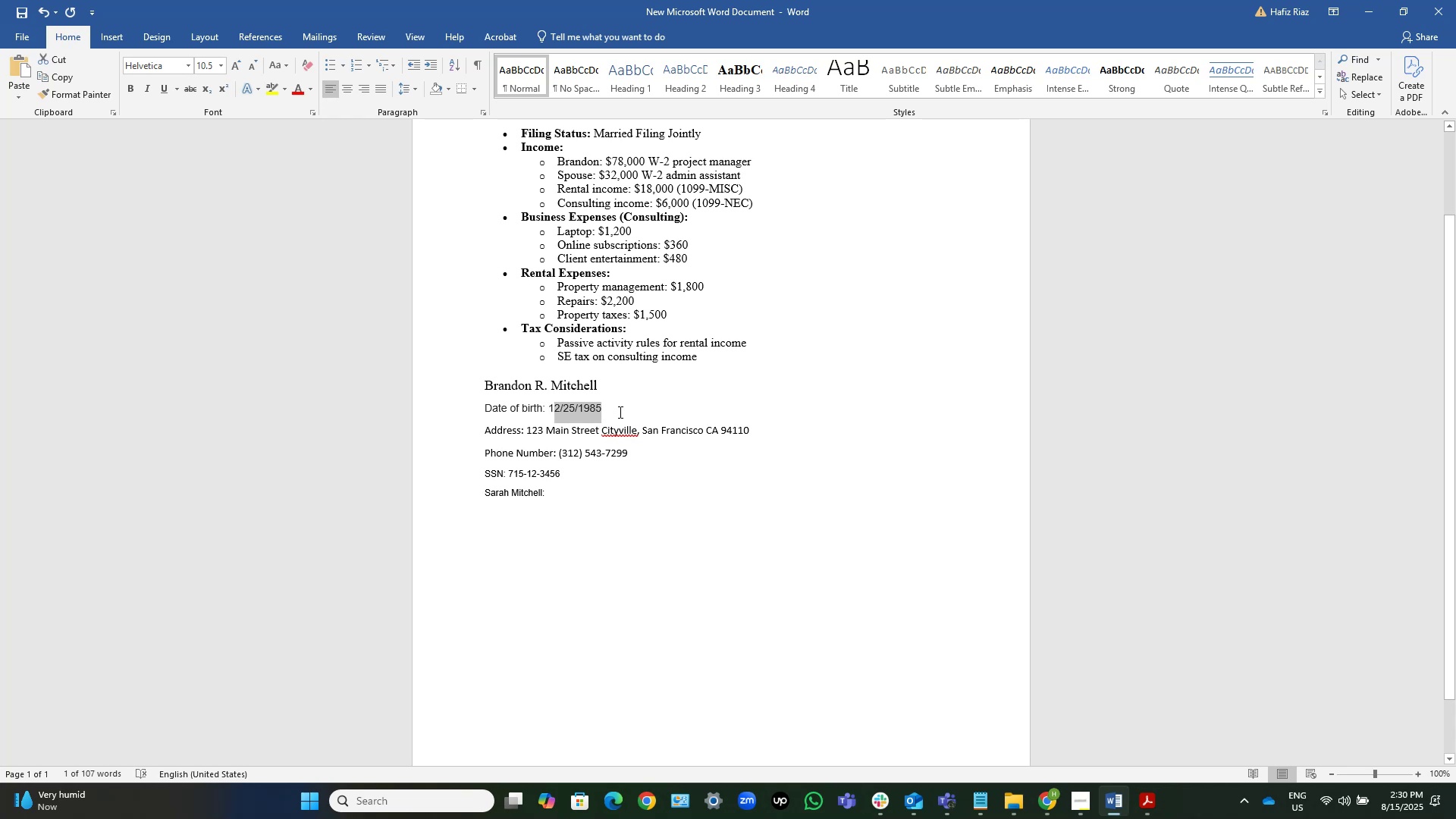 
key(Shift+ArrowLeft)
 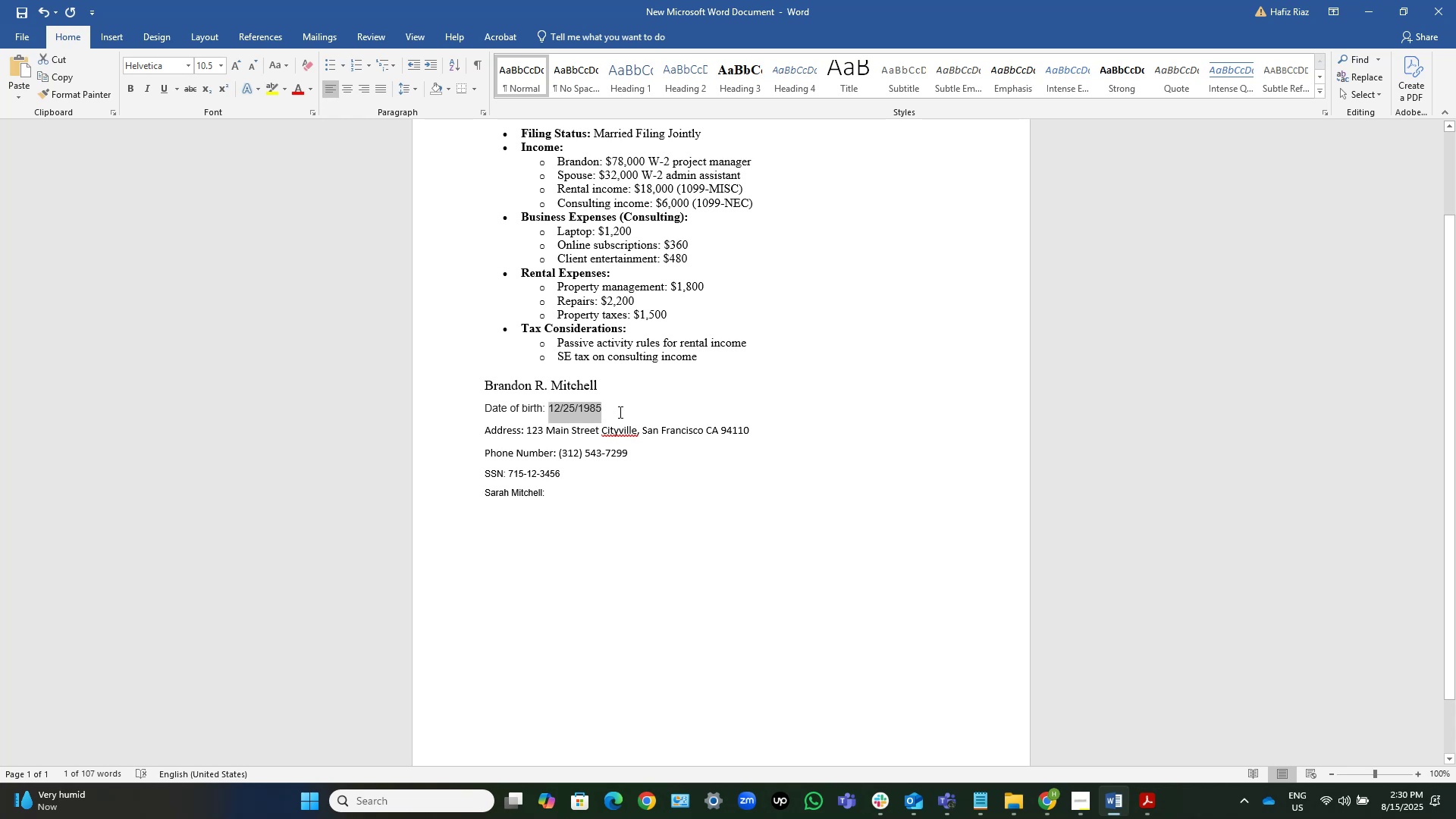 
key(Control+C)
 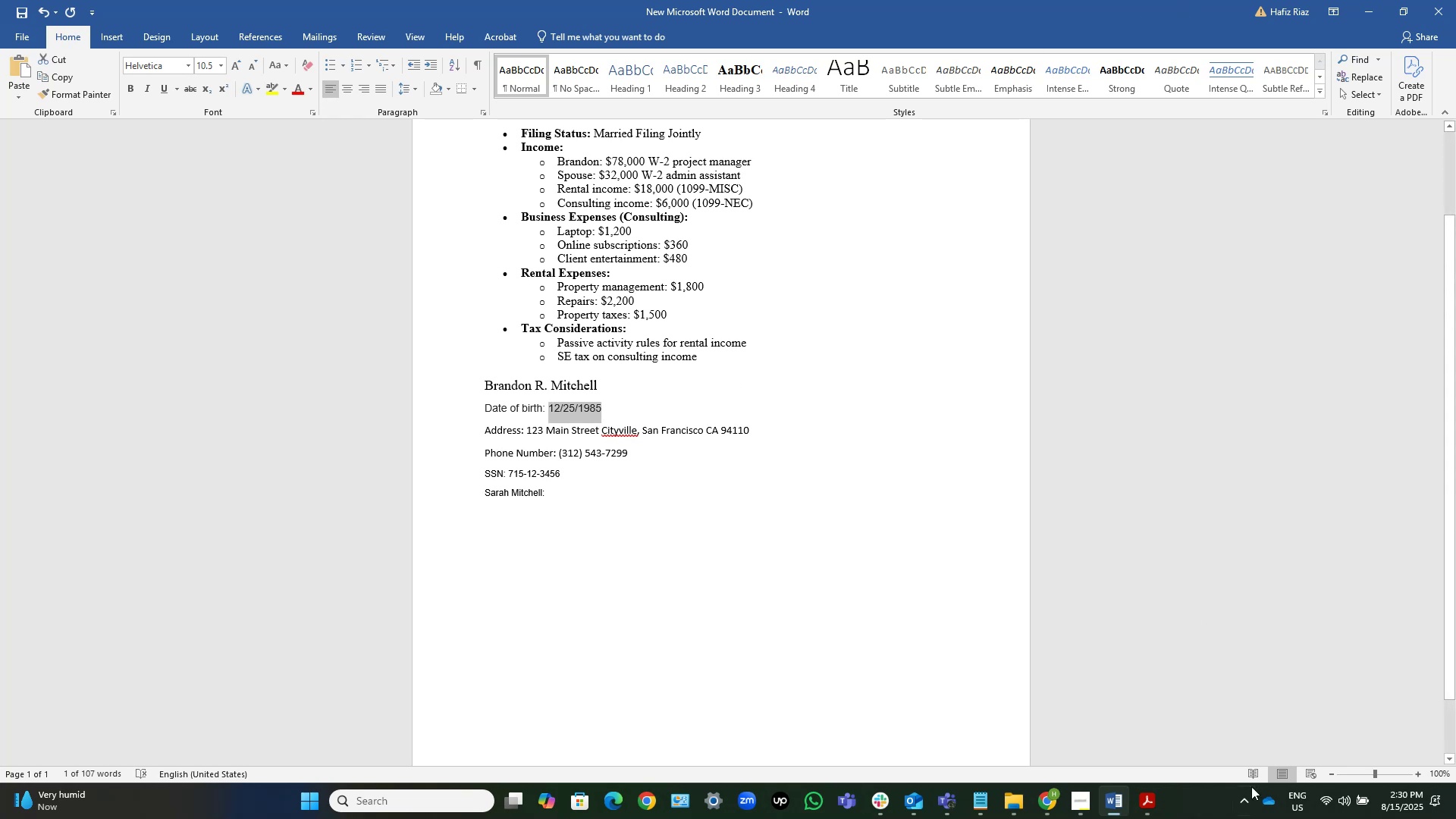 
key(Alt+AltLeft)
 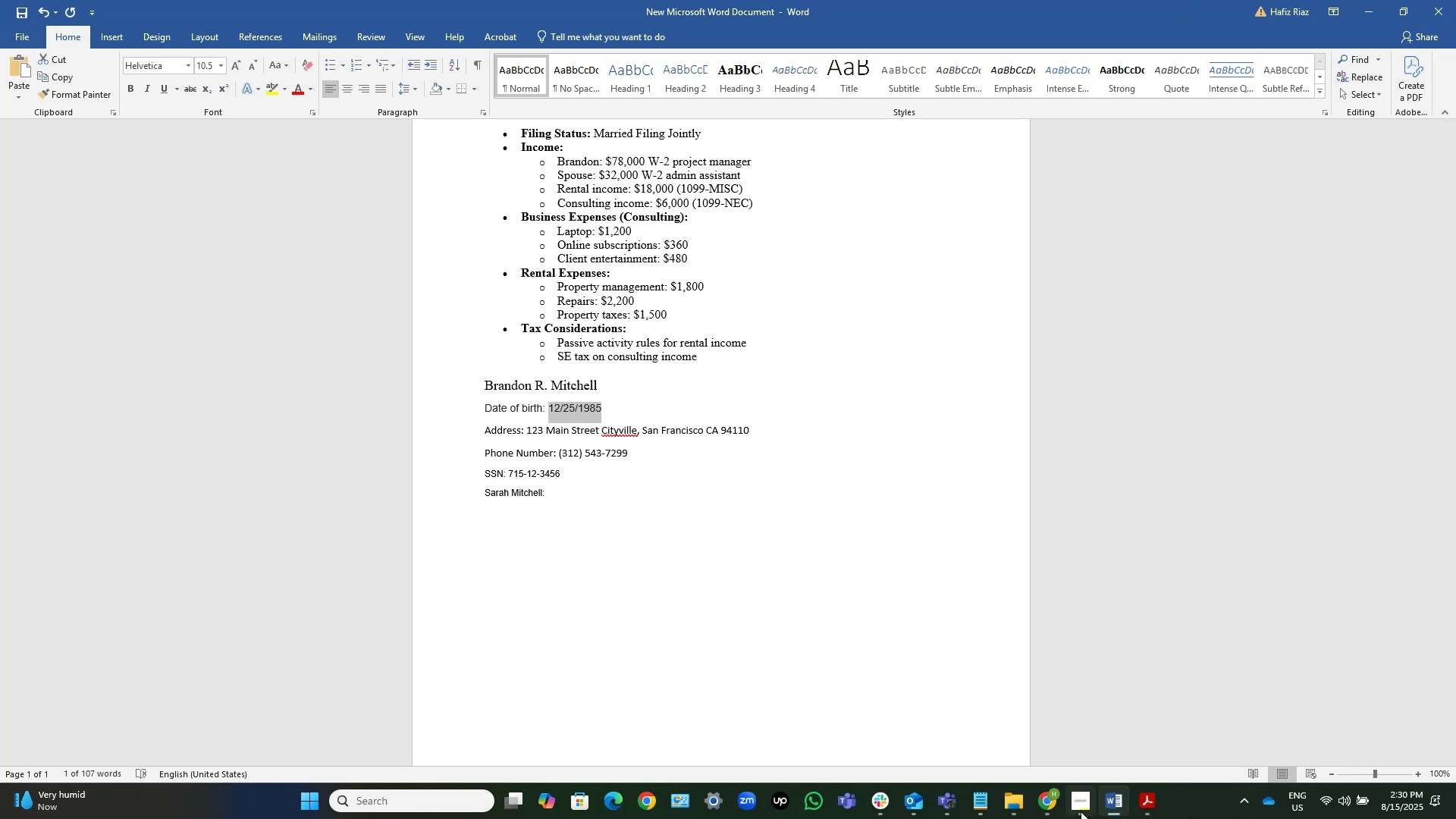 
key(Alt+Tab)
 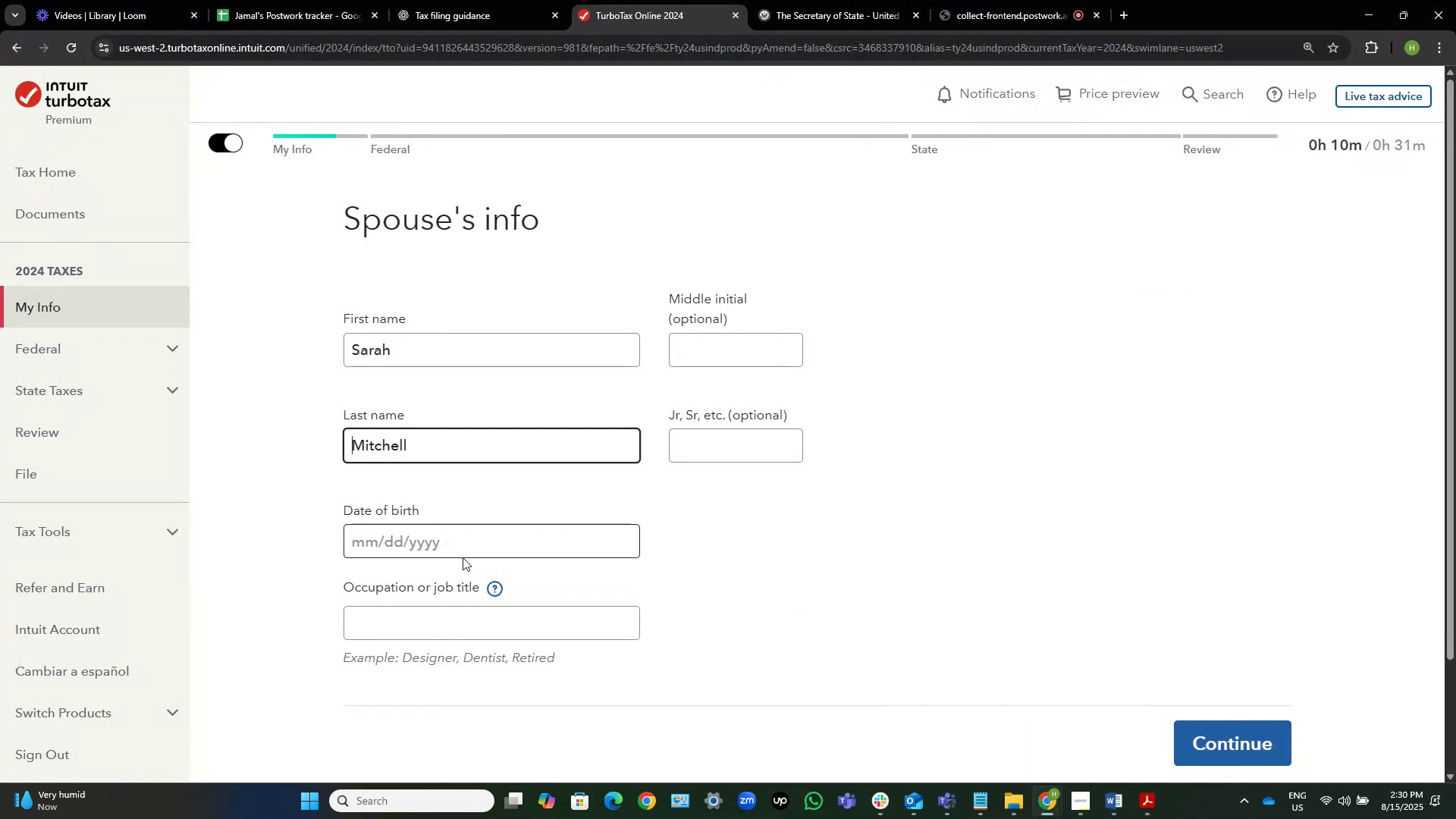 
key(Control+V)
 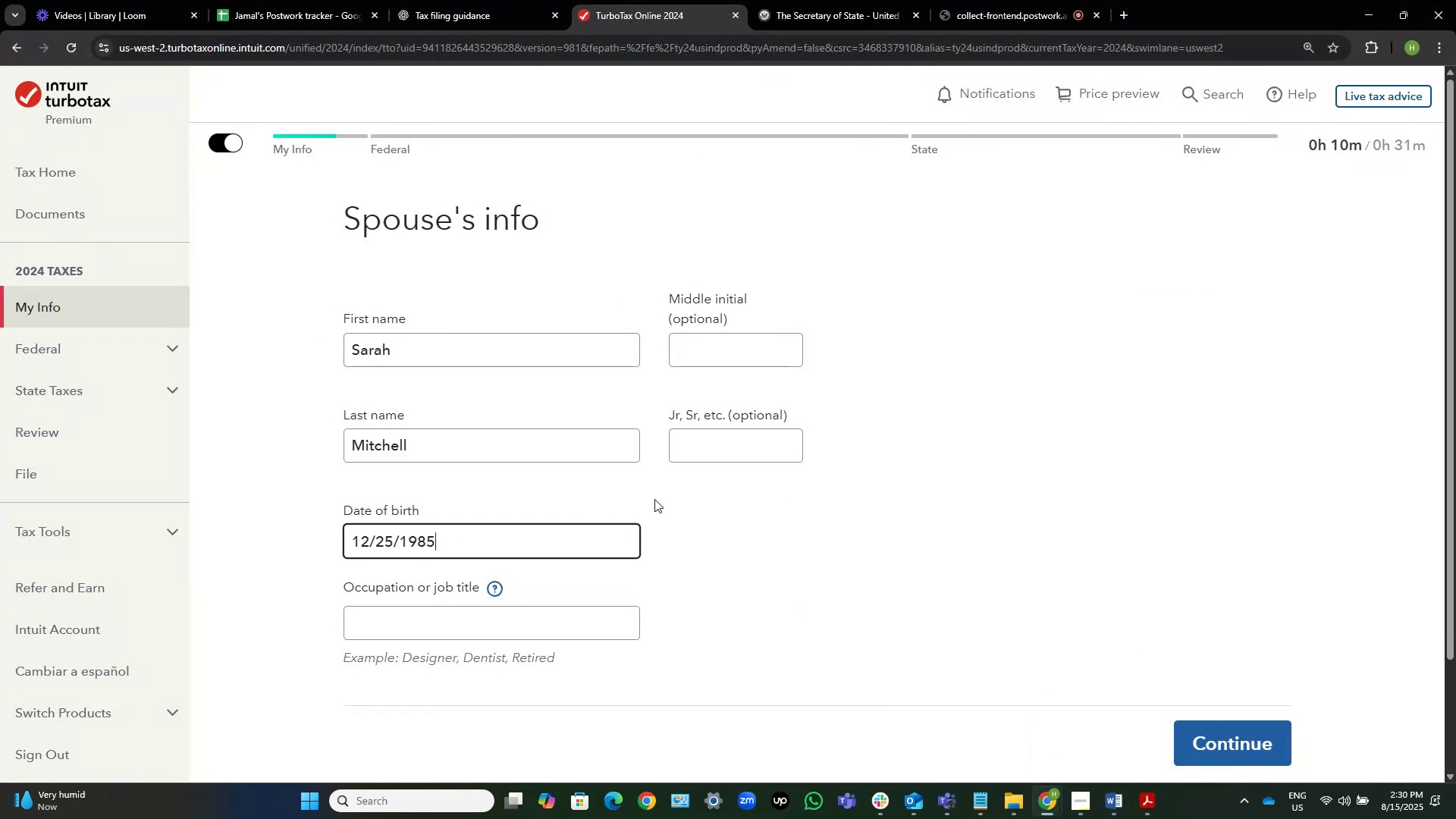 
key(Backspace)
 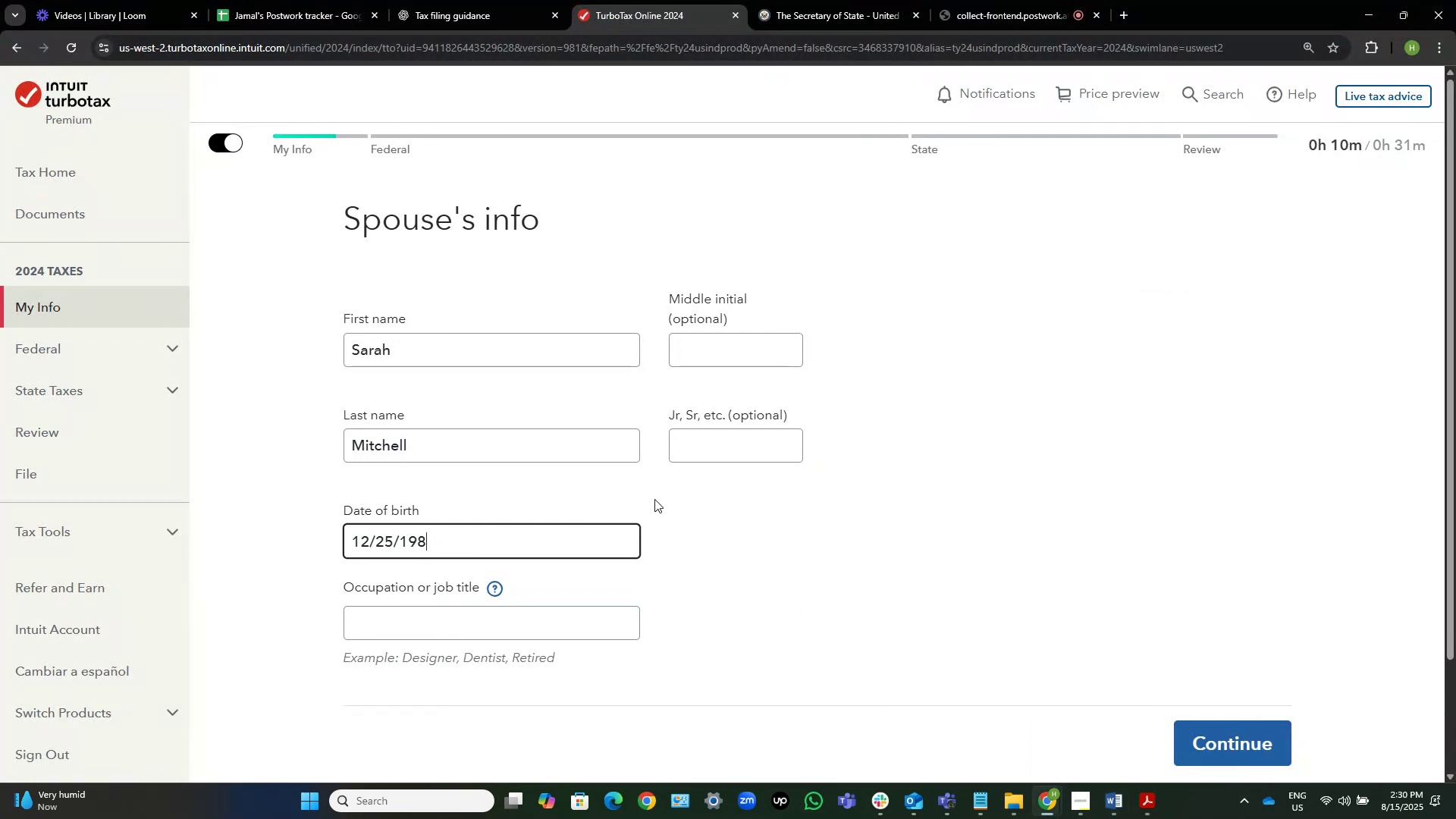 
key(Numpad6)
 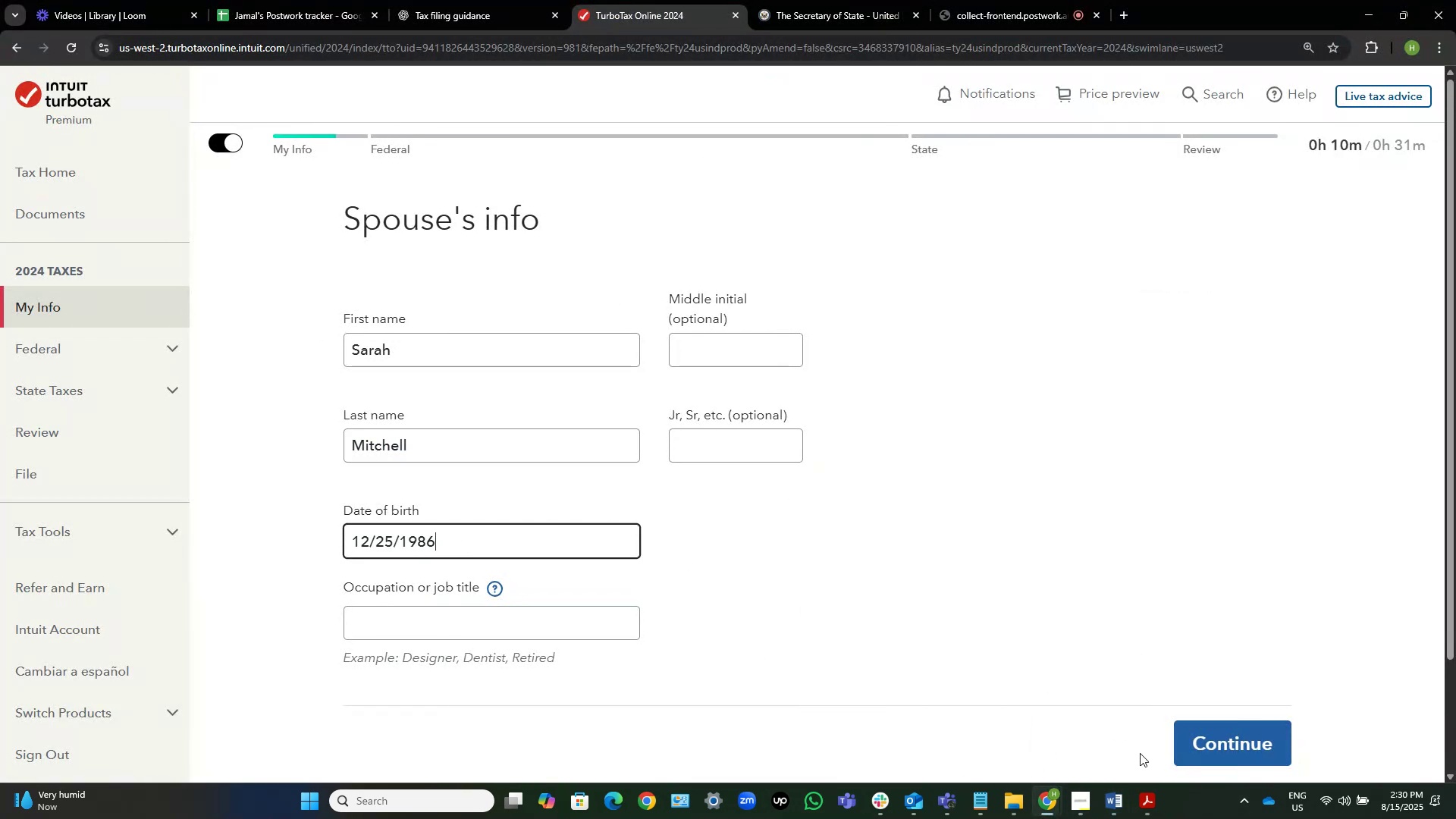 
key(Tab)
 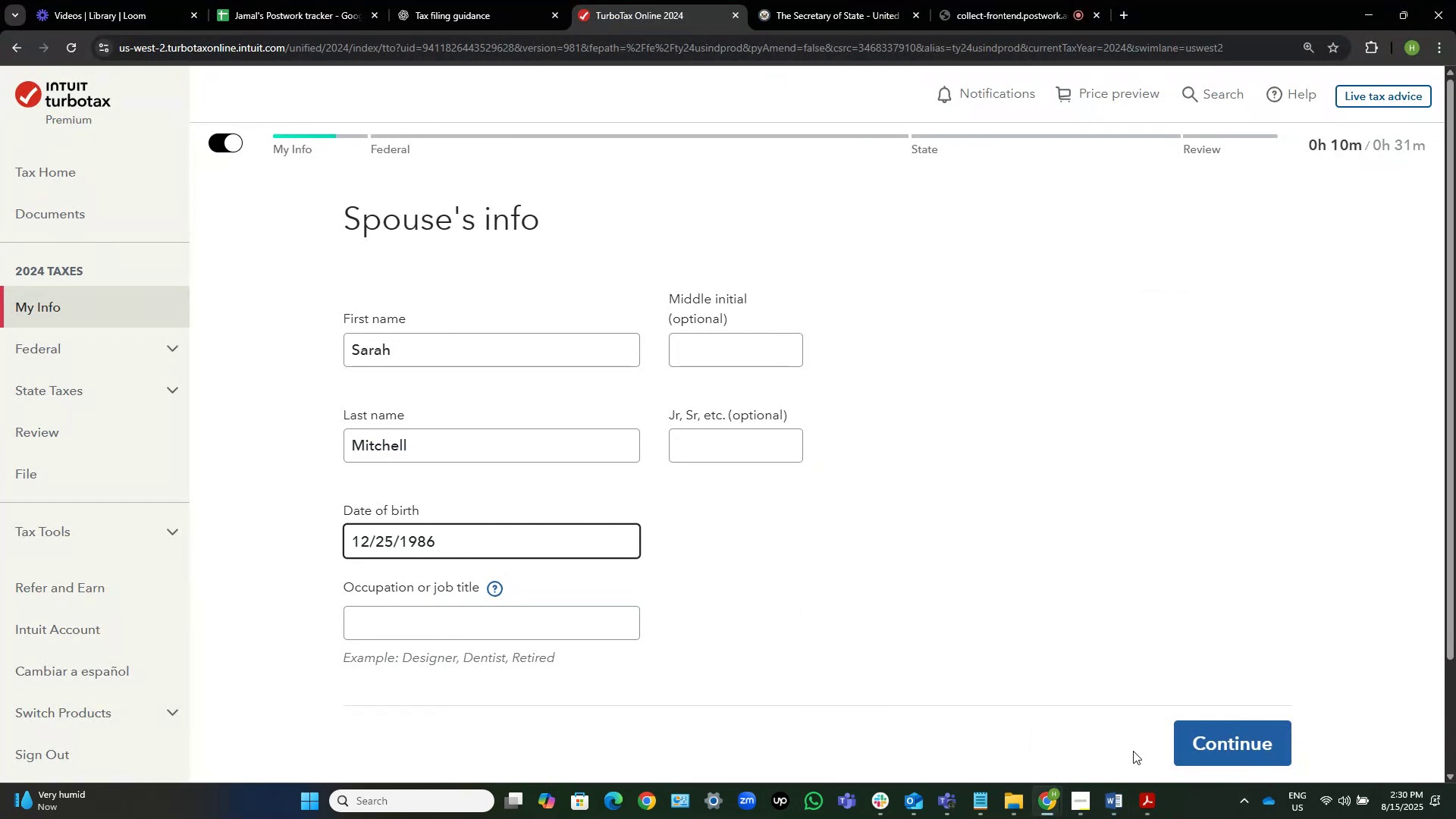 
key(Alt+AltLeft)
 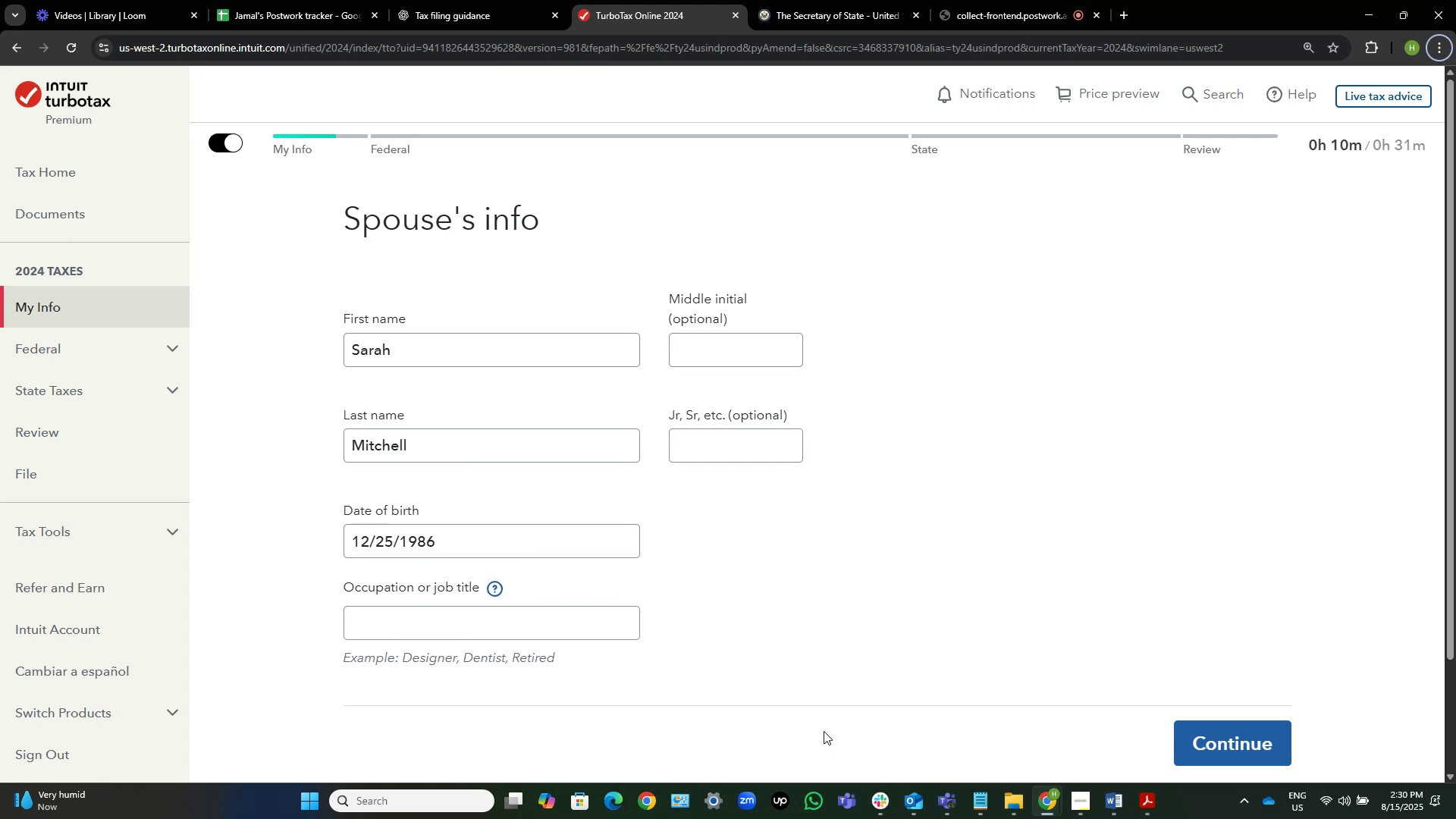 
key(Alt+AltLeft)
 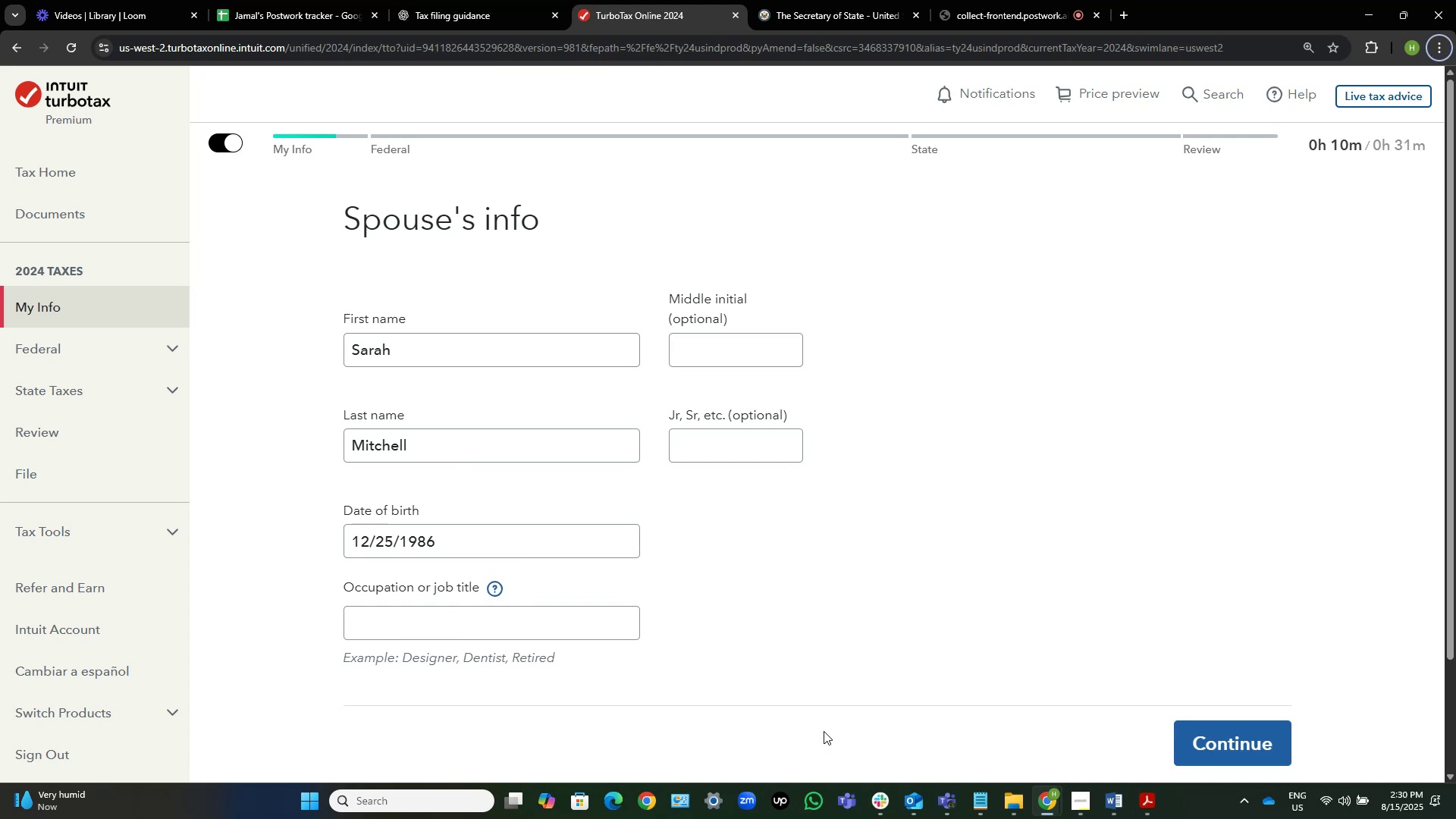 
key(Alt+Tab)
 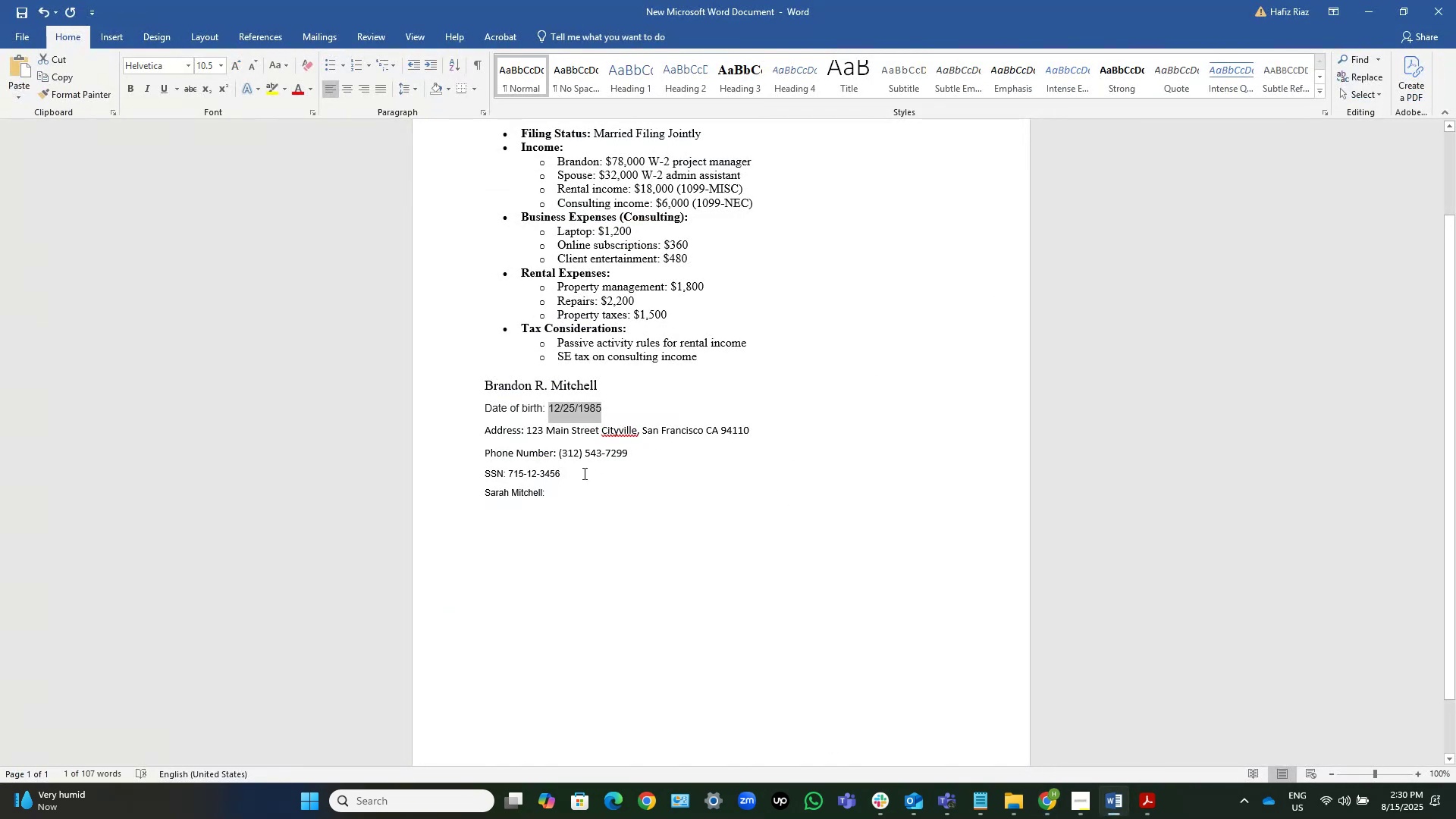 
left_click([569, 493])
 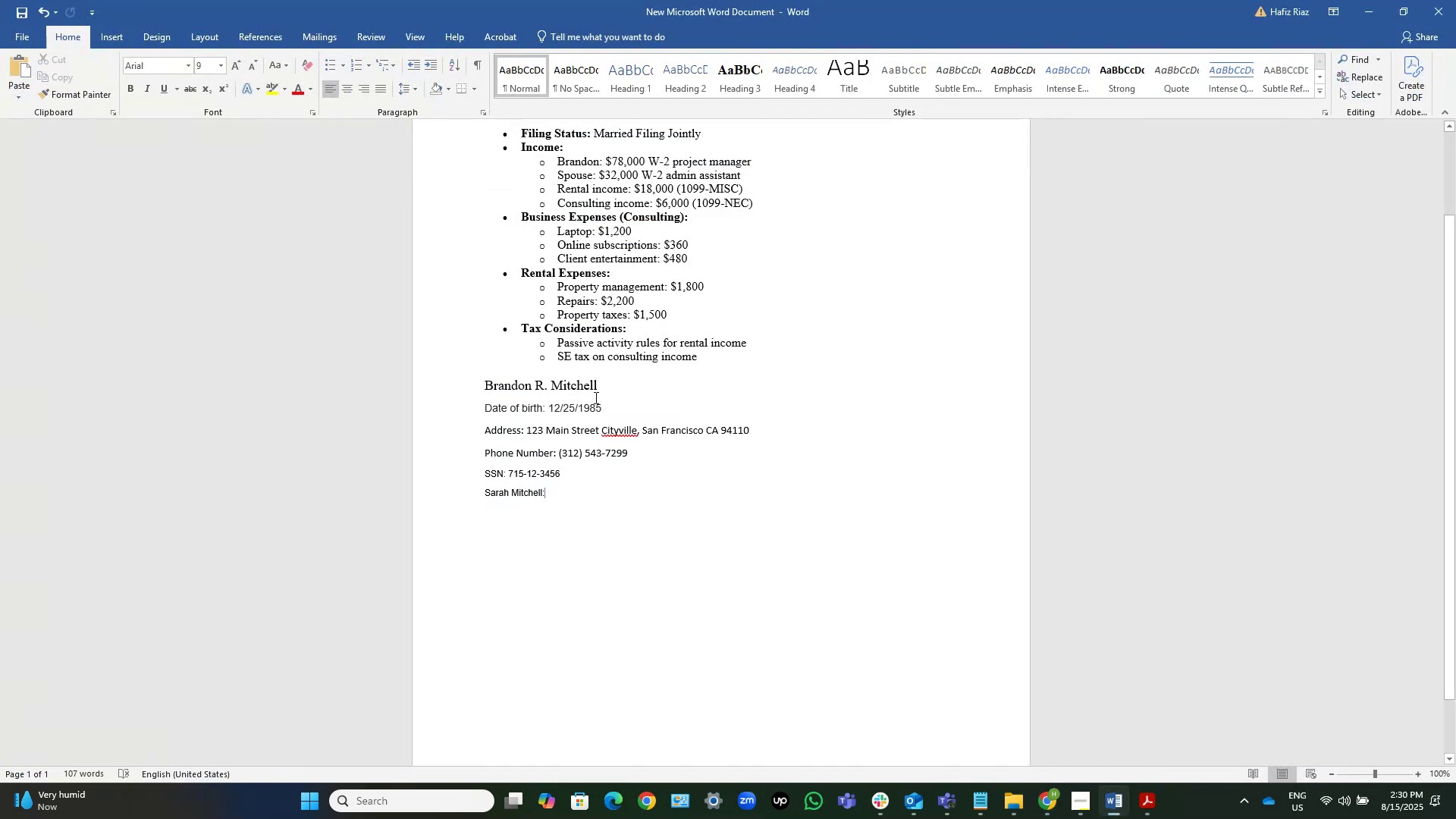 
left_click_drag(start_coordinate=[643, 404], to_coordinate=[486, 406])
 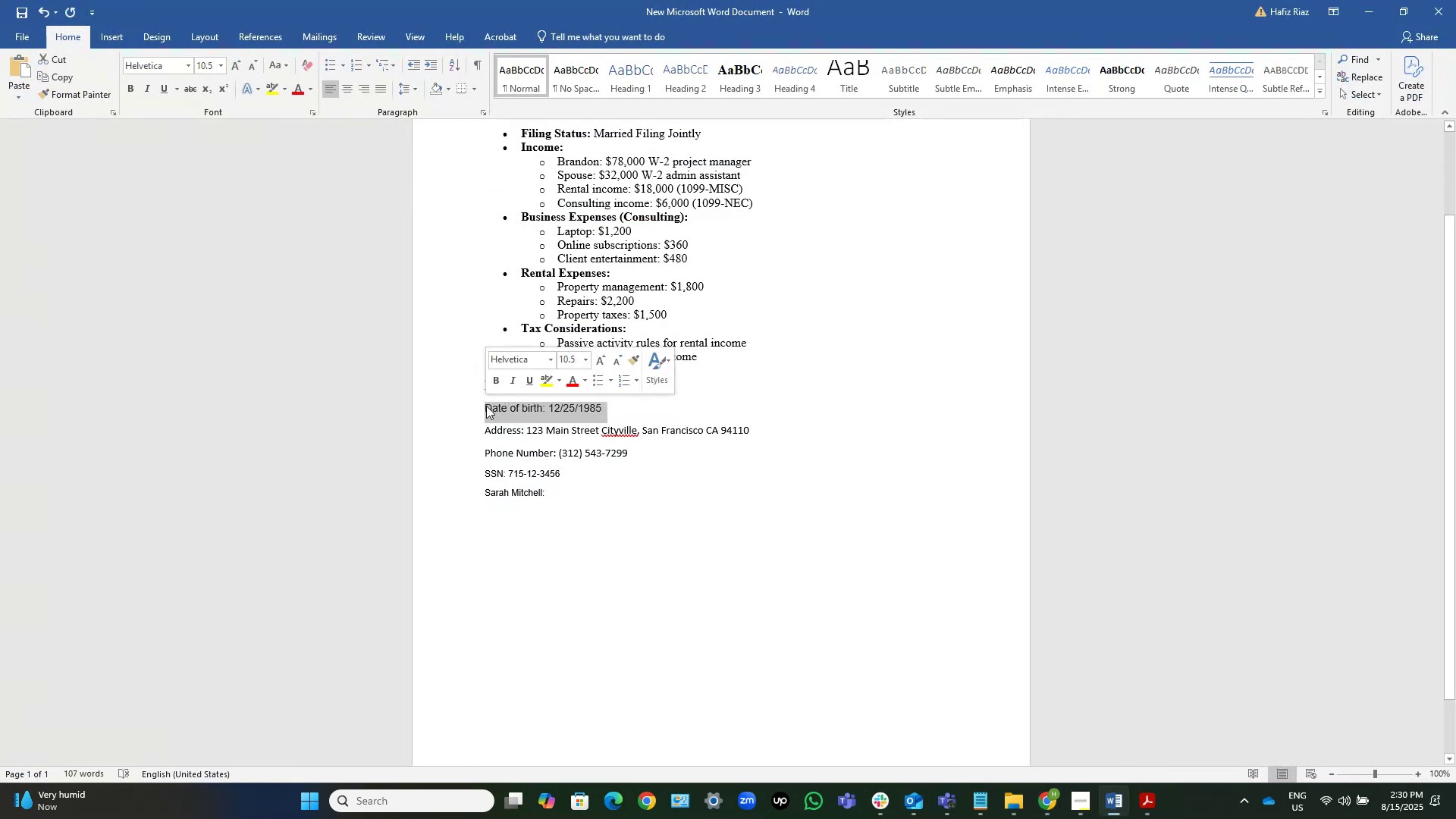 
key(Control+C)
 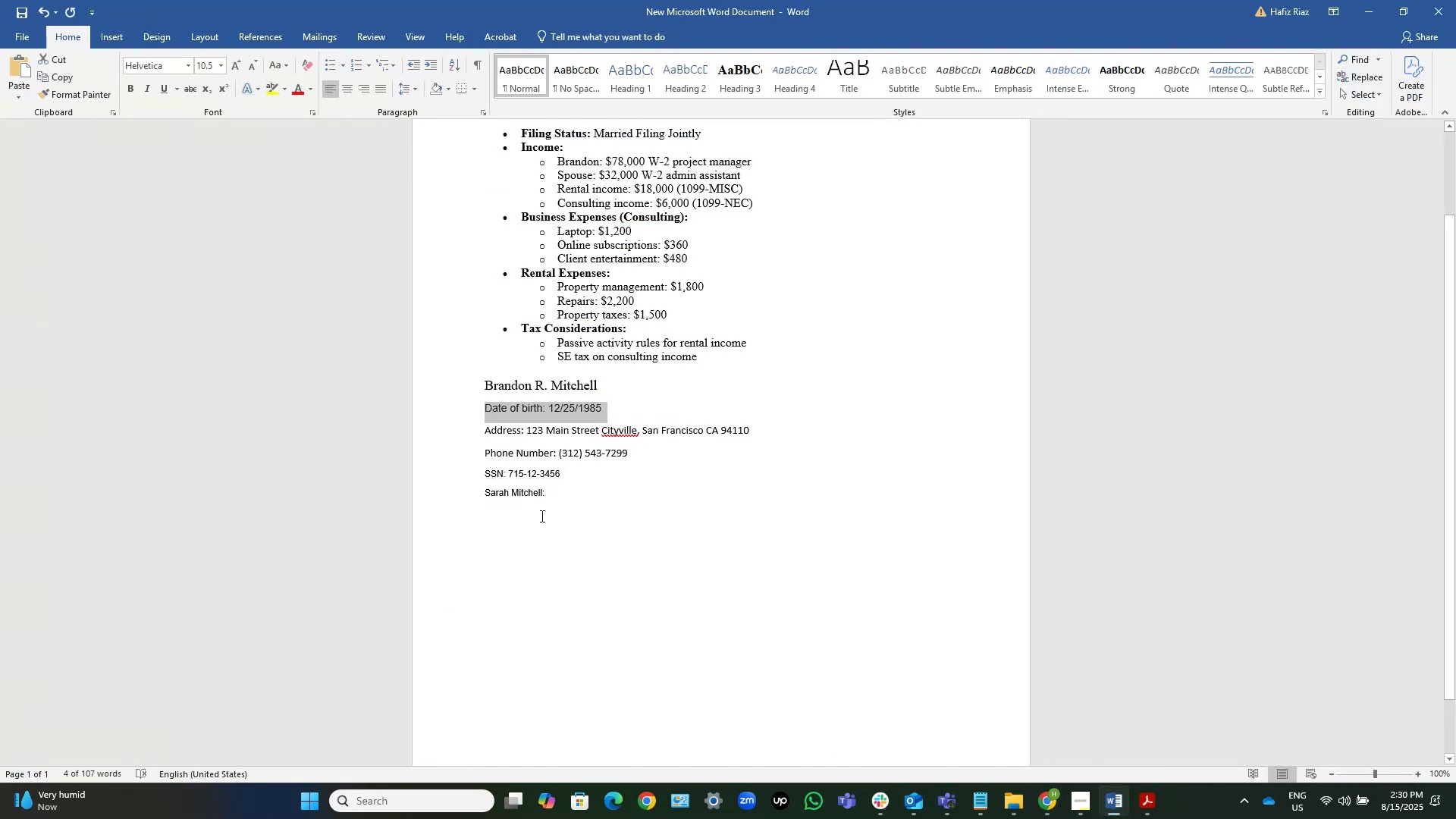 
left_click([530, 523])
 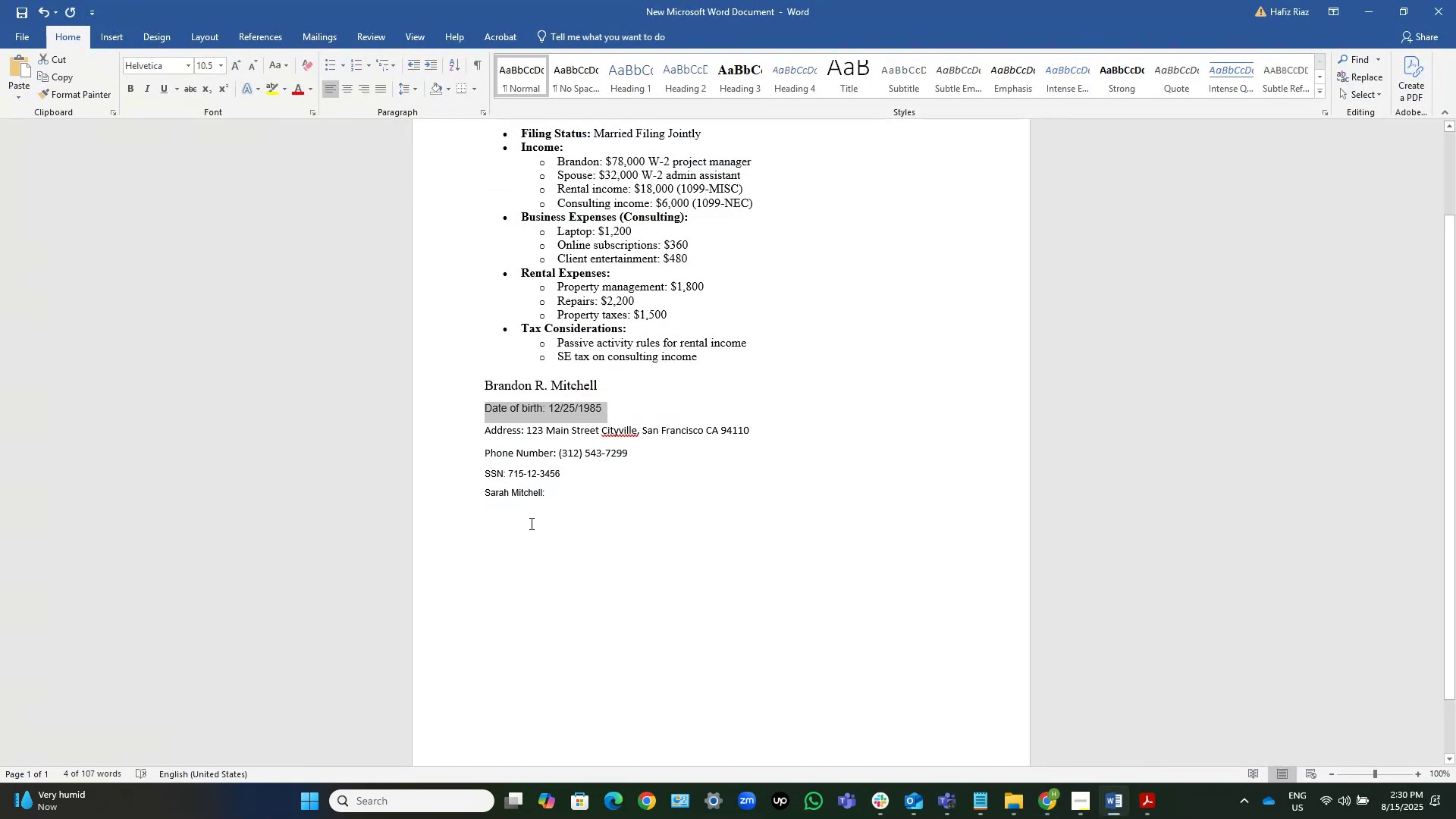 
key(Control+V)
 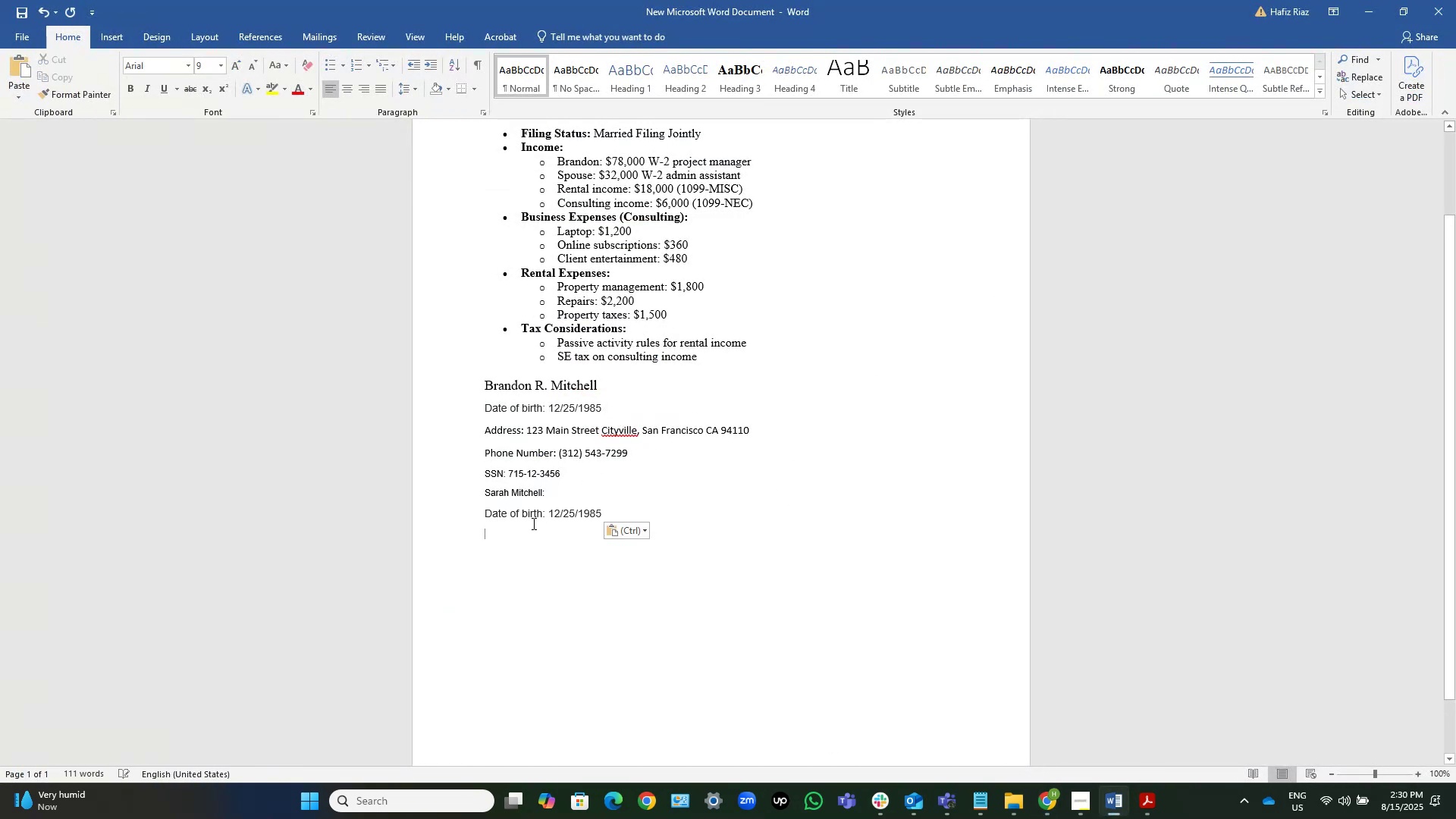 
key(ArrowLeft)
 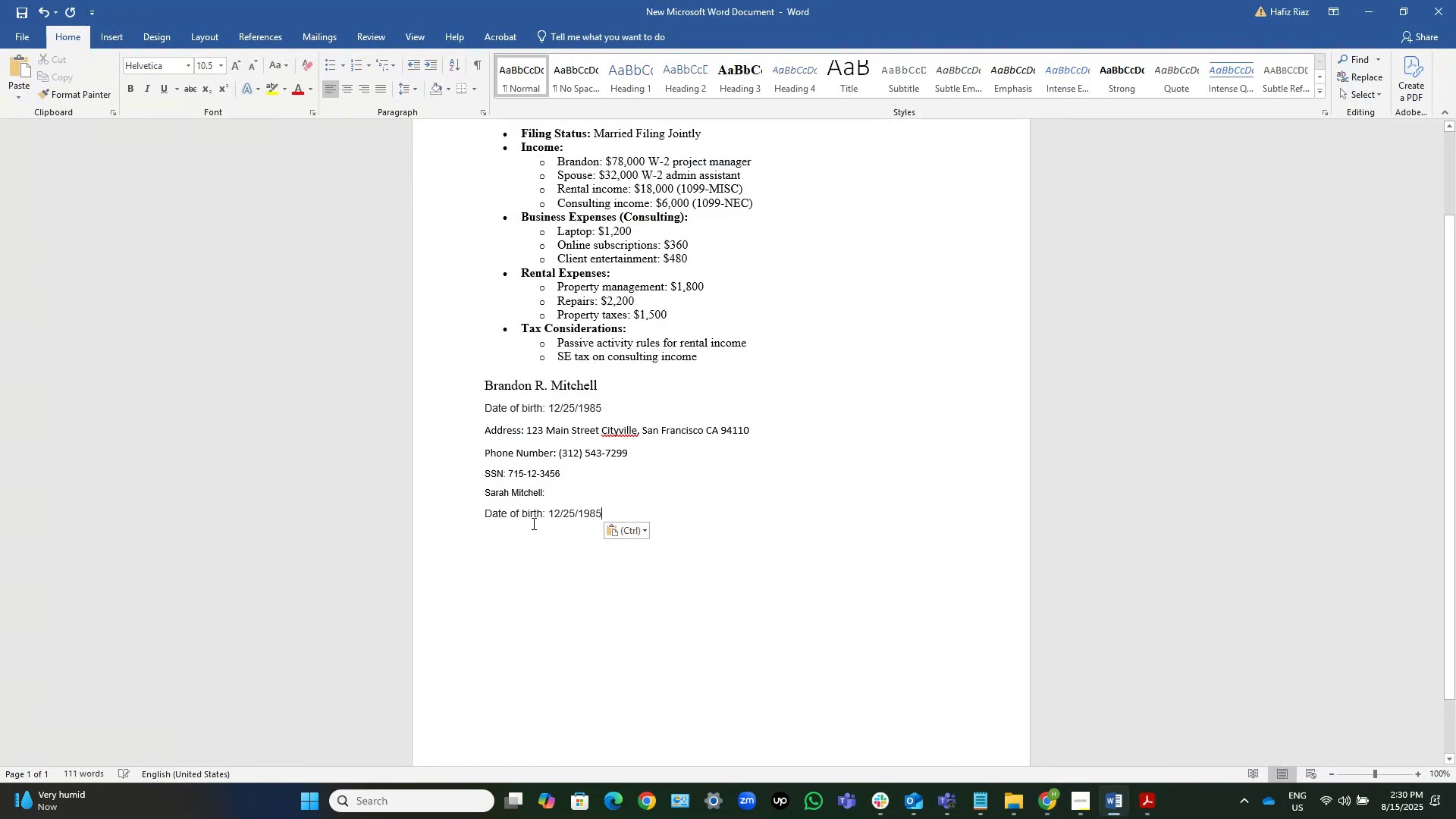 
key(Backspace)
 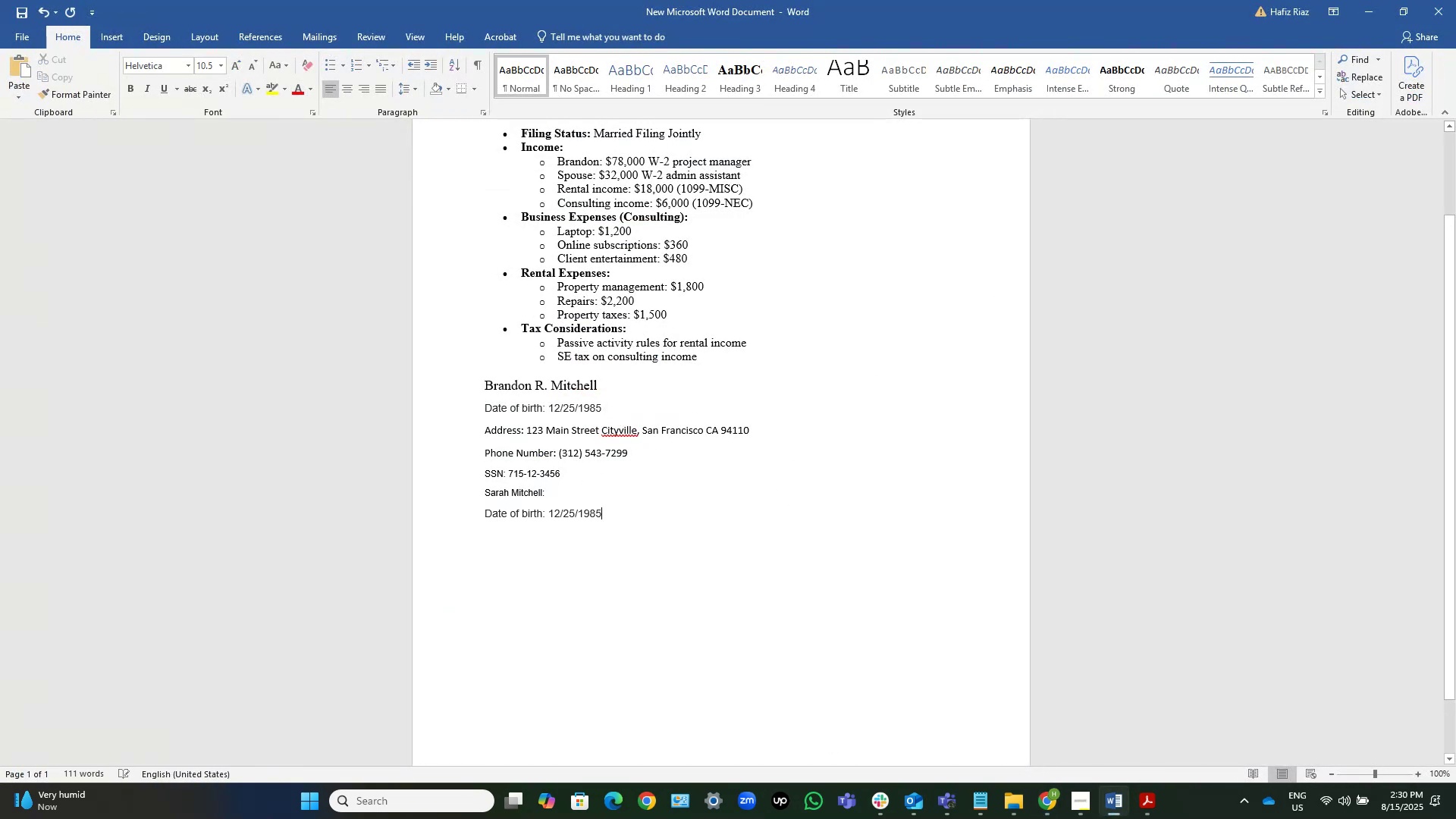 
key(Numpad6)
 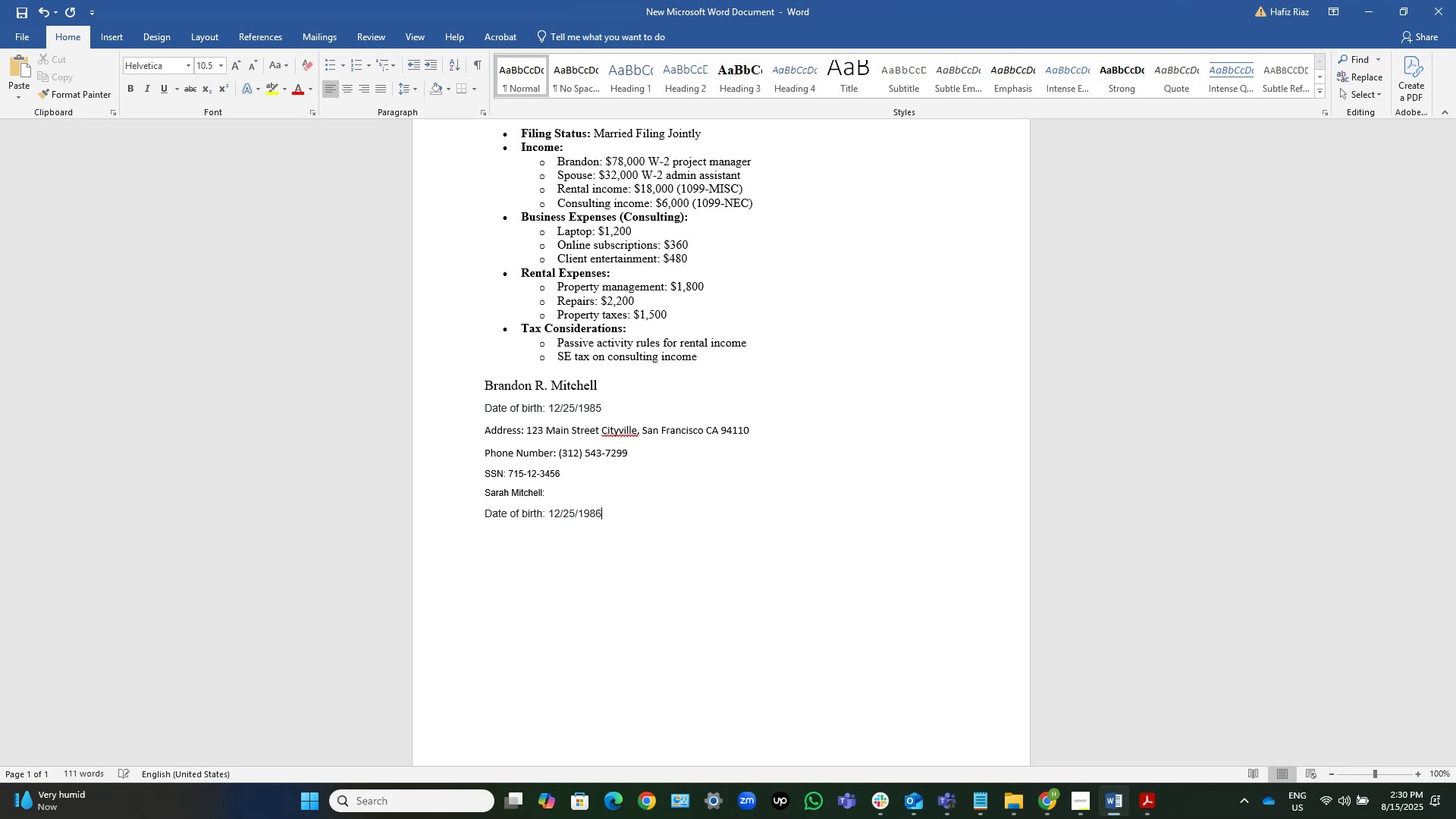 
key(Control+S)
 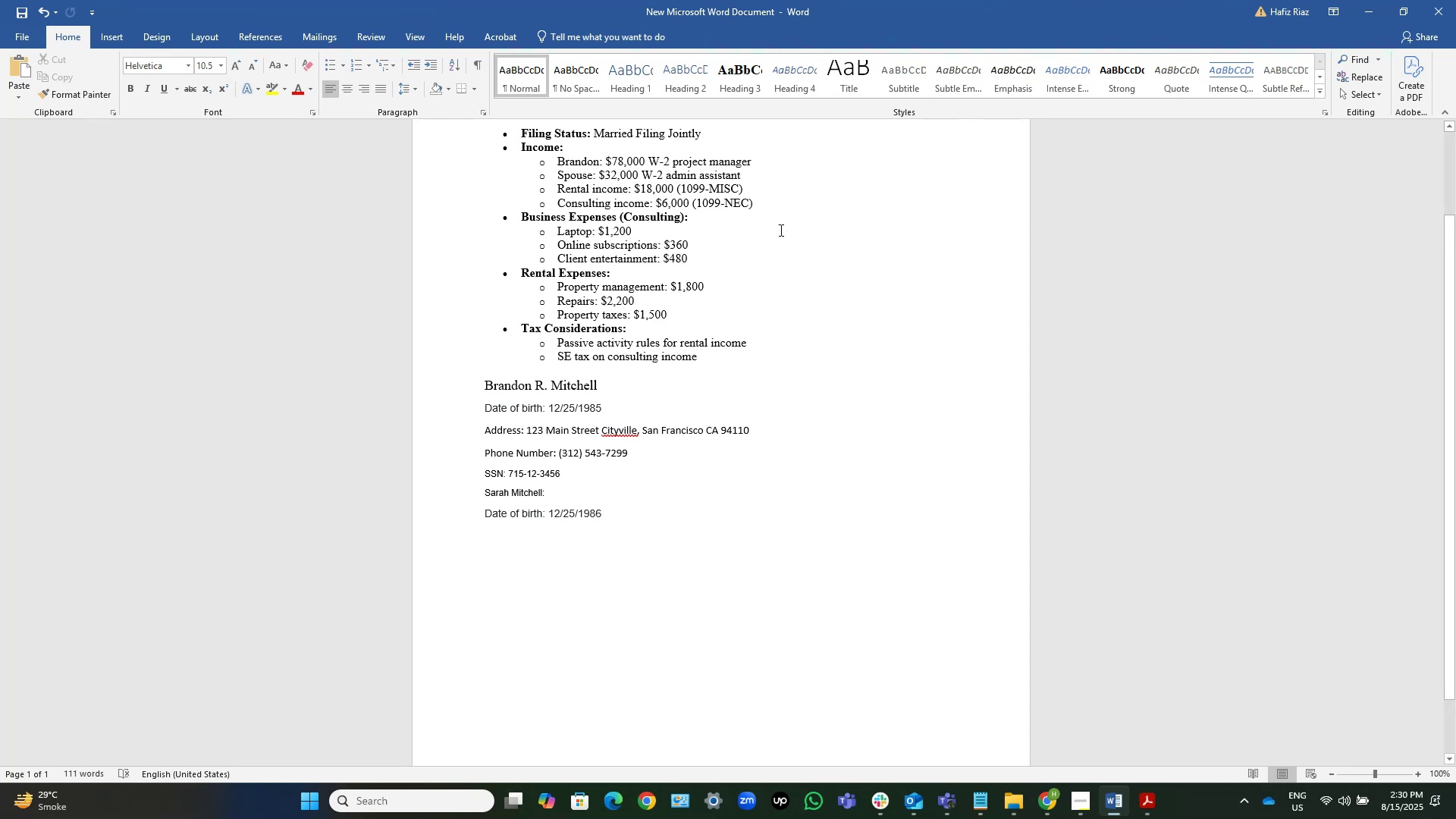 
wait(16.93)
 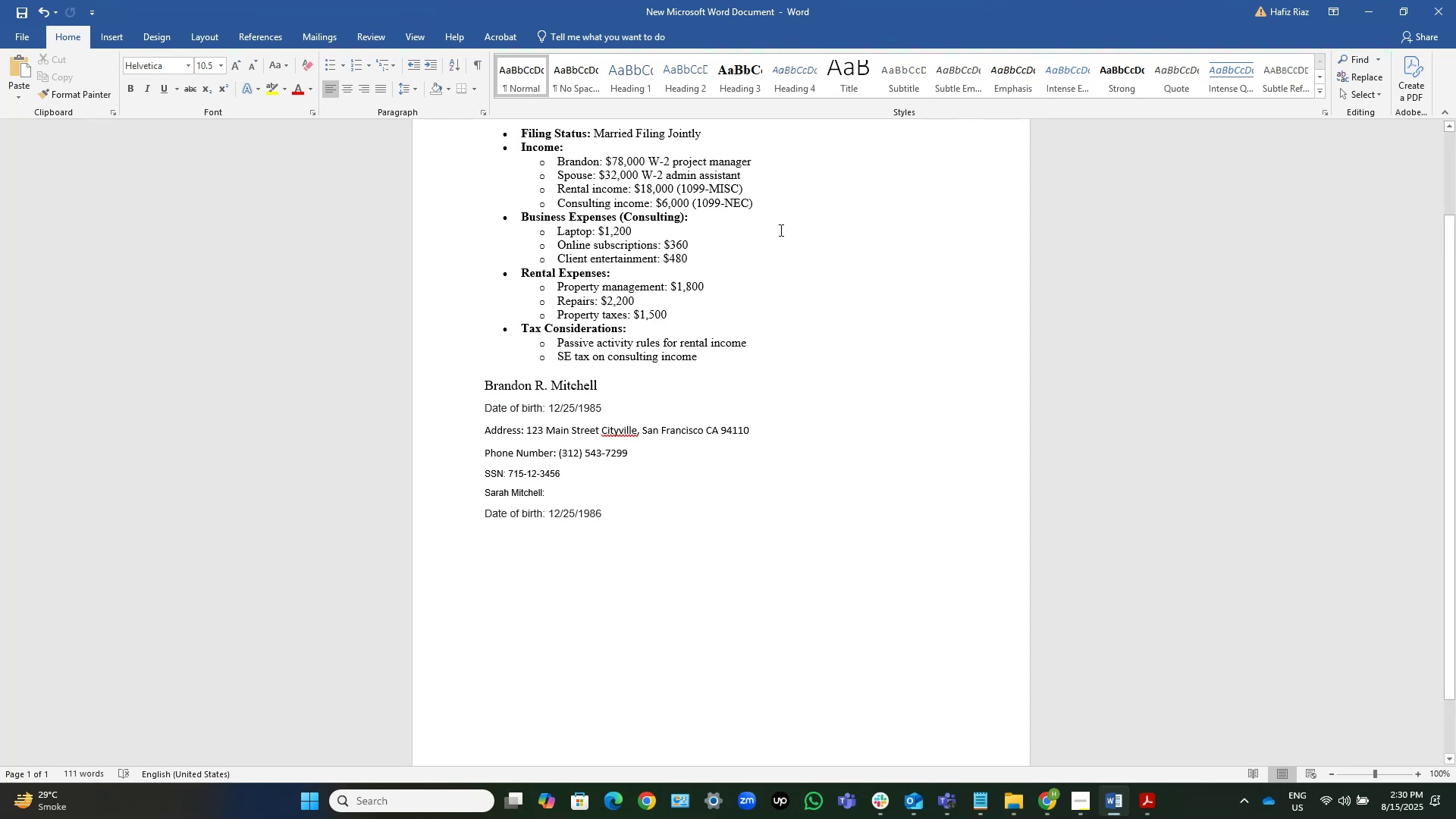 
left_click([1382, 4])
 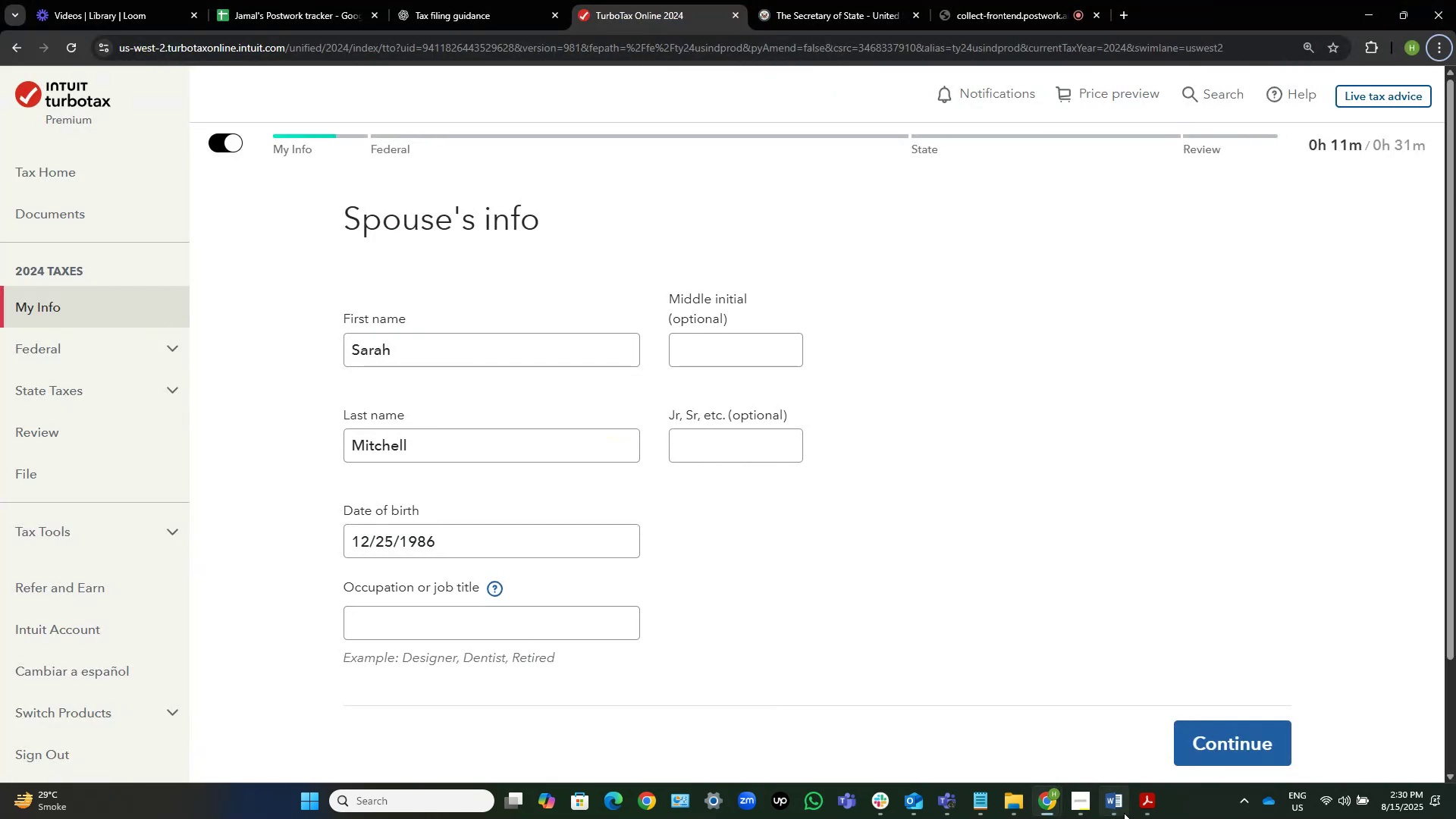 
left_click([1114, 795])
 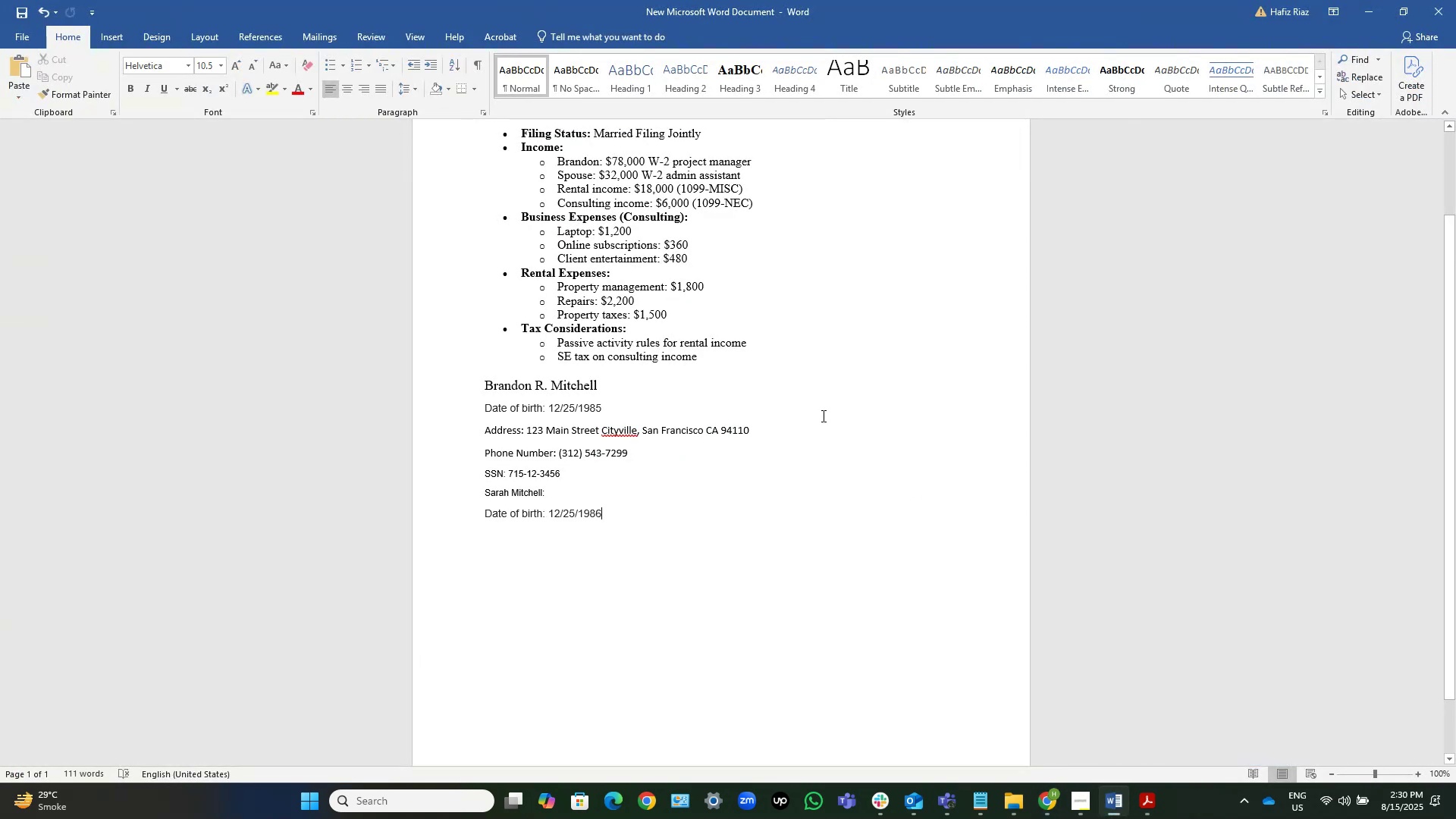 
left_click([756, 175])
 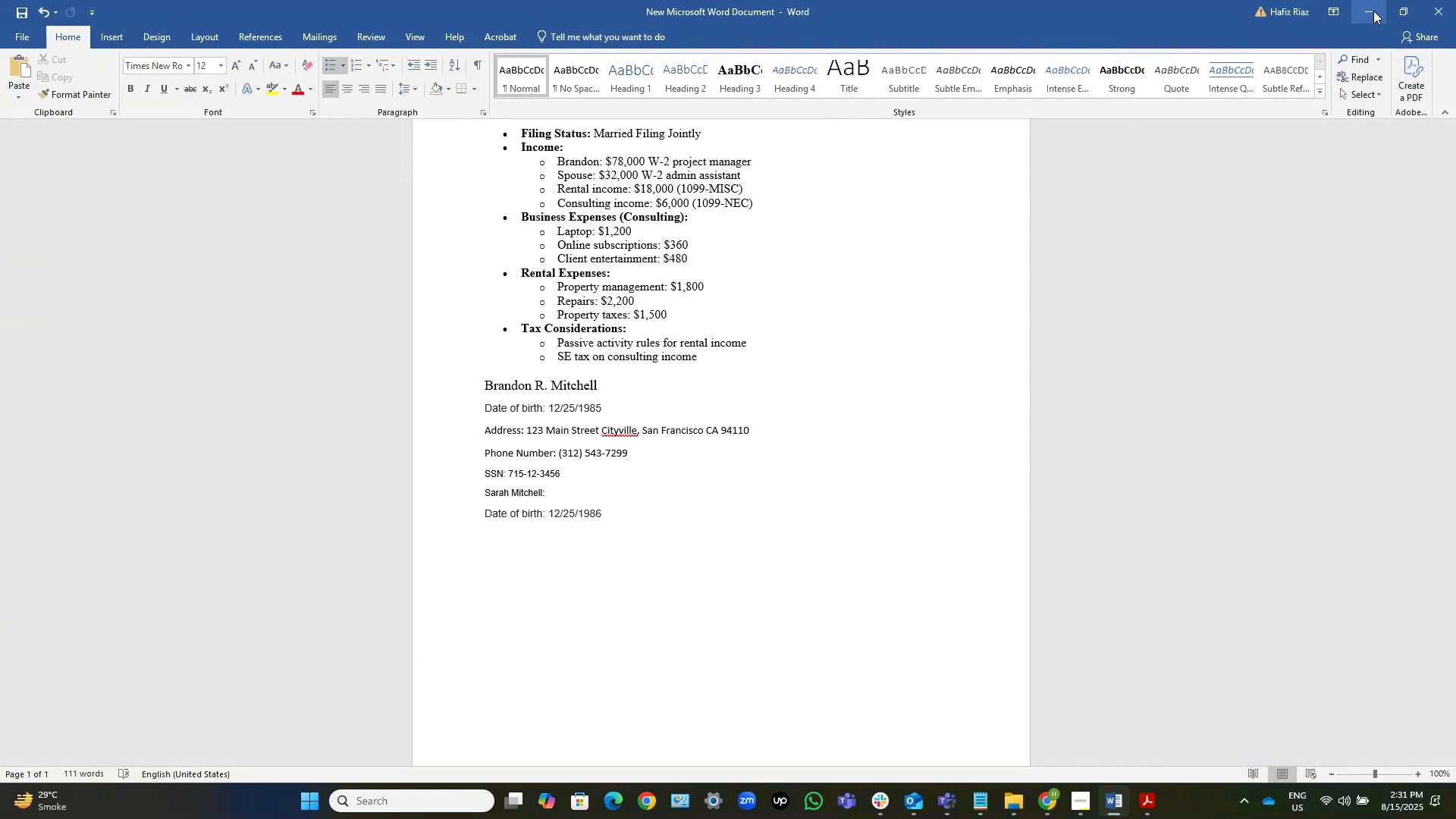 
left_click([1374, 8])
 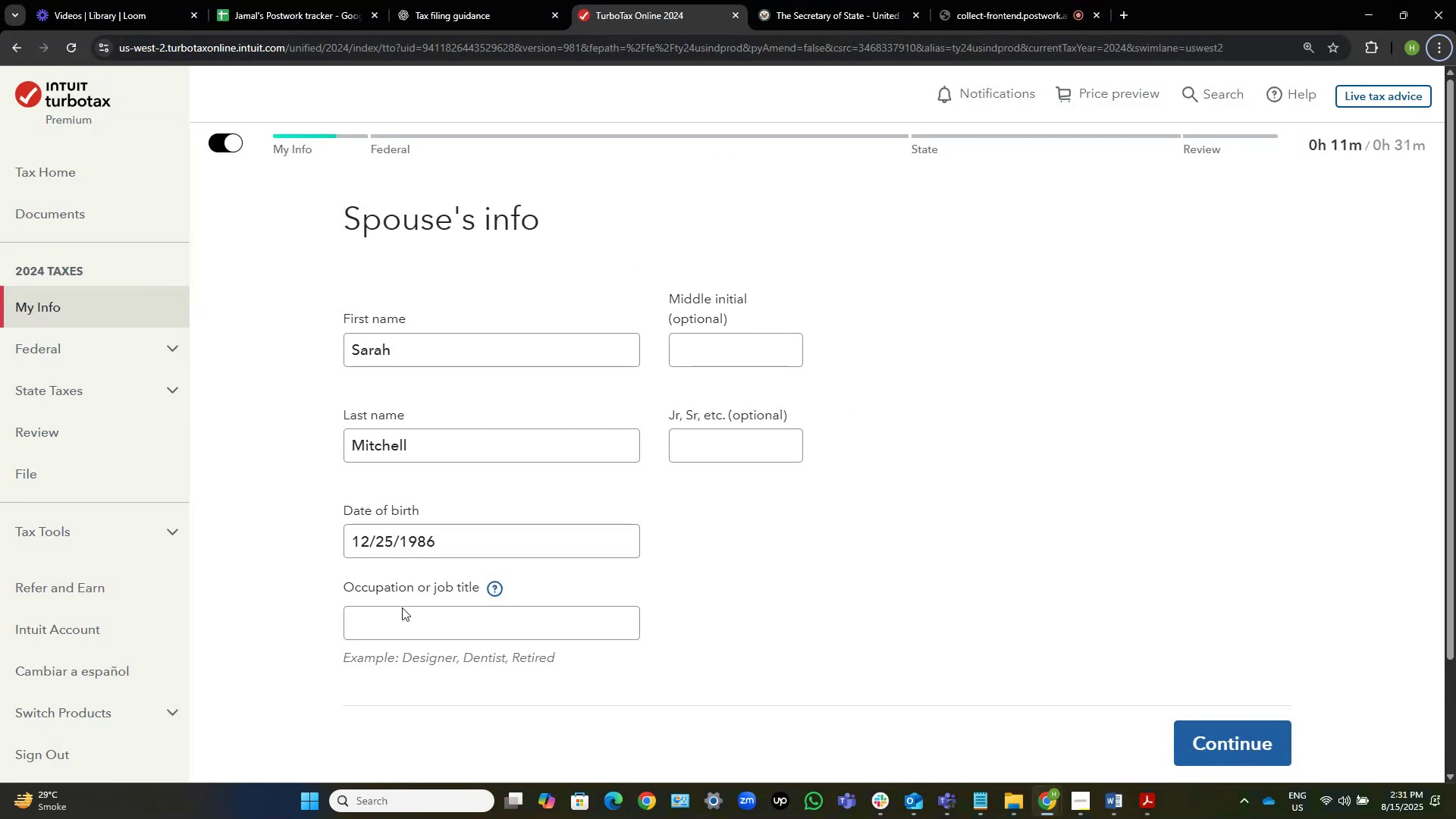 
left_click([391, 623])
 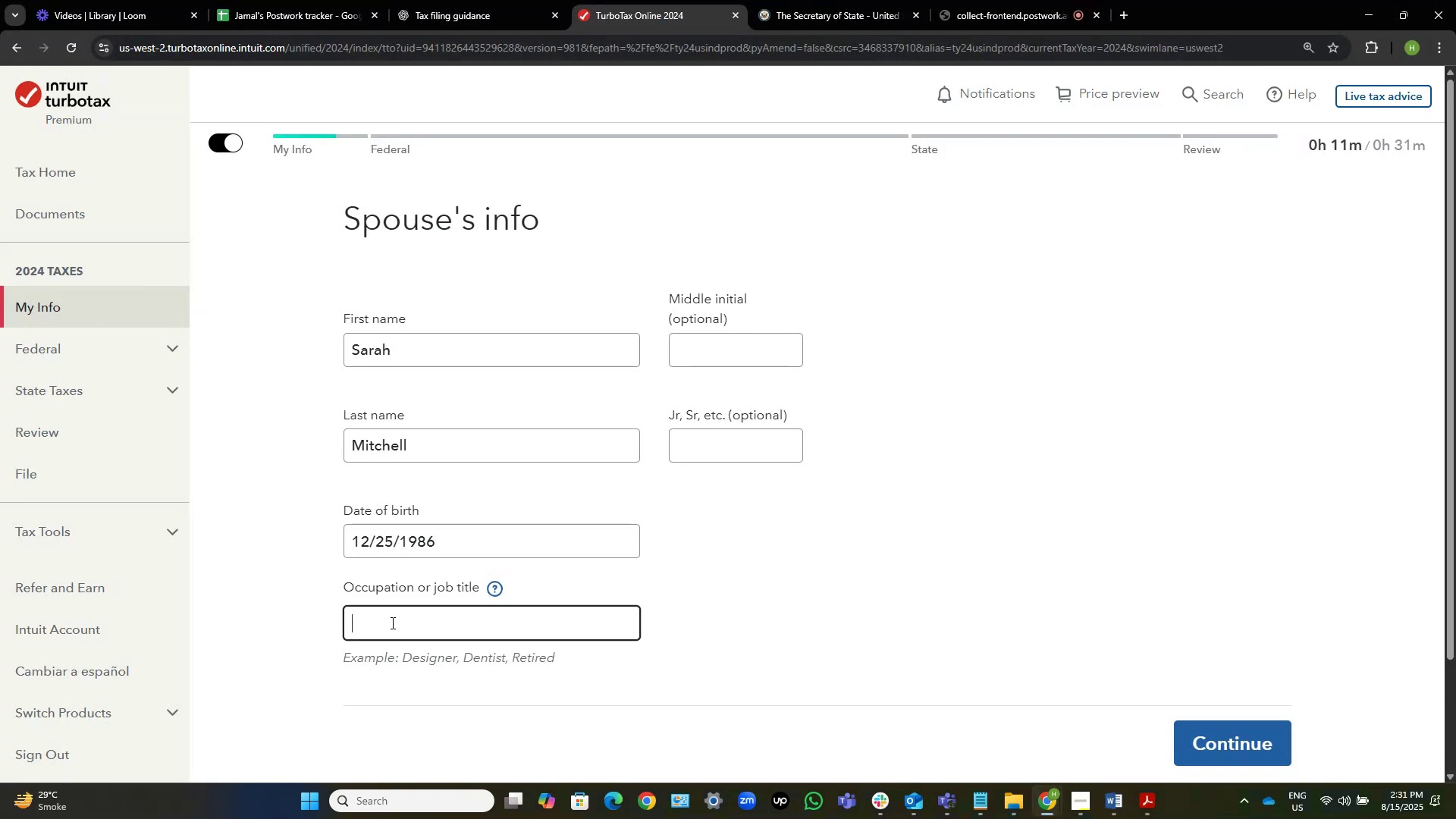 
type(Admin)
 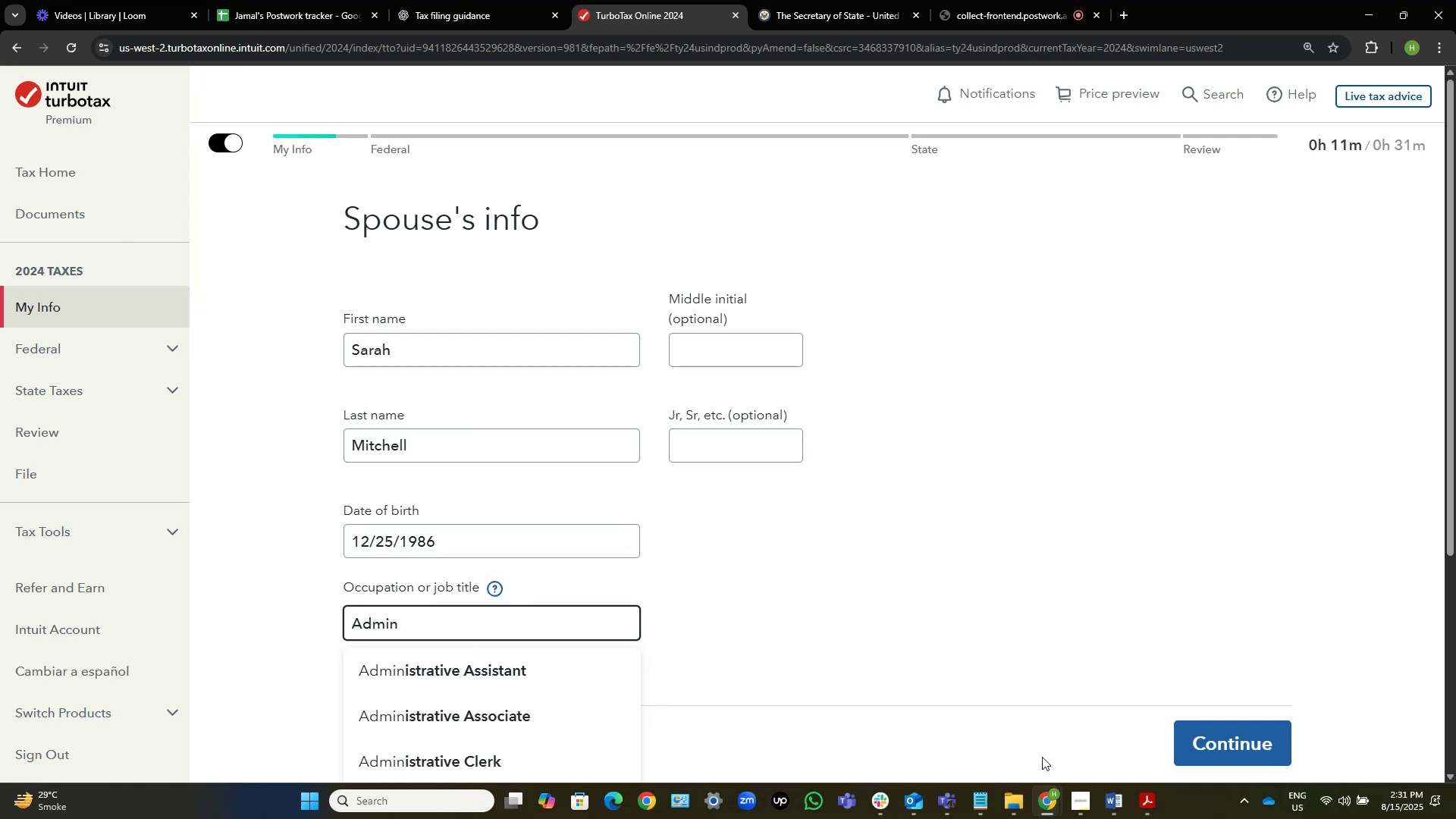 
left_click([1150, 805])
 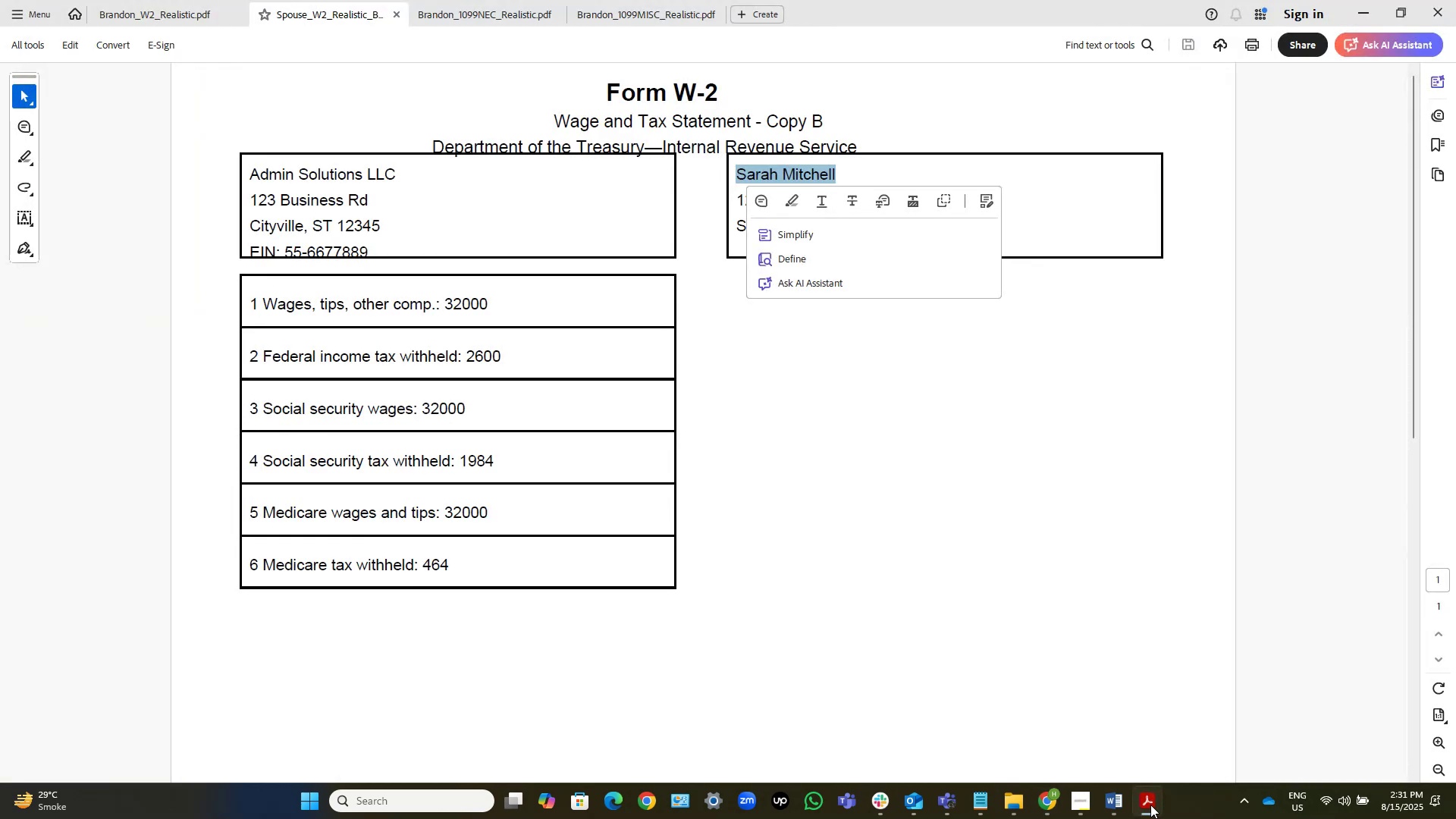 
left_click([1150, 805])
 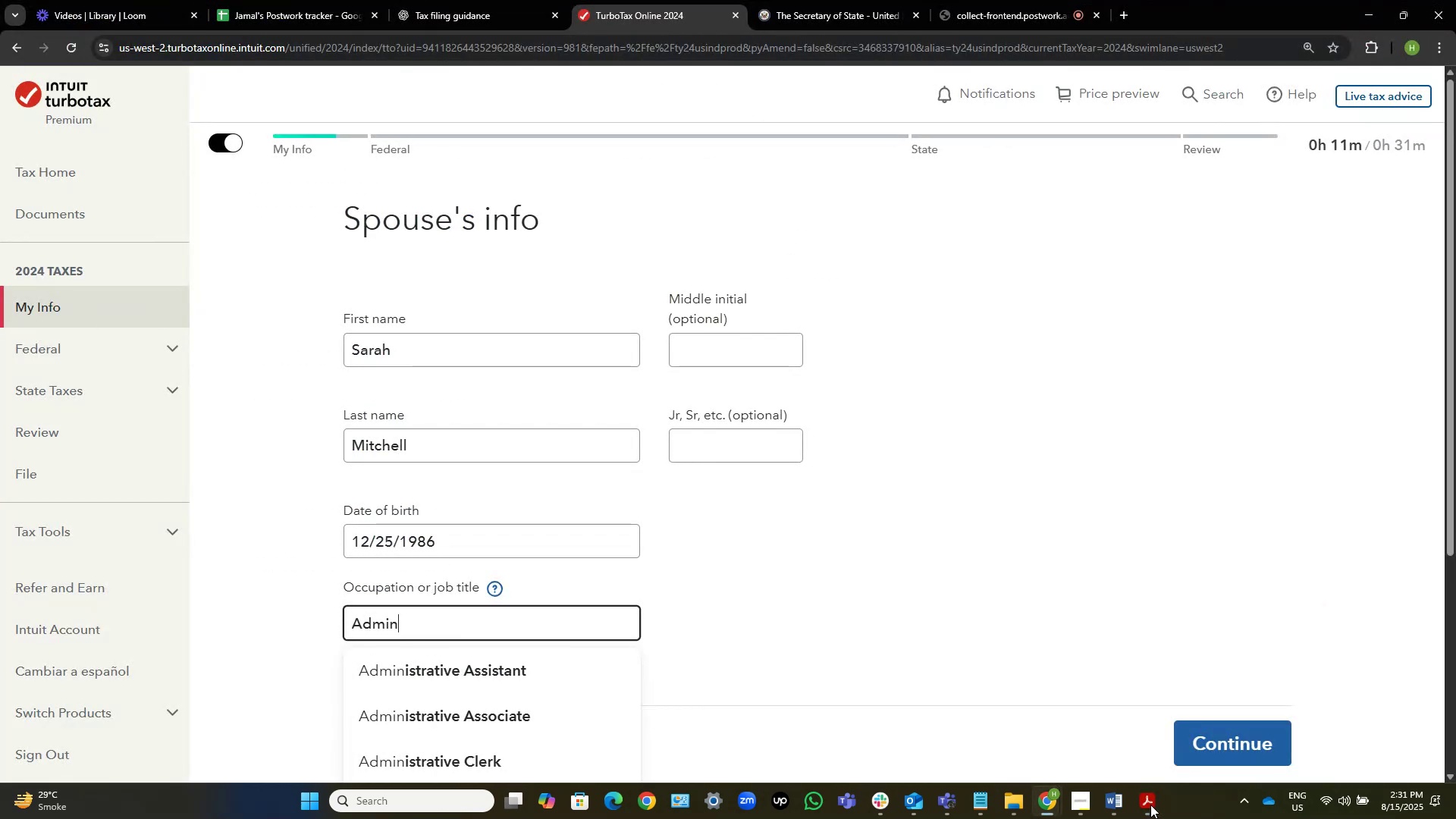 
left_click([1109, 799])
 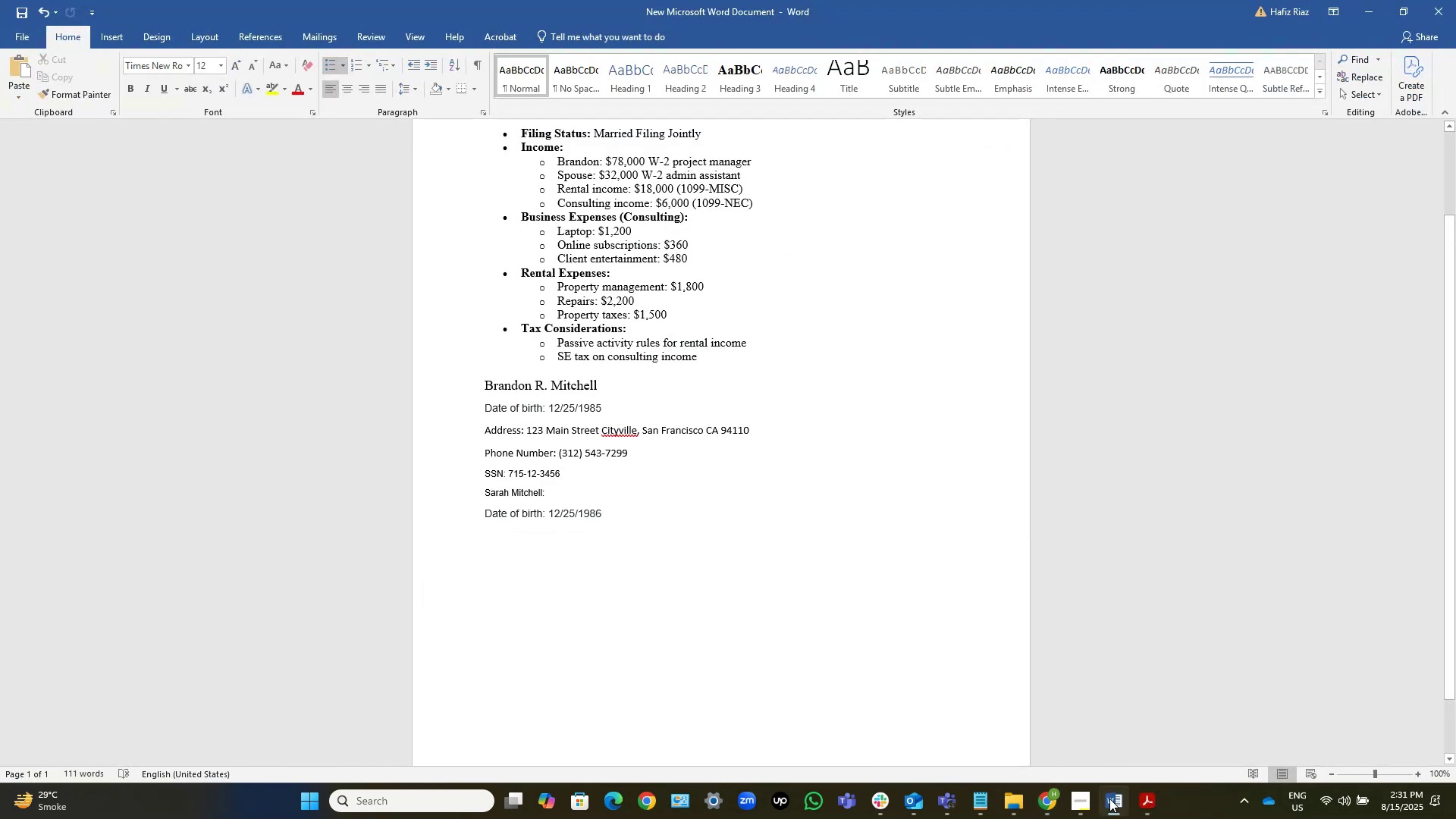 
left_click([1109, 799])
 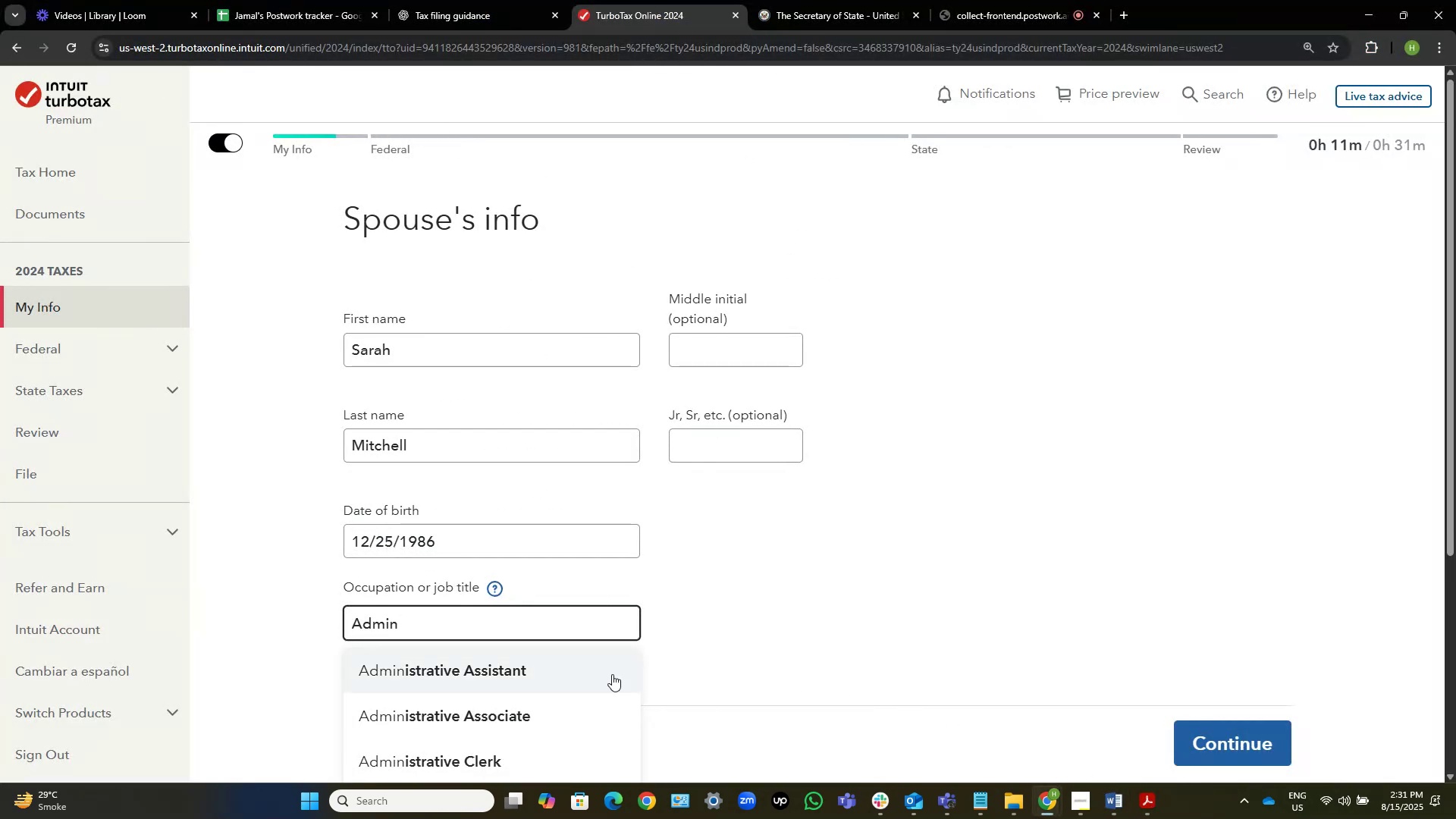 
left_click([549, 671])
 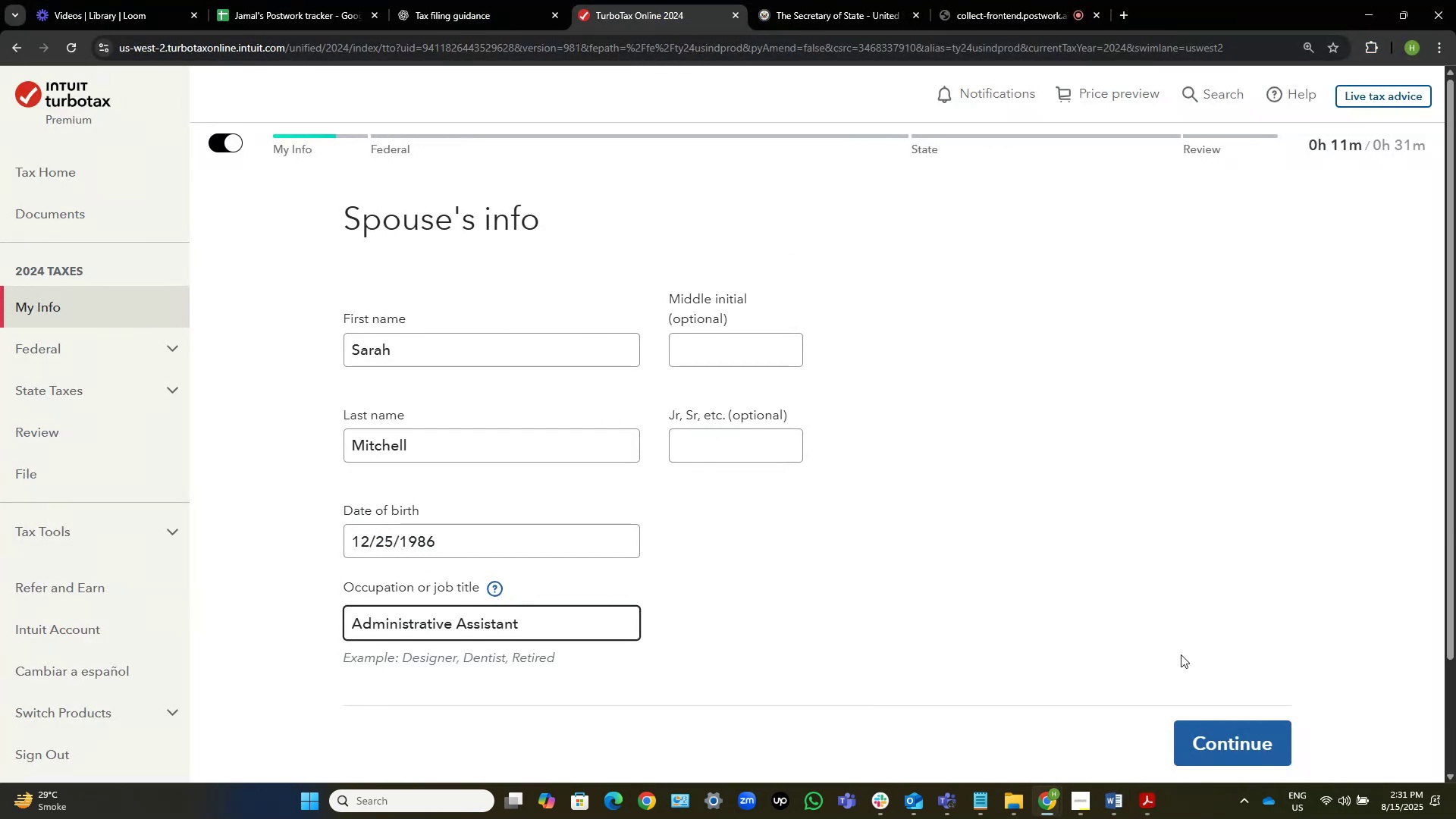 
scroll: coordinate [1187, 660], scroll_direction: down, amount: 1.0
 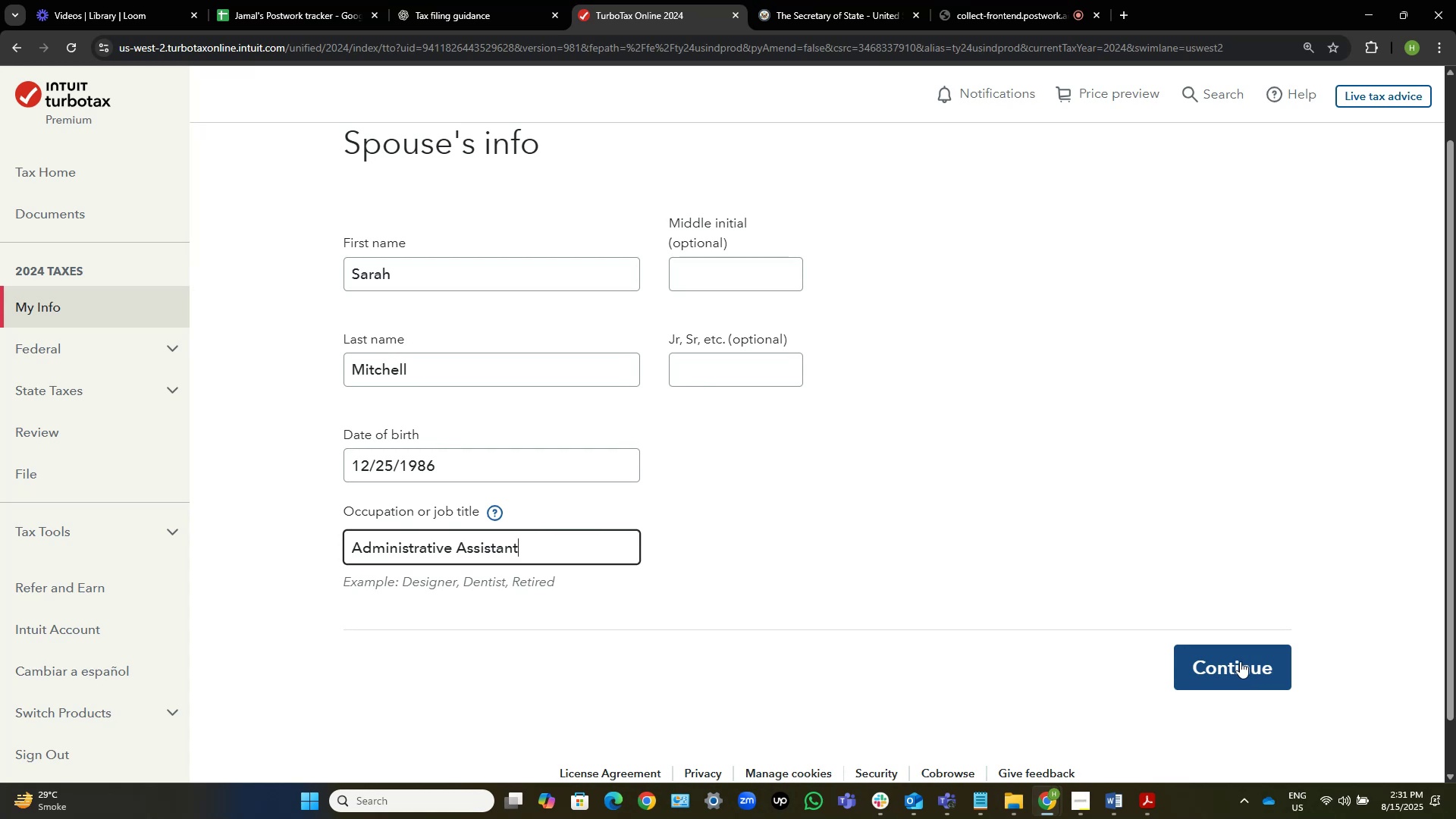 
scroll: coordinate [1234, 661], scroll_direction: up, amount: 1.0
 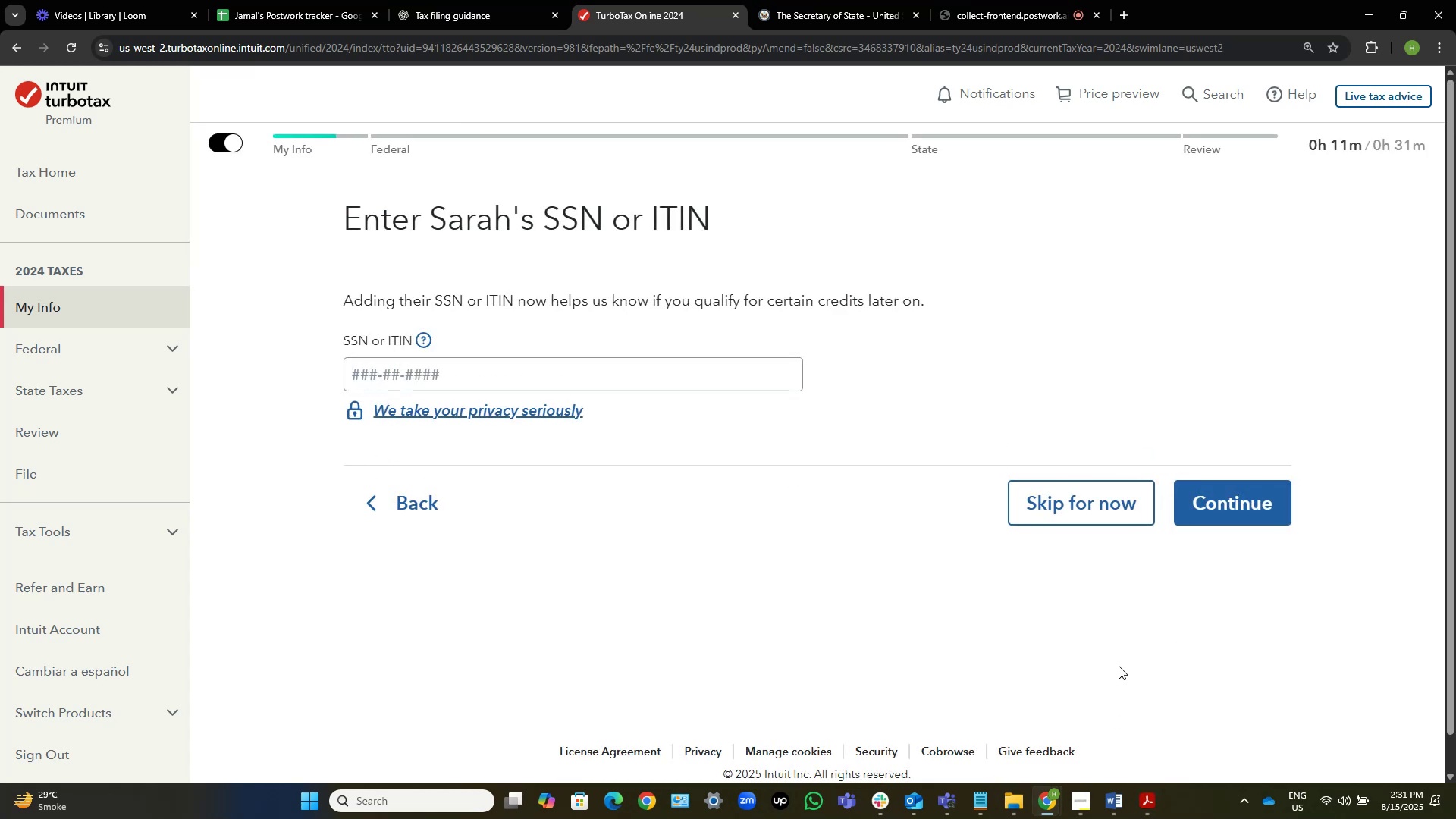 
left_click([500, 375])
 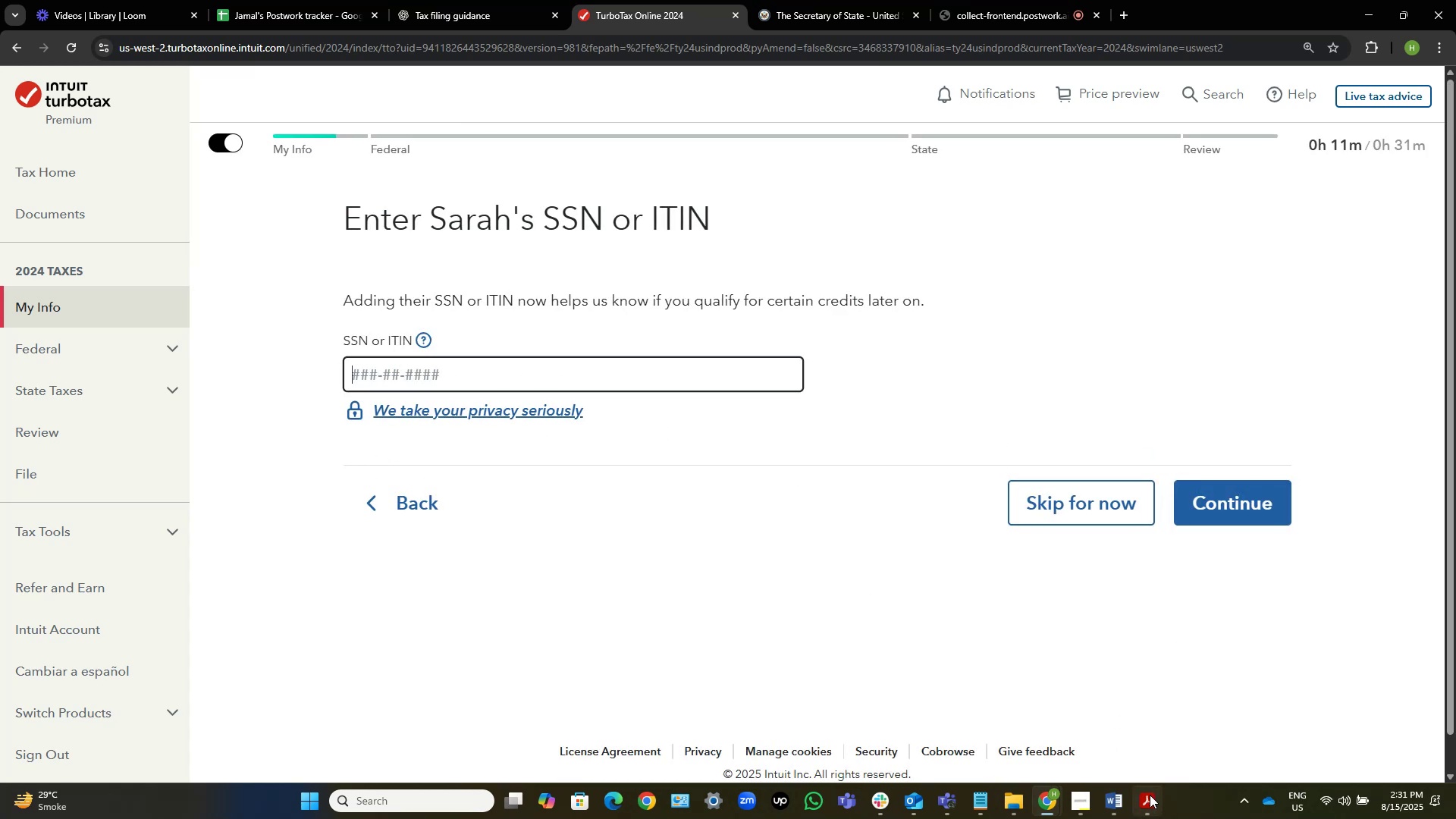 
left_click([1149, 799])
 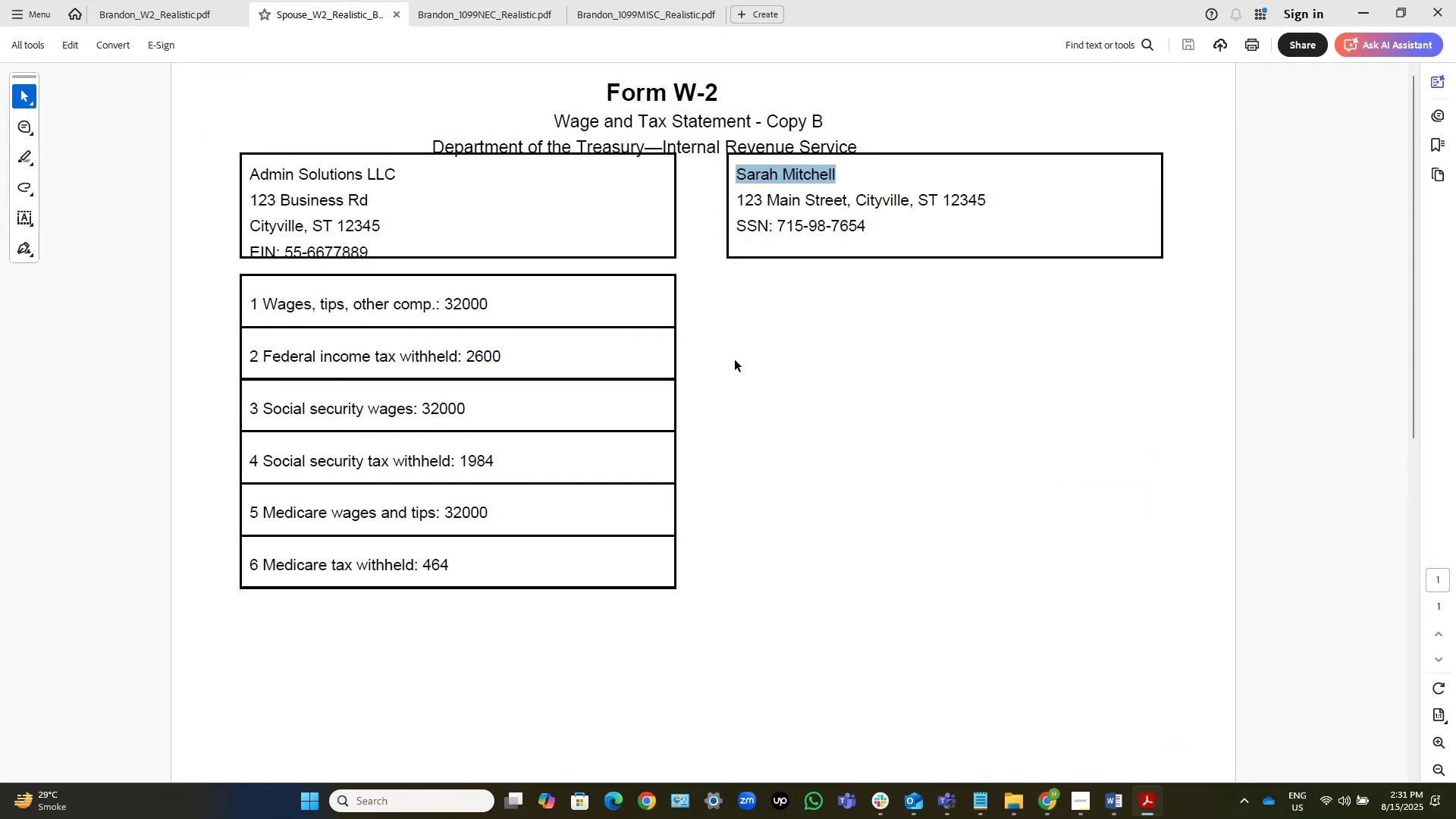 
left_click([887, 225])
 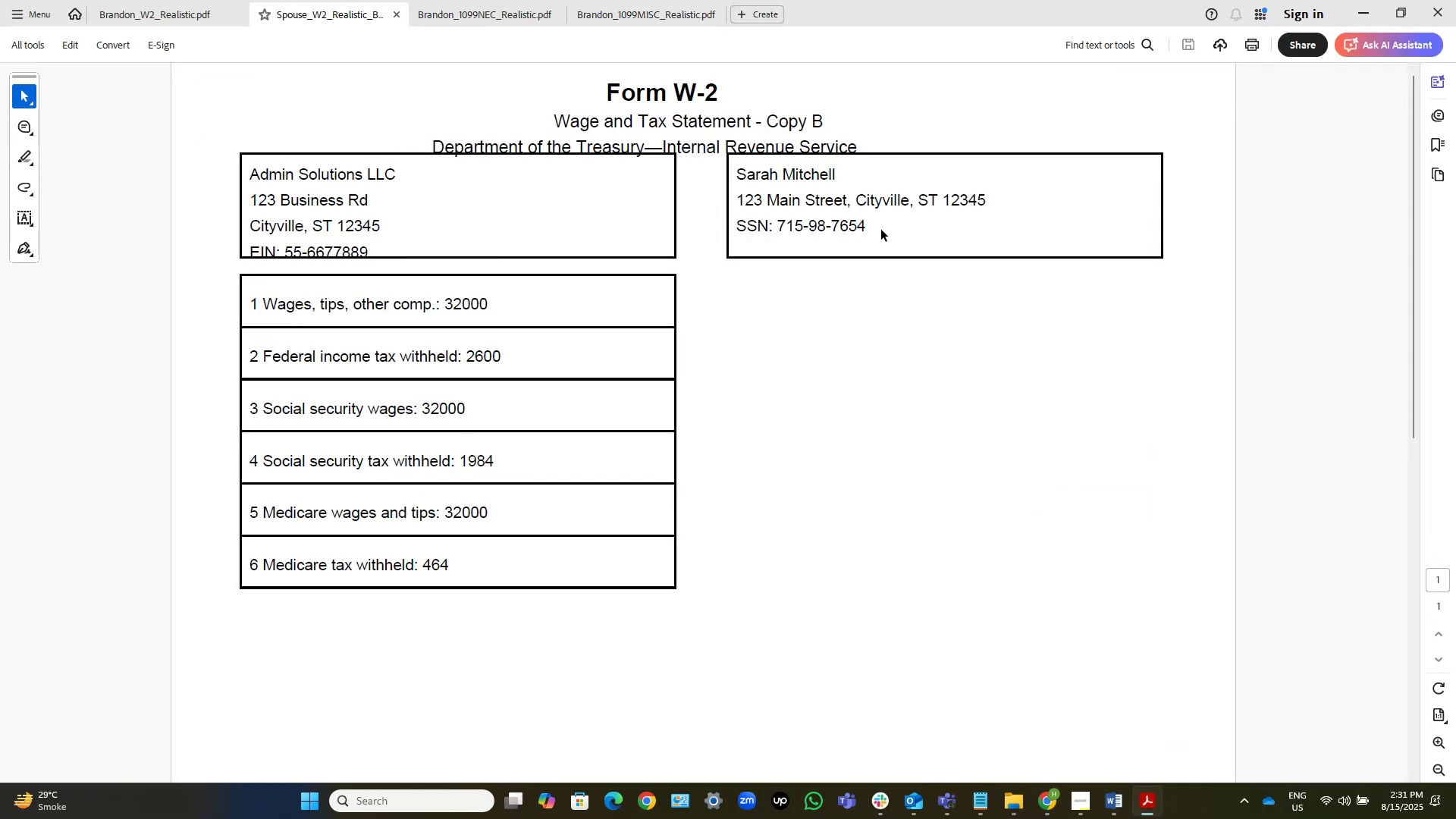 
left_click_drag(start_coordinate=[878, 228], to_coordinate=[744, 238])
 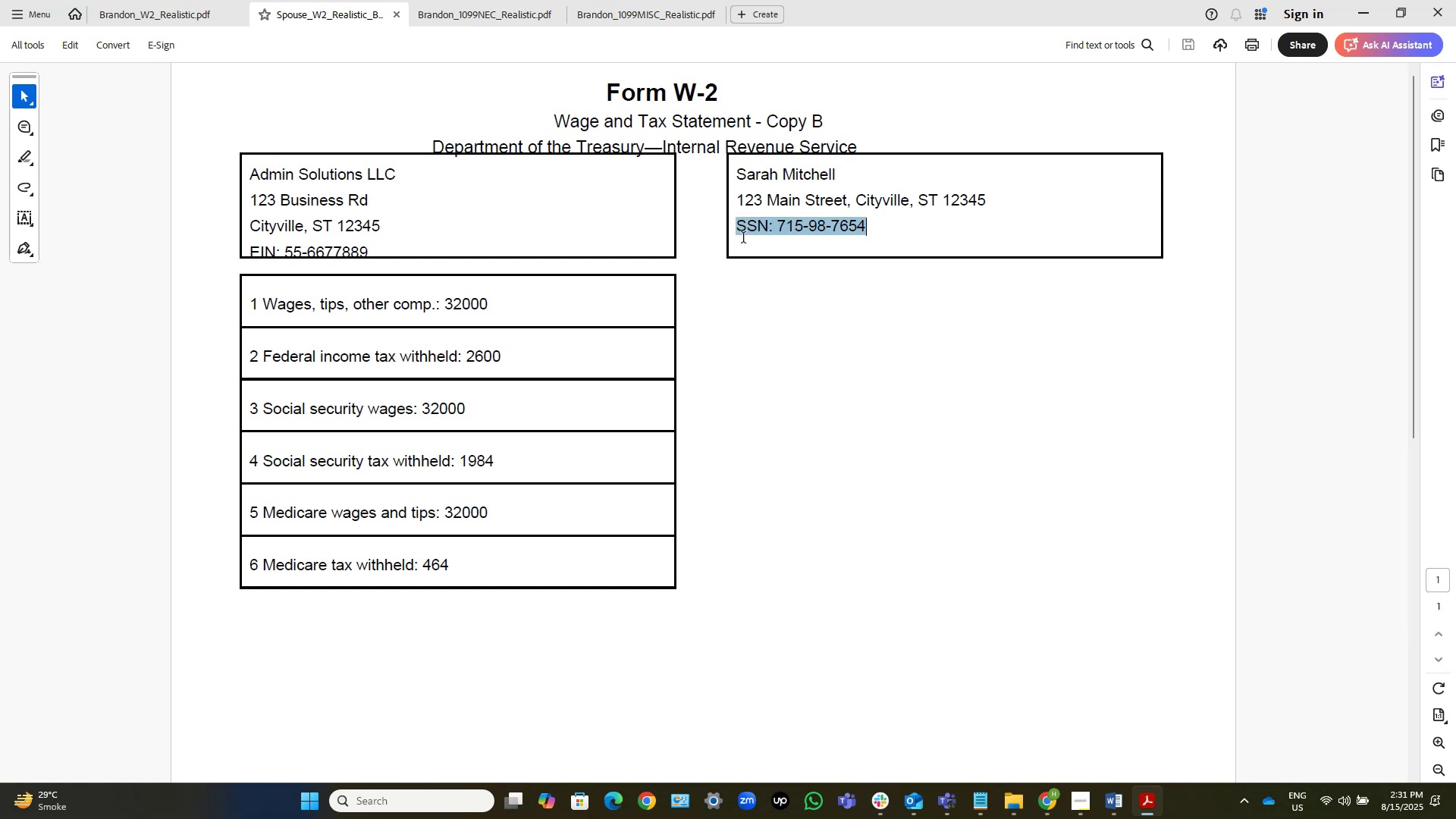 
key(Control+C)
 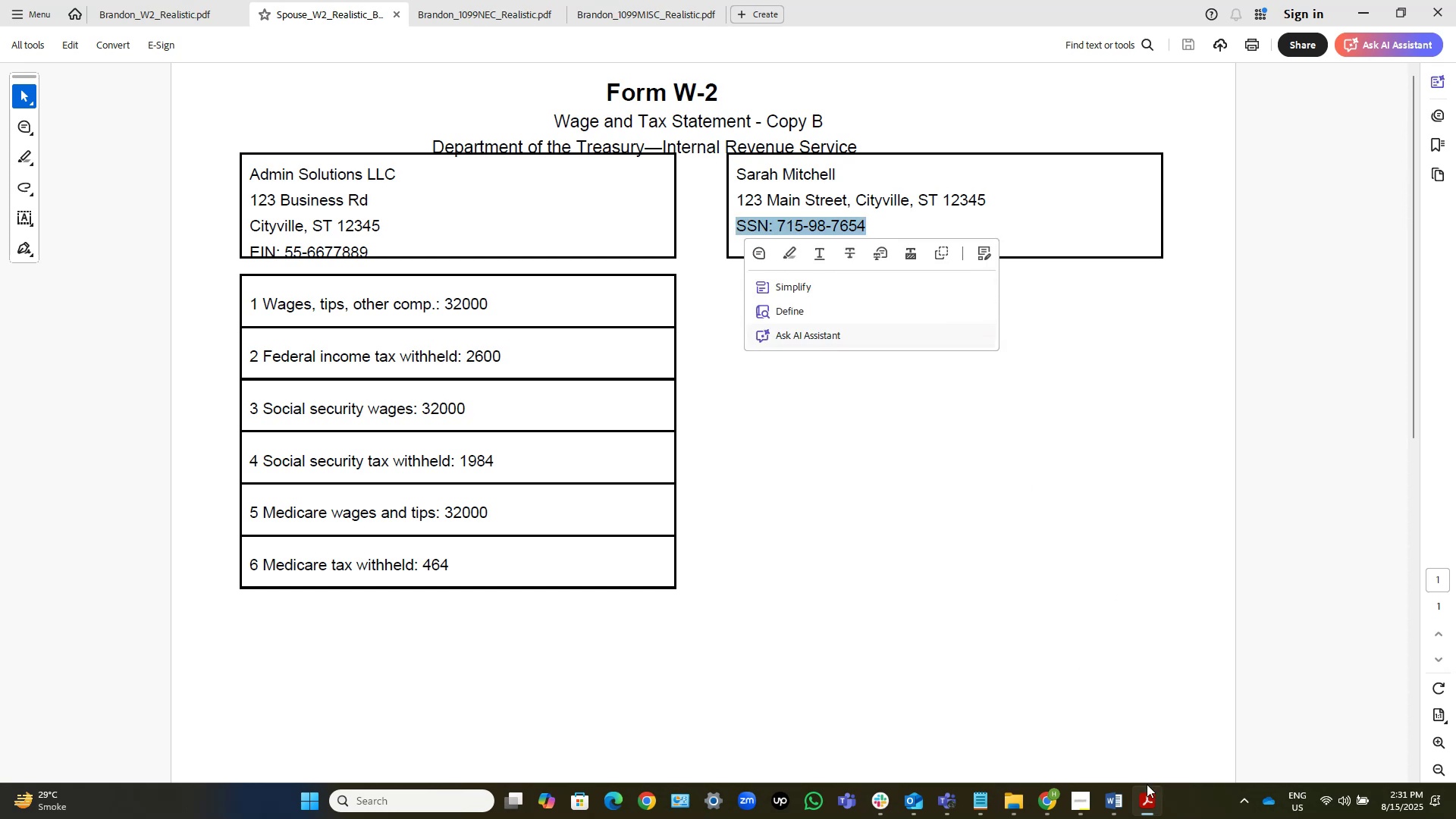 
left_click([1149, 805])
 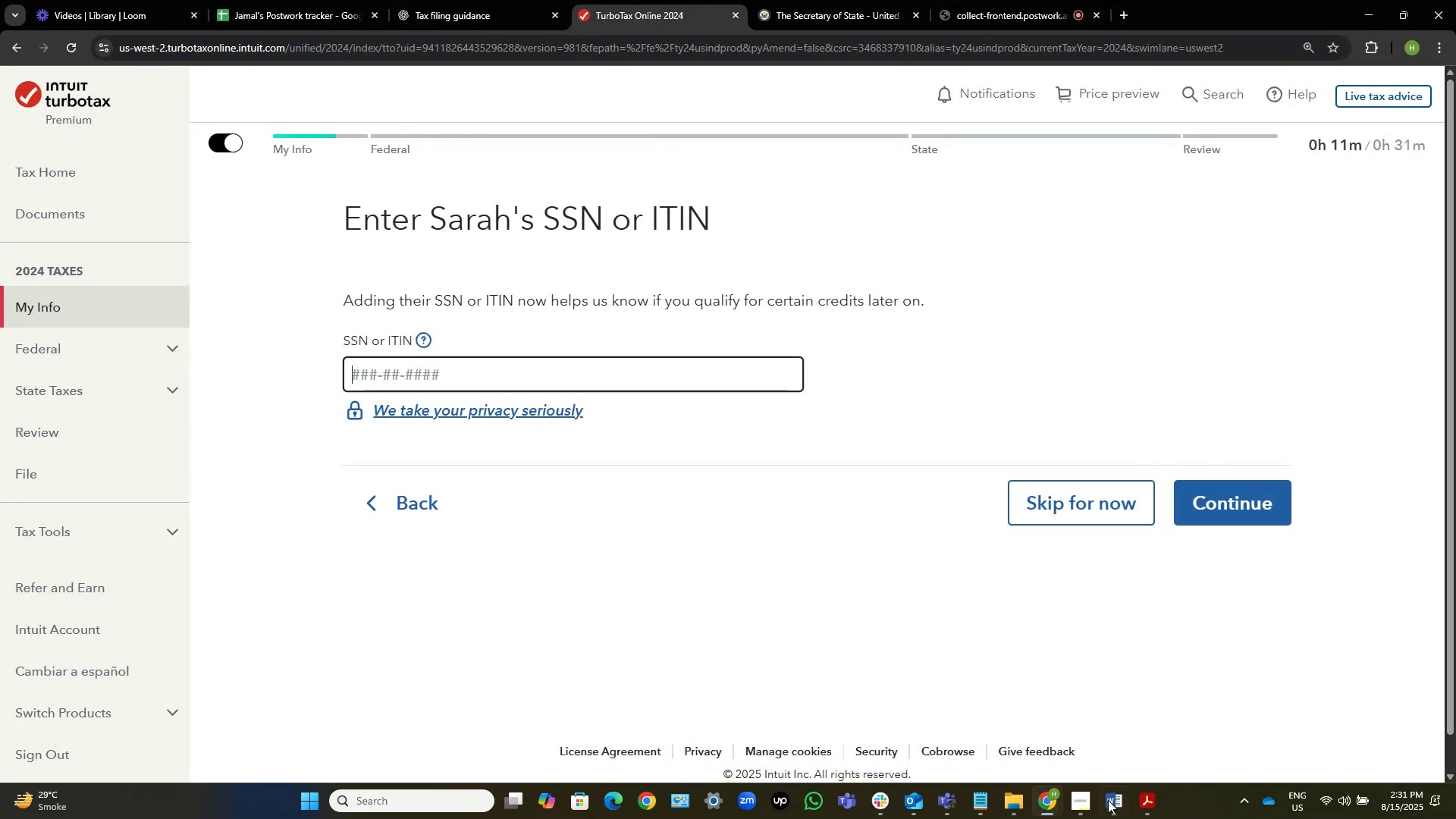 
left_click([1103, 799])
 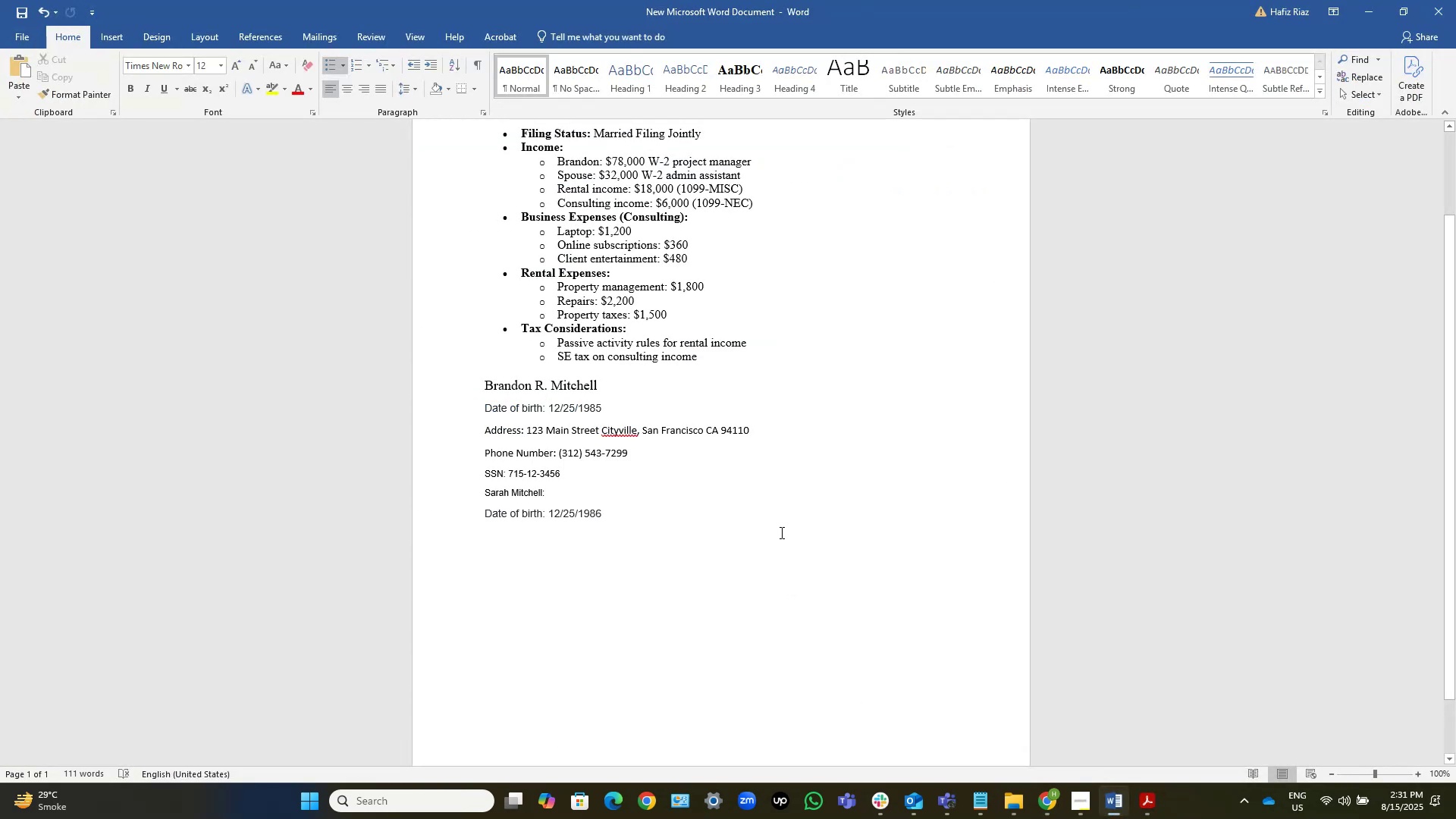 
left_click([770, 520])
 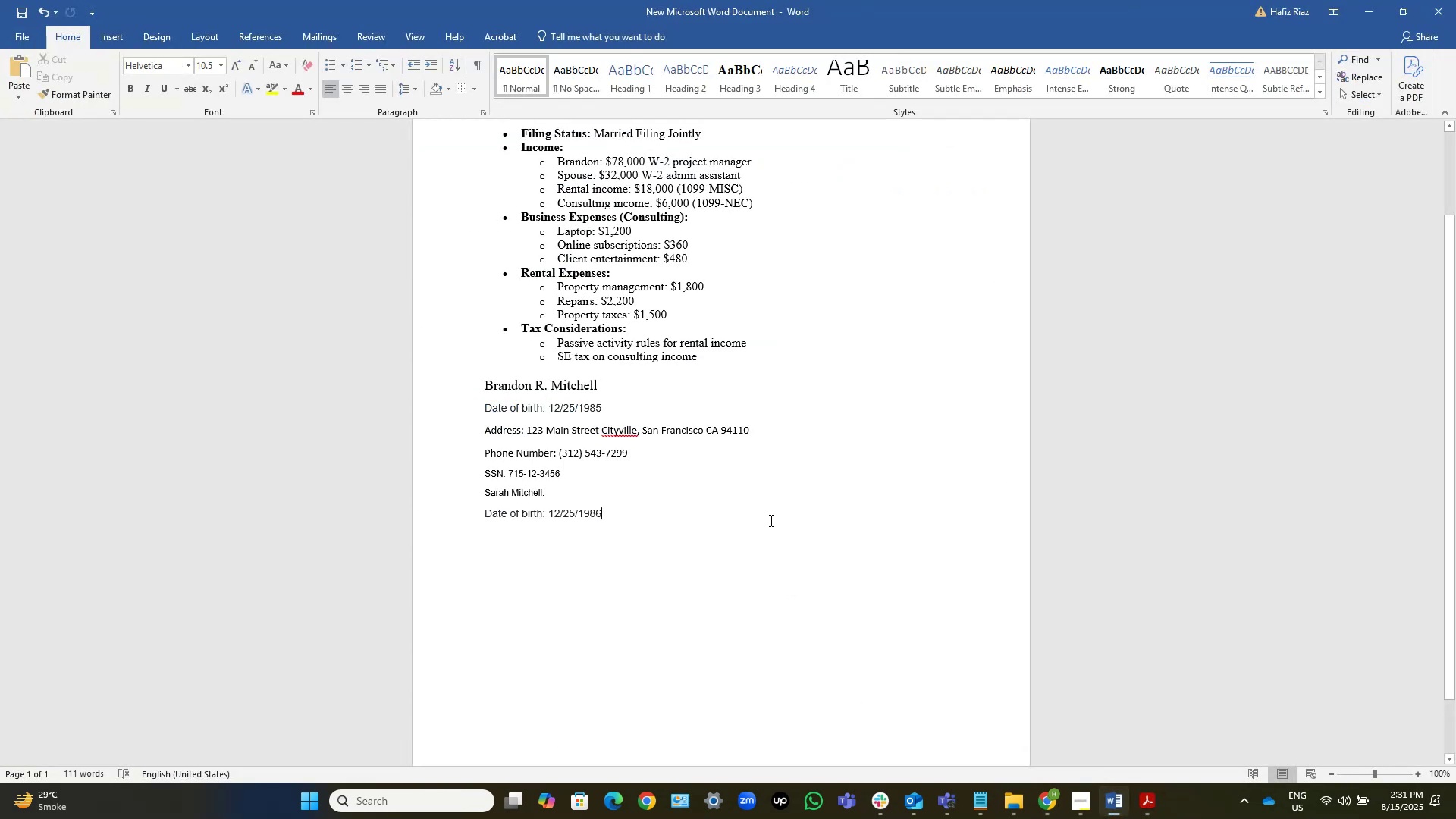 
key(NumpadEnter)
 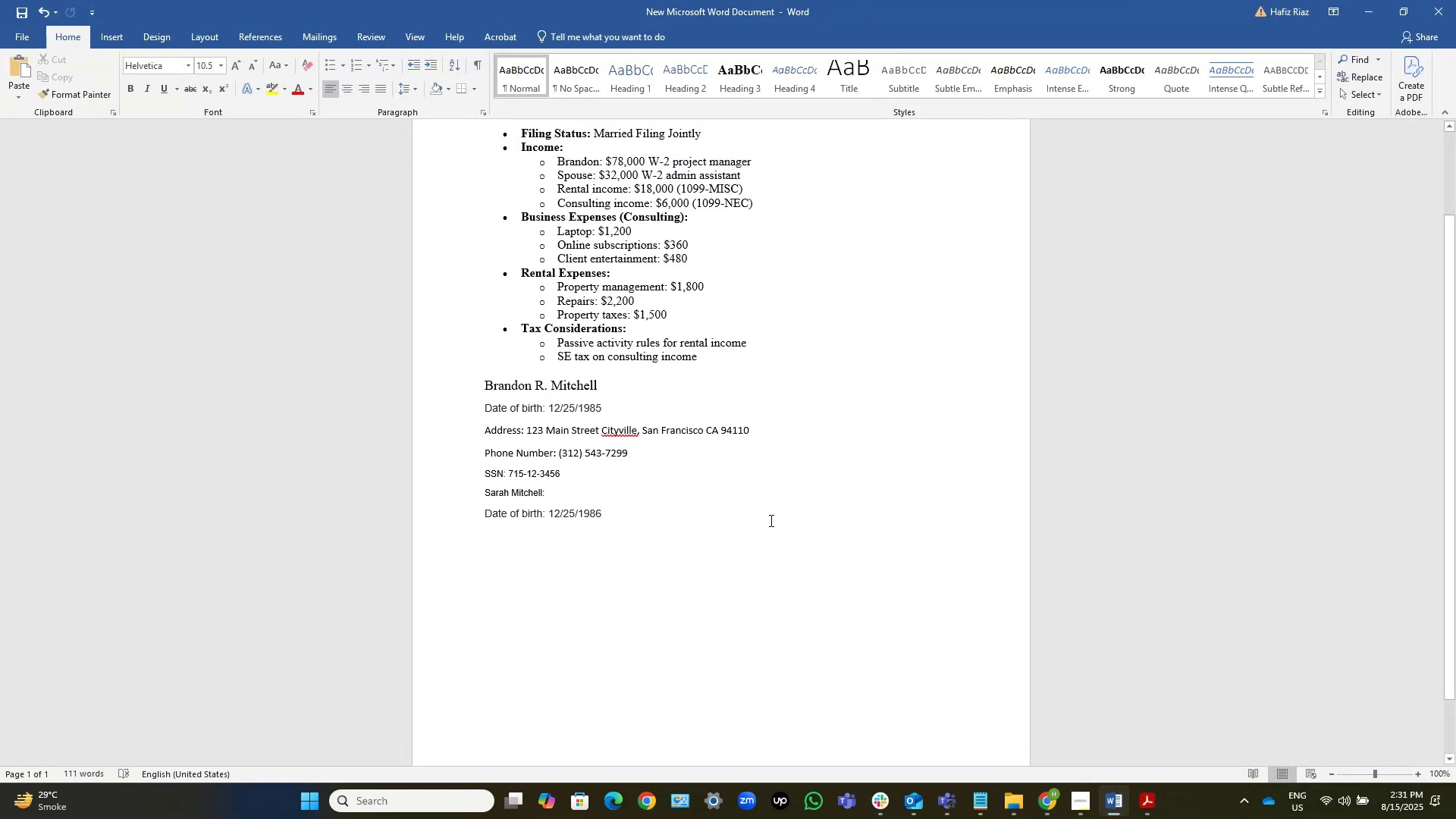 
key(Control+ControlLeft)
 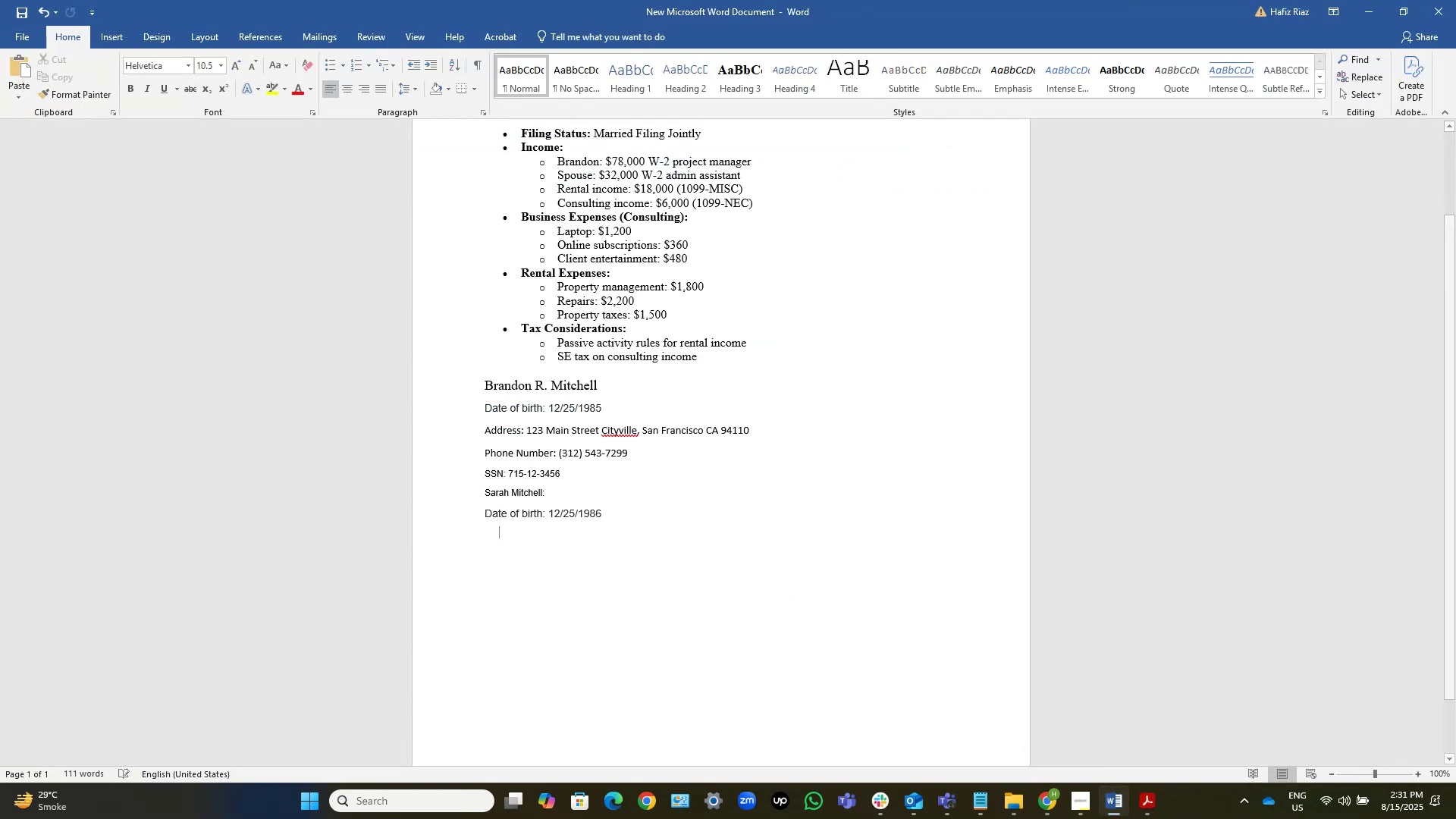 
key(Control+V)
 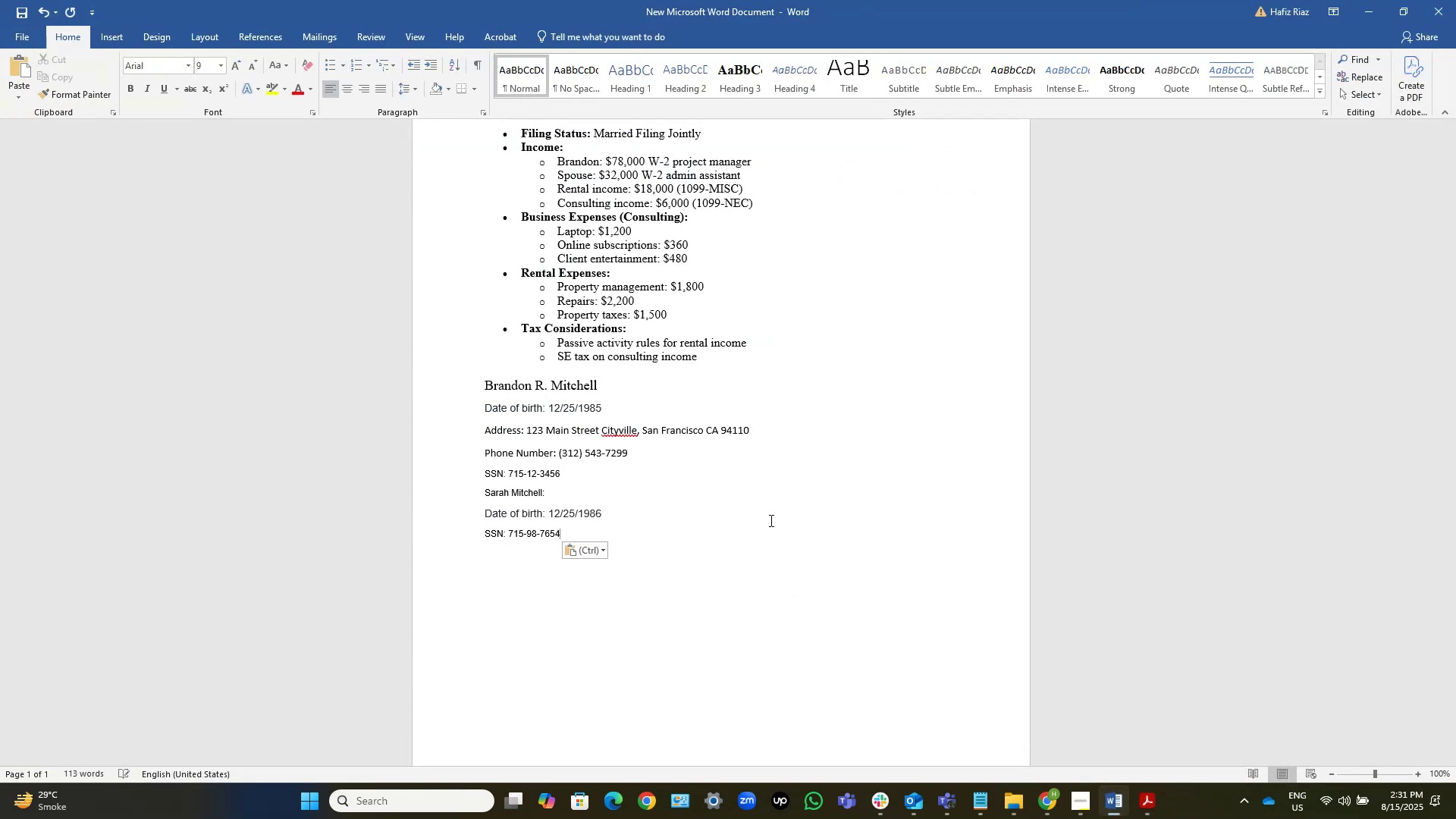 
key(Control+Shift+ArrowLeft)
 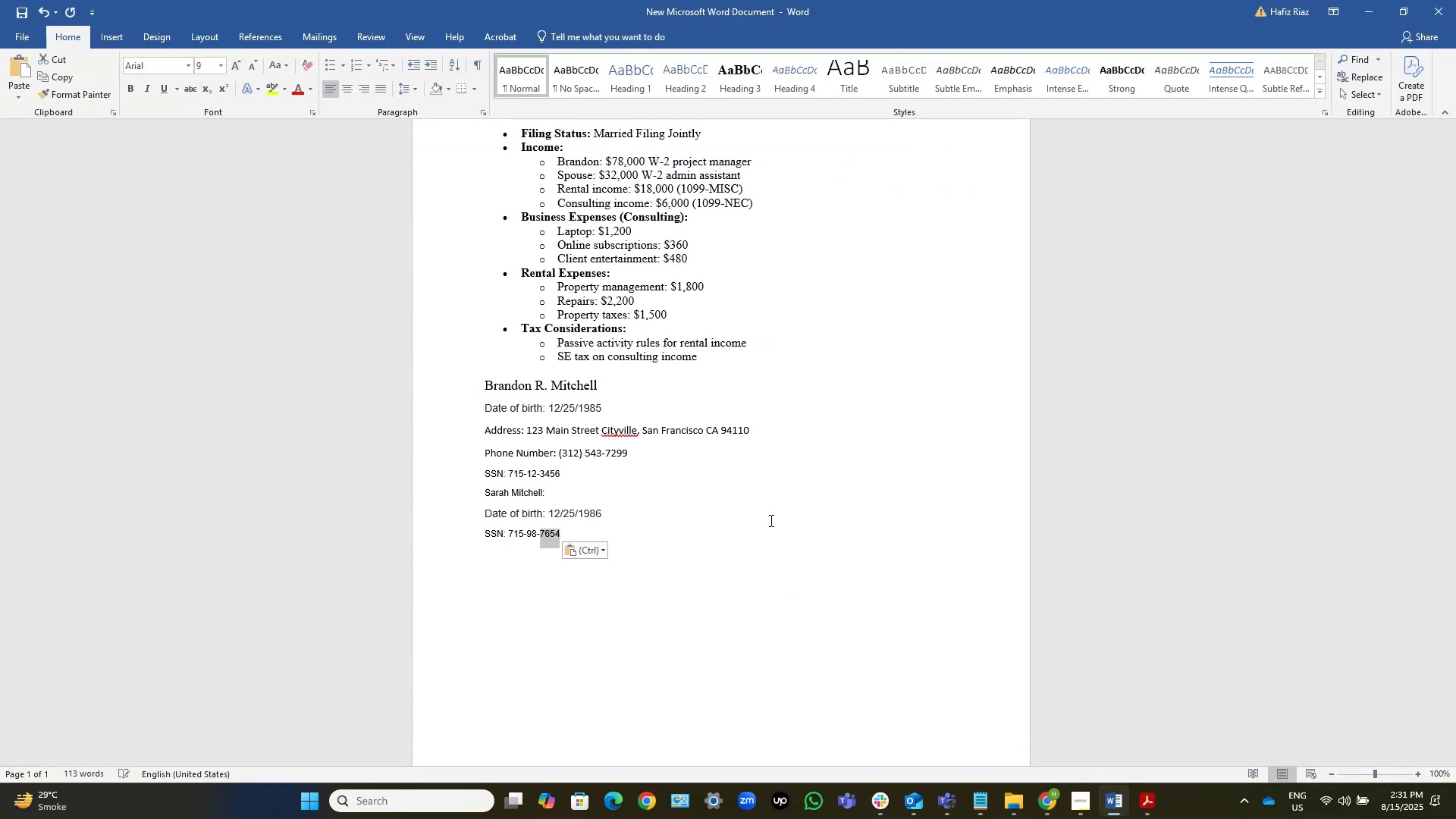 
key(Control+Shift+ArrowLeft)
 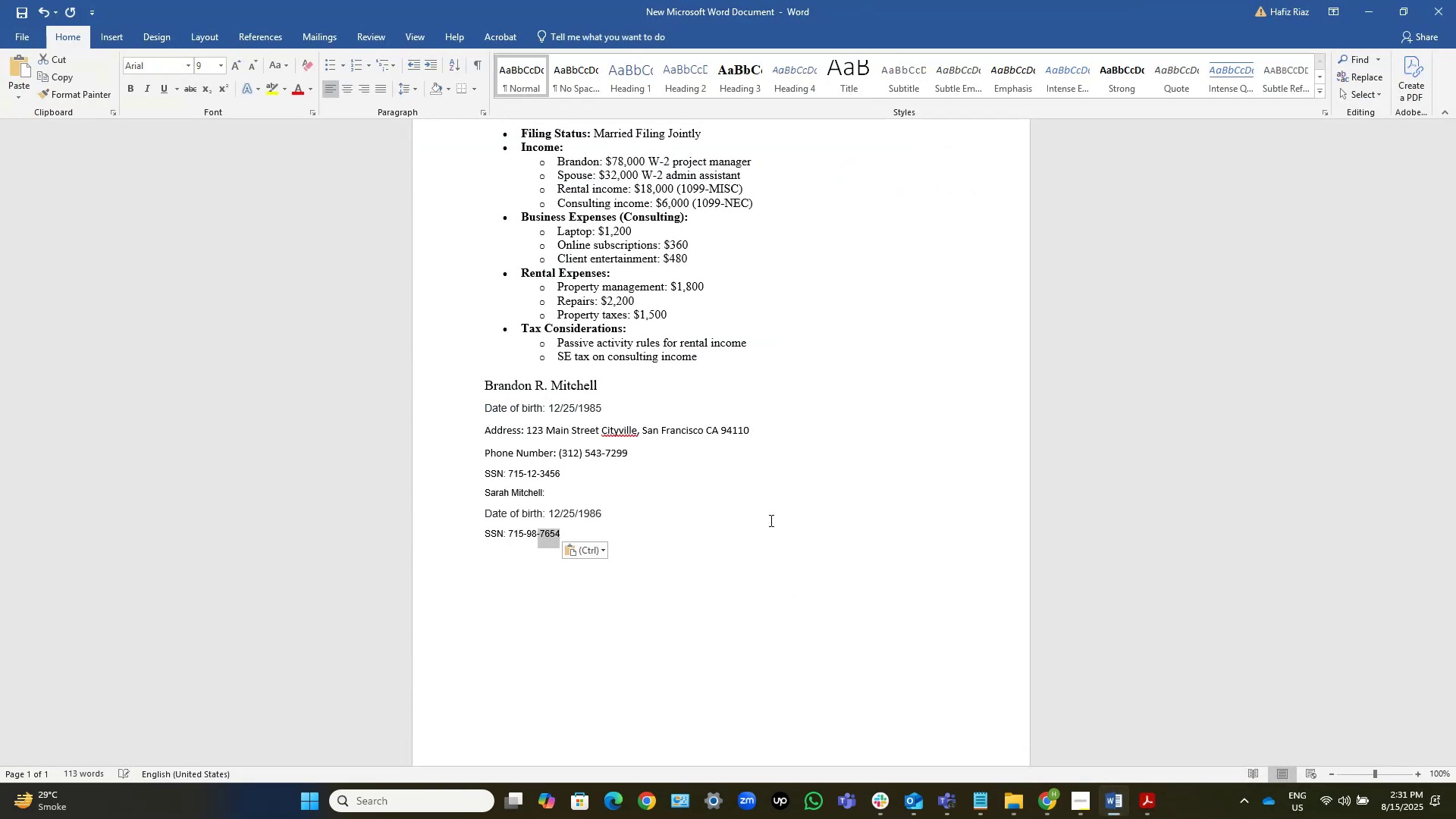 
key(Control+Shift+ArrowLeft)
 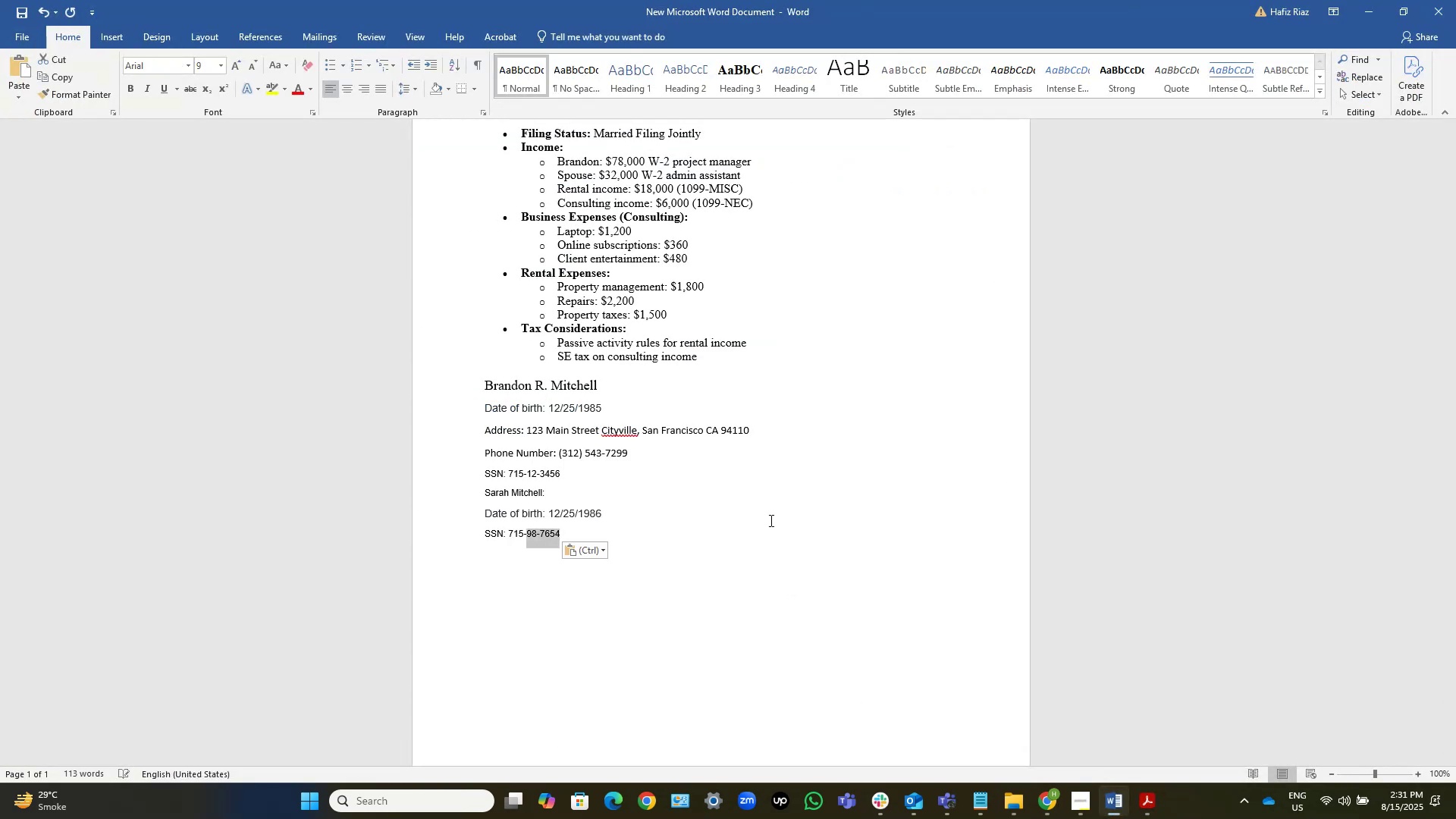 
key(Control+Shift+ArrowLeft)
 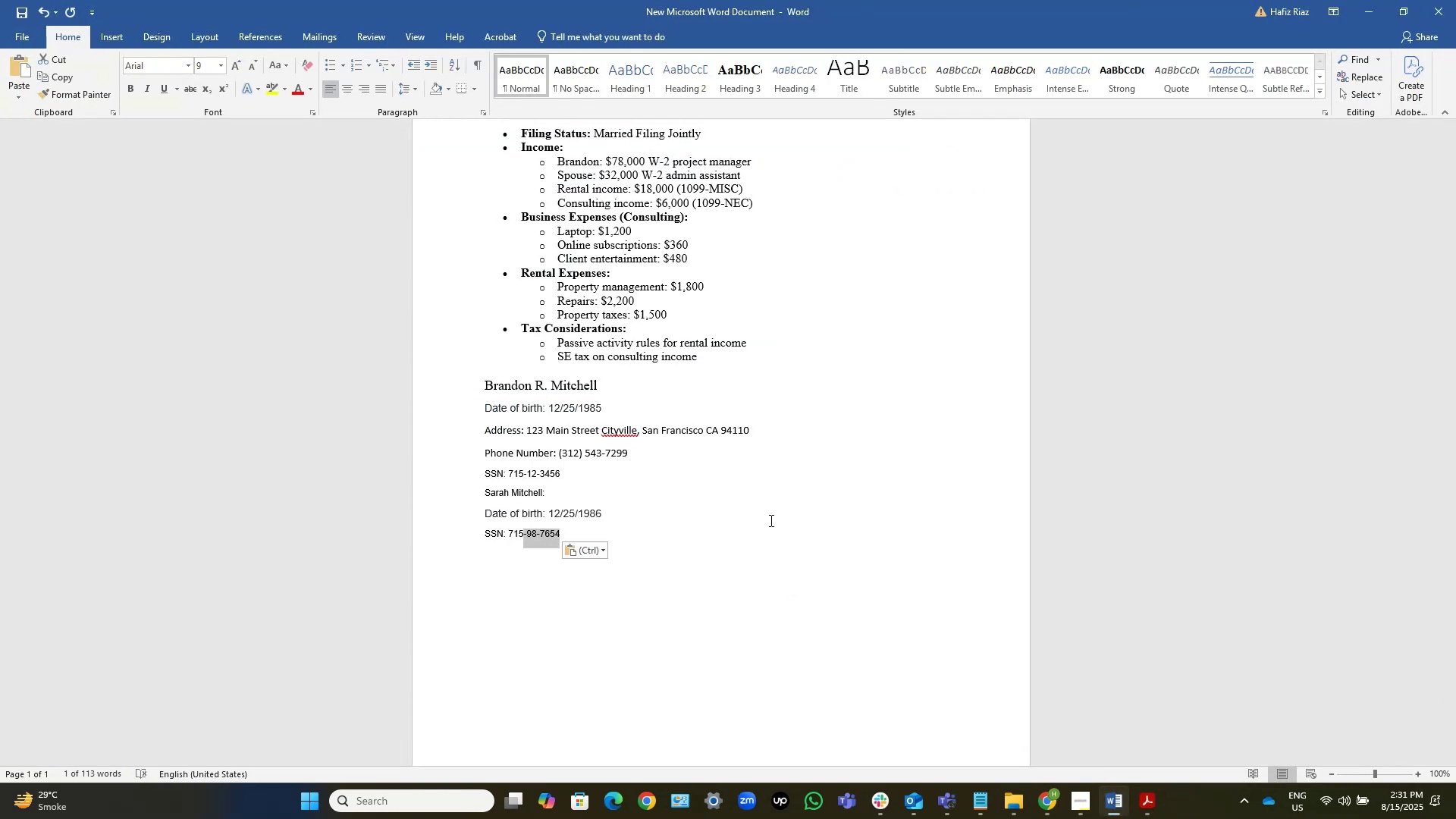 
key(Control+Shift+ArrowLeft)
 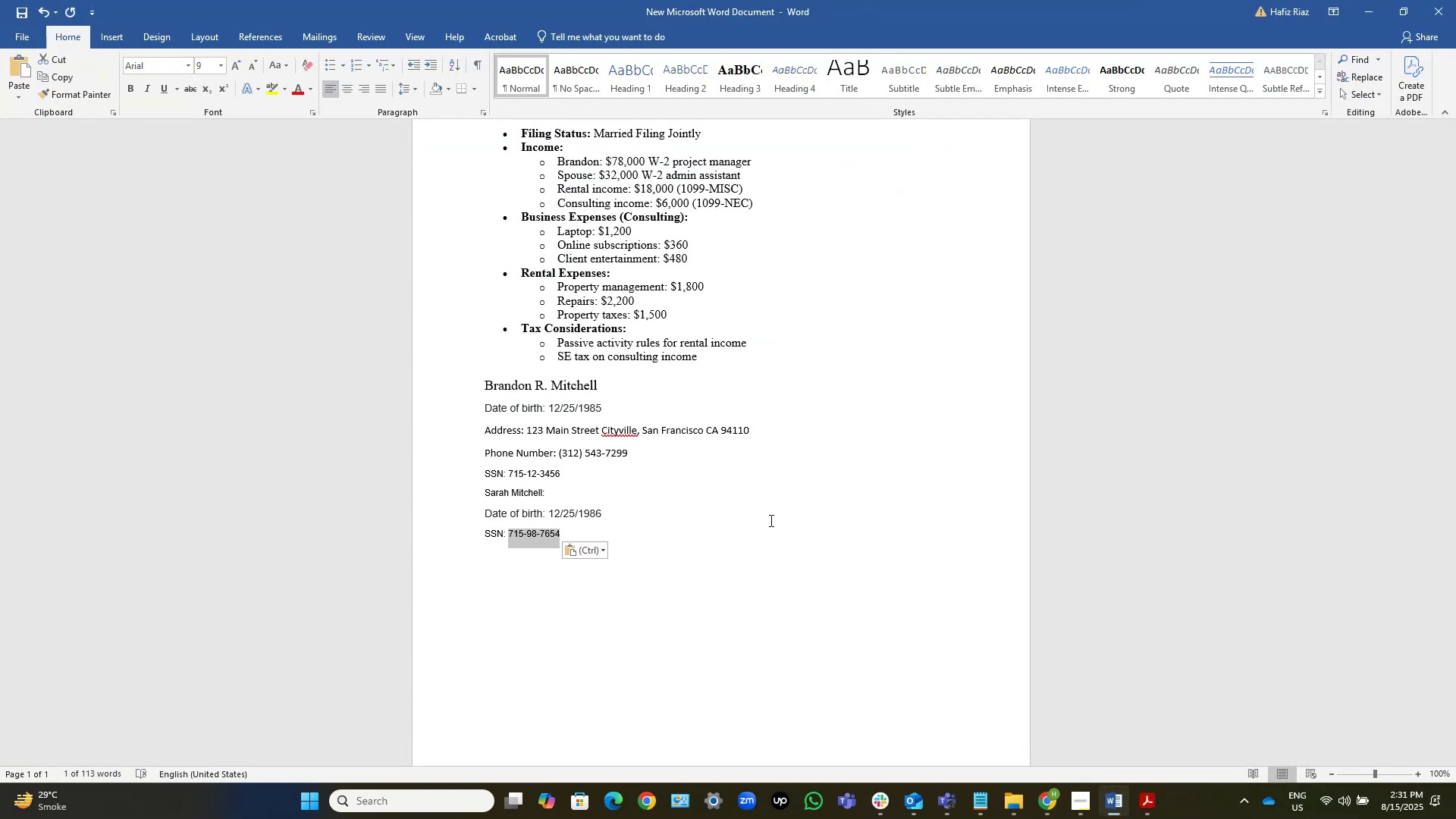 
key(Shift+ArrowRight)
 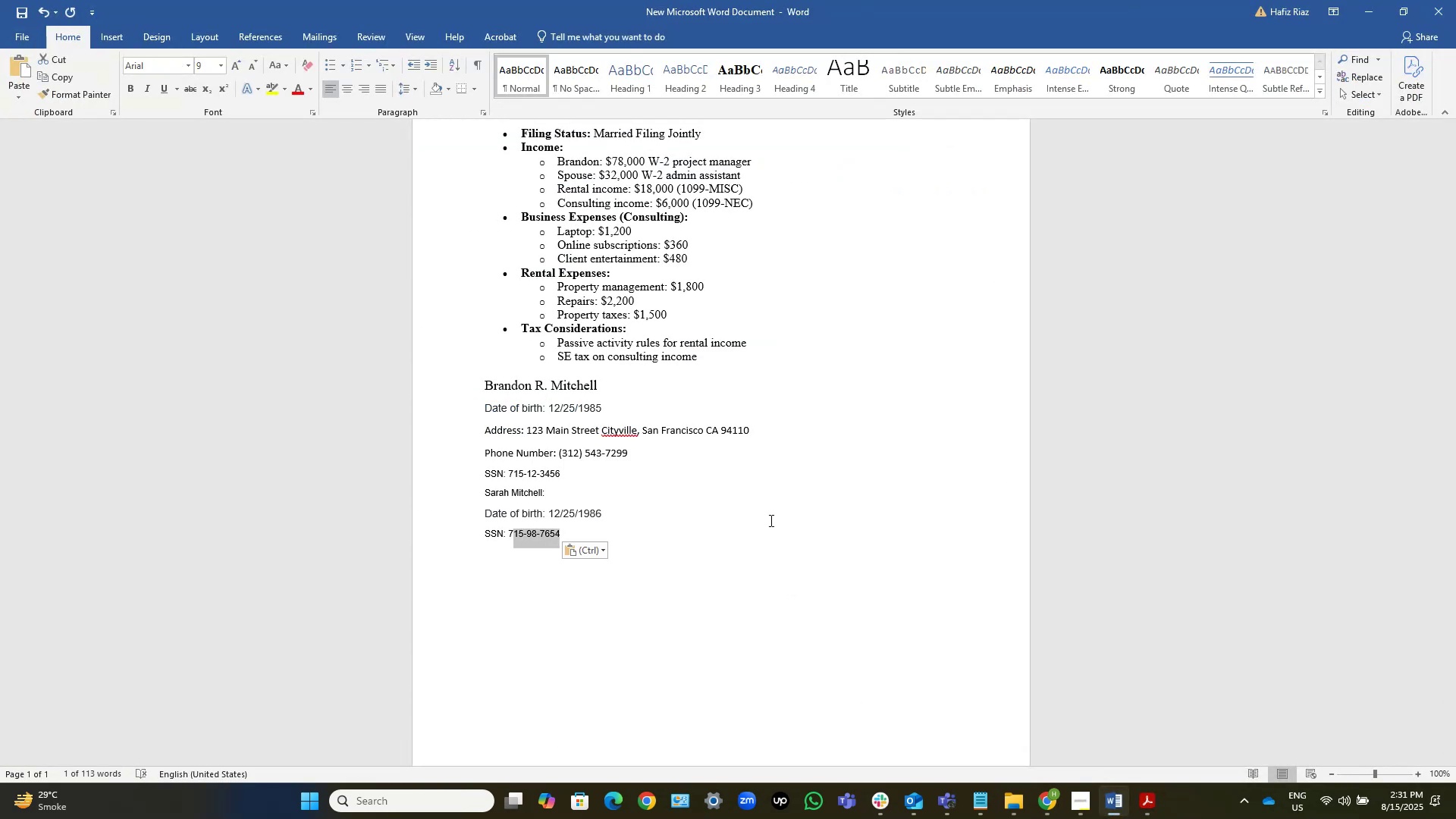 
key(Shift+ArrowLeft)
 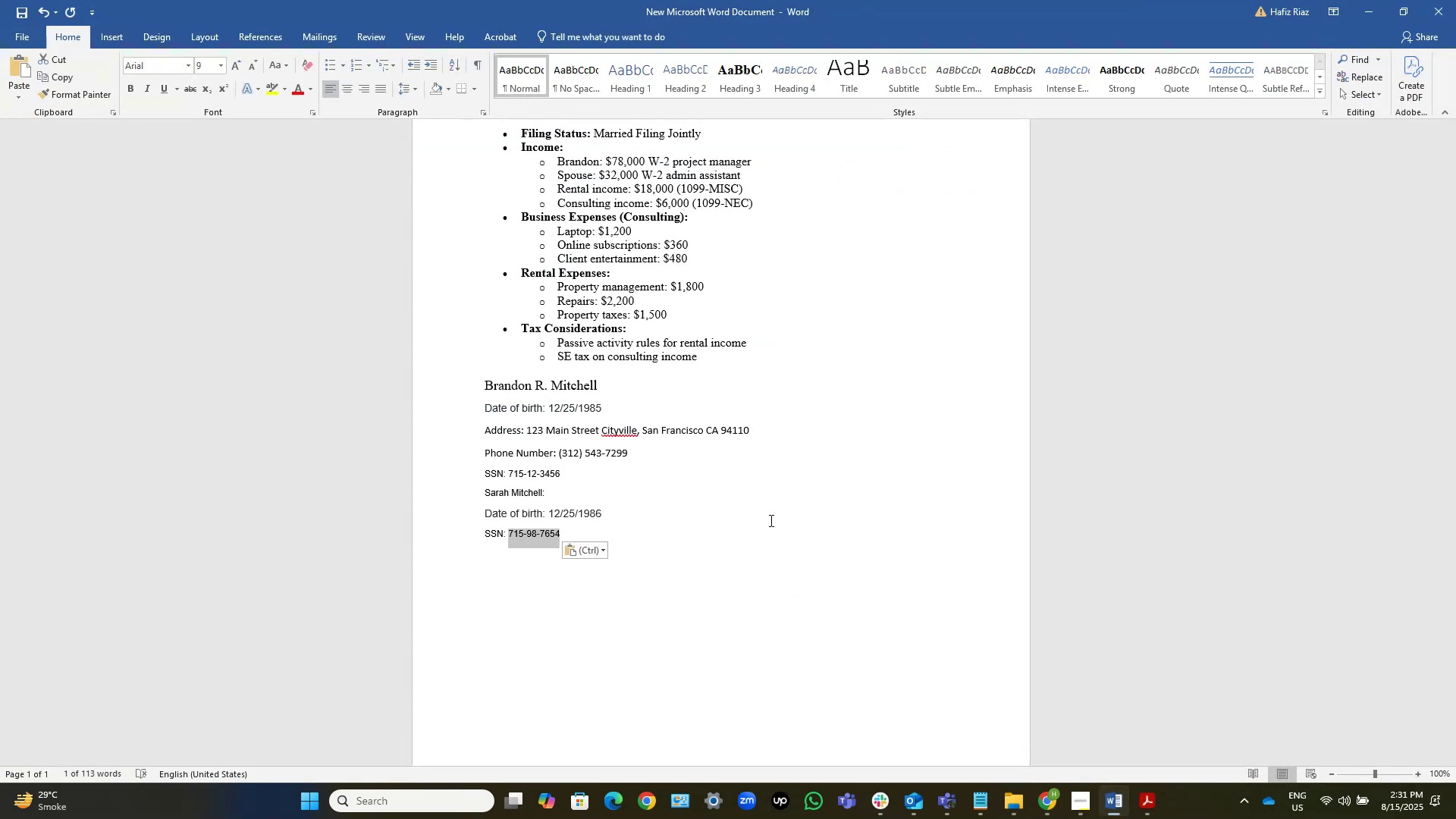 
key(Control+C)
 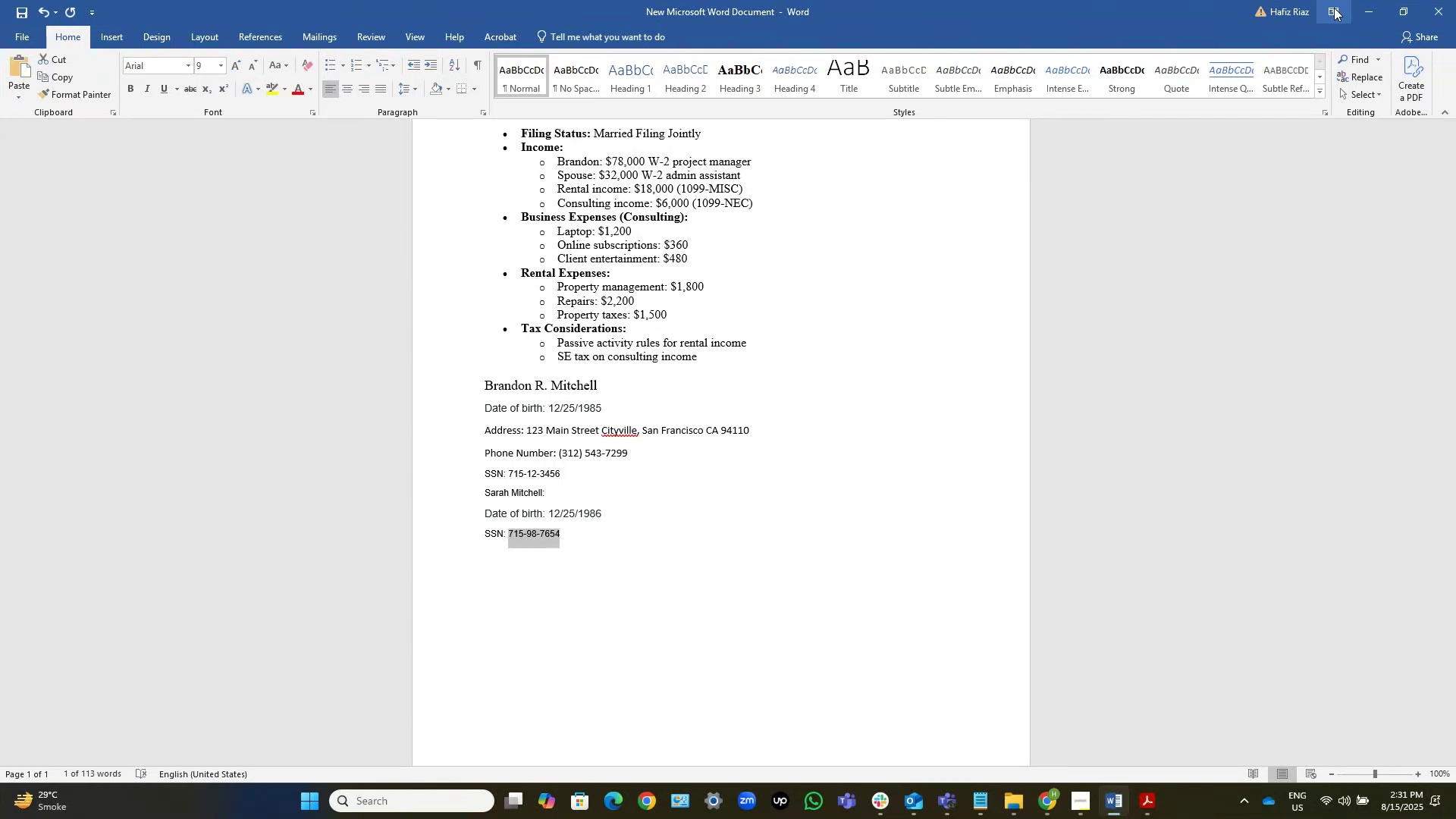 
left_click([1363, 13])
 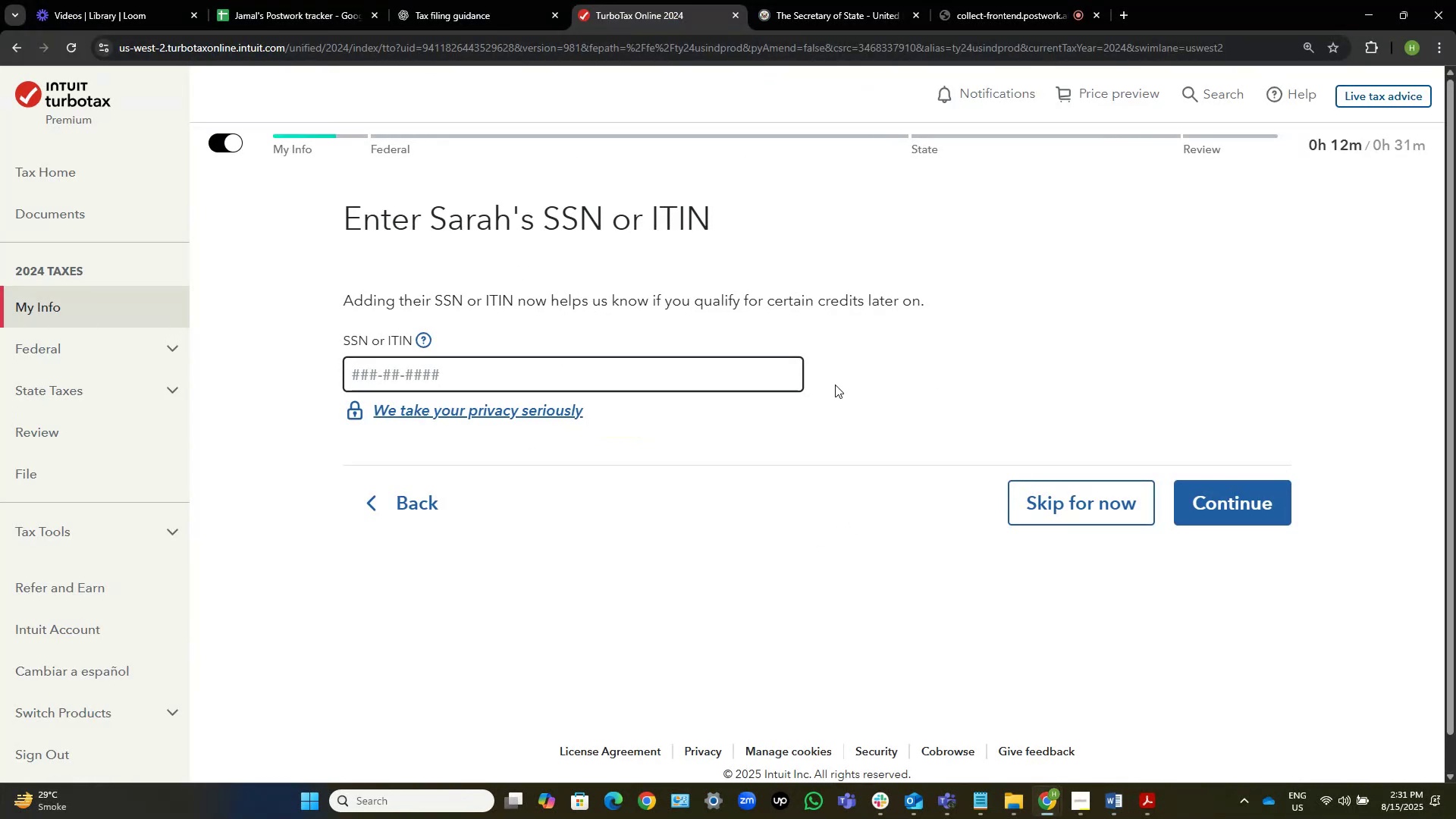 
key(Control+ControlLeft)
 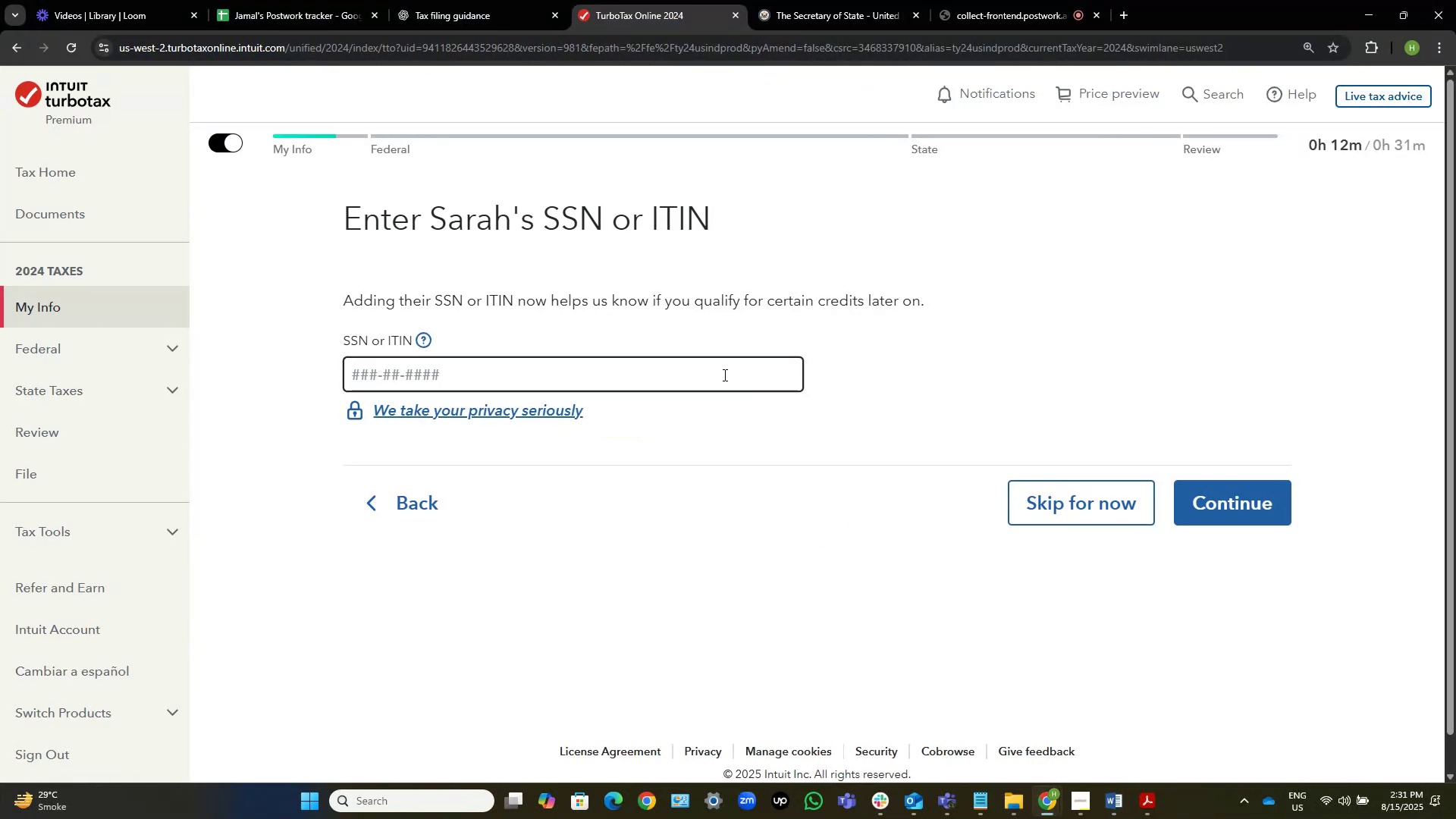 
left_click([723, 375])
 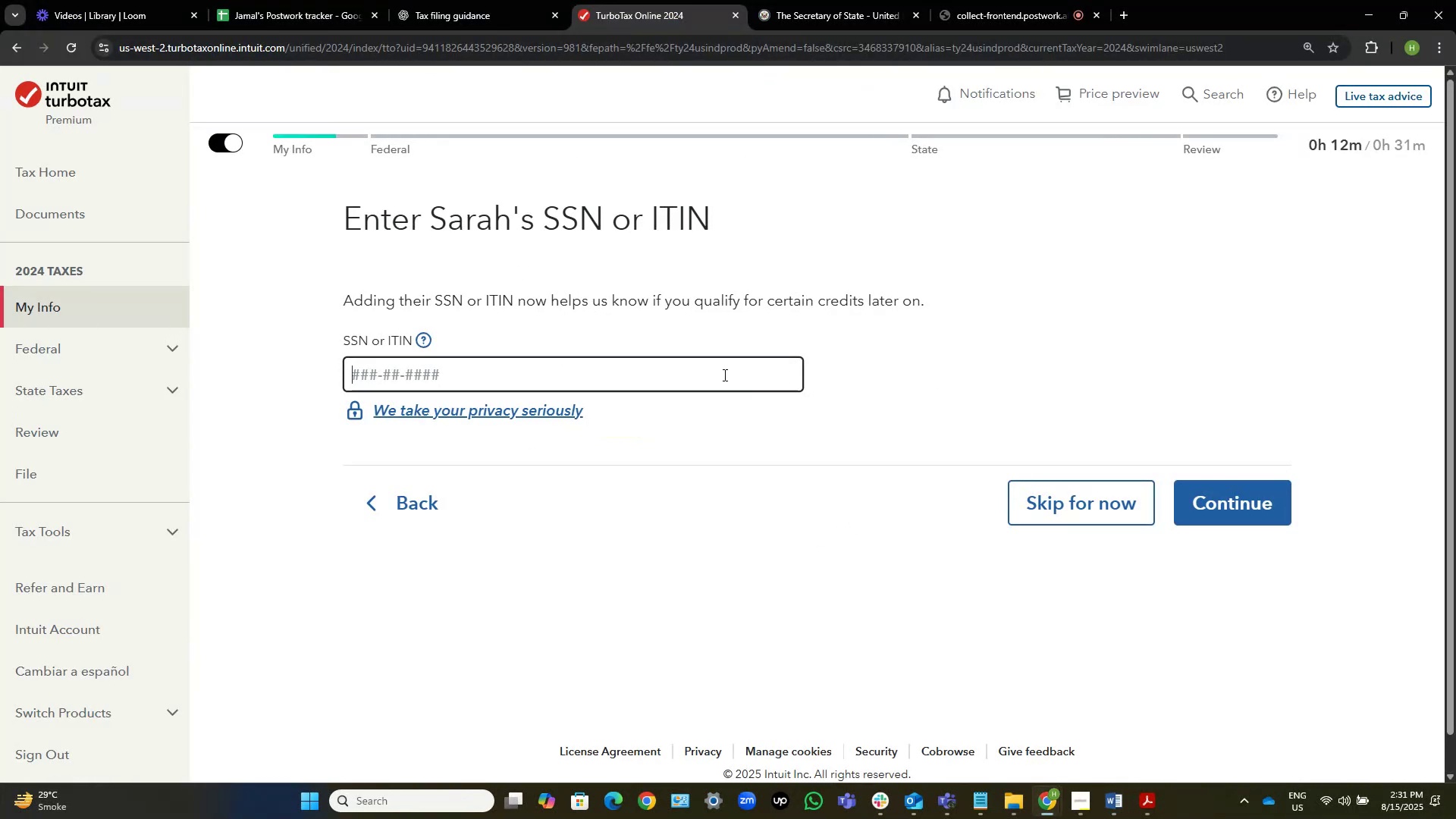 
key(Control+V)
 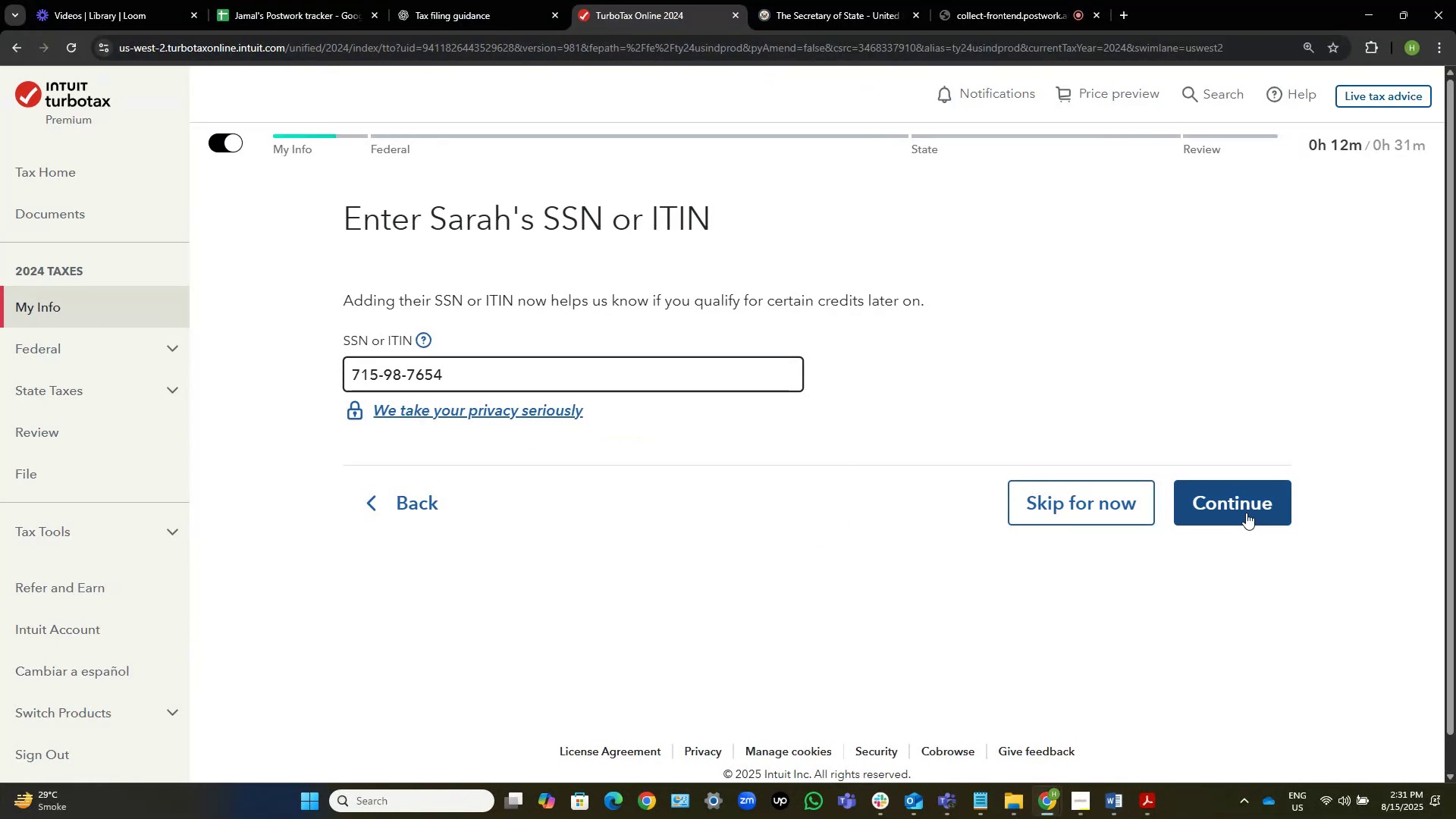 
left_click([1263, 485])
 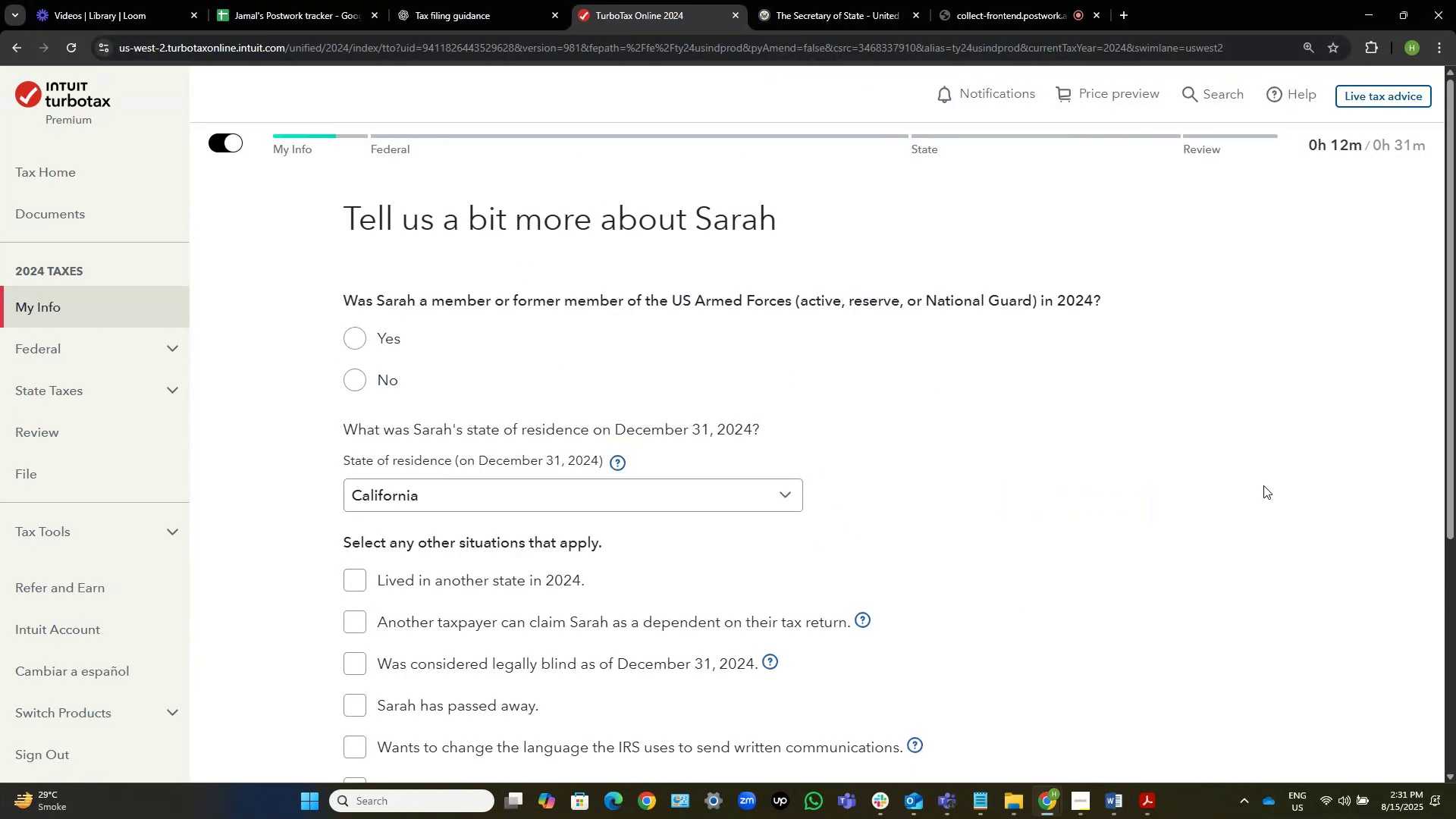 
wait(10.25)
 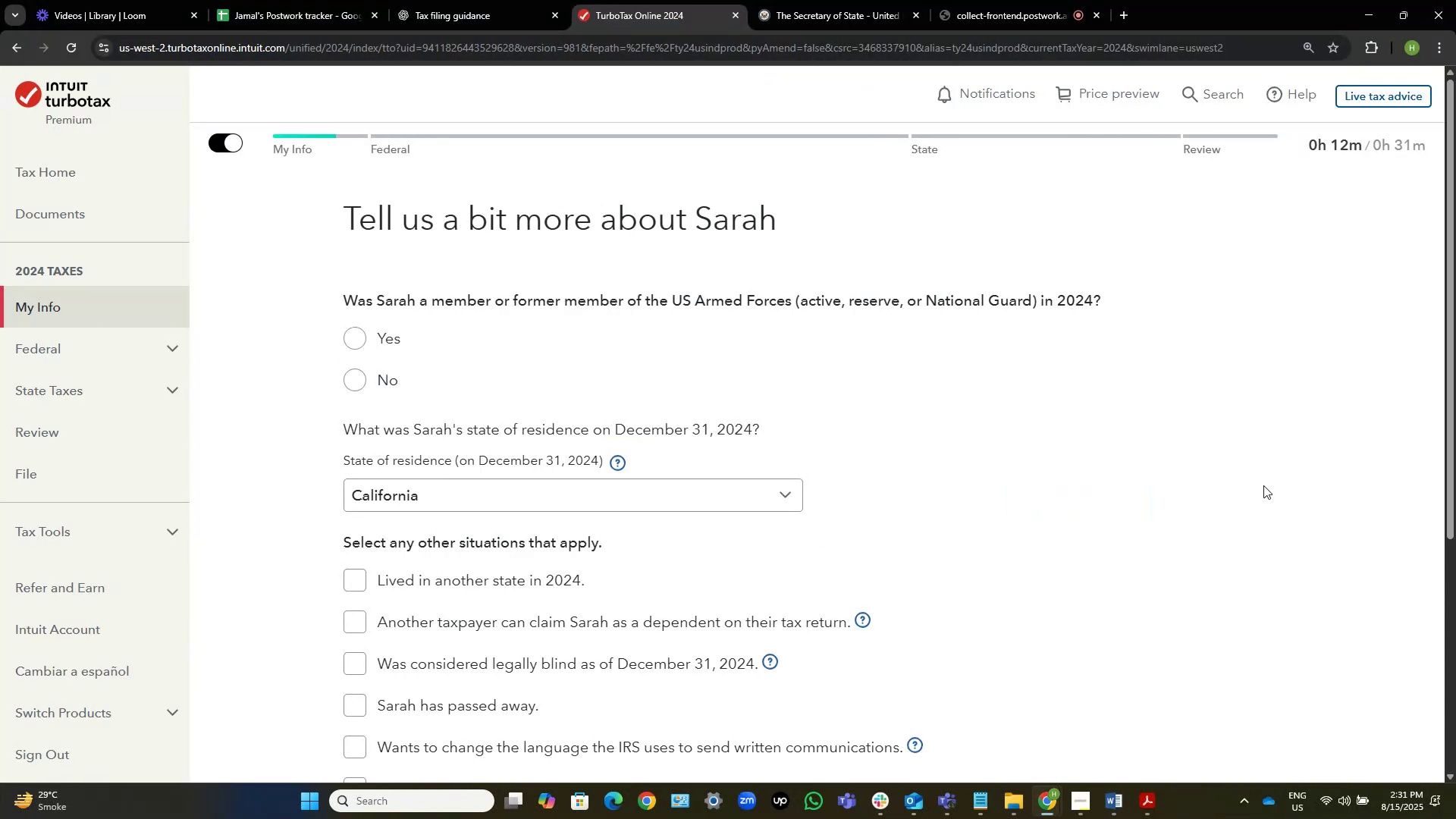 
scroll: coordinate [1263, 485], scroll_direction: down, amount: 3.0
 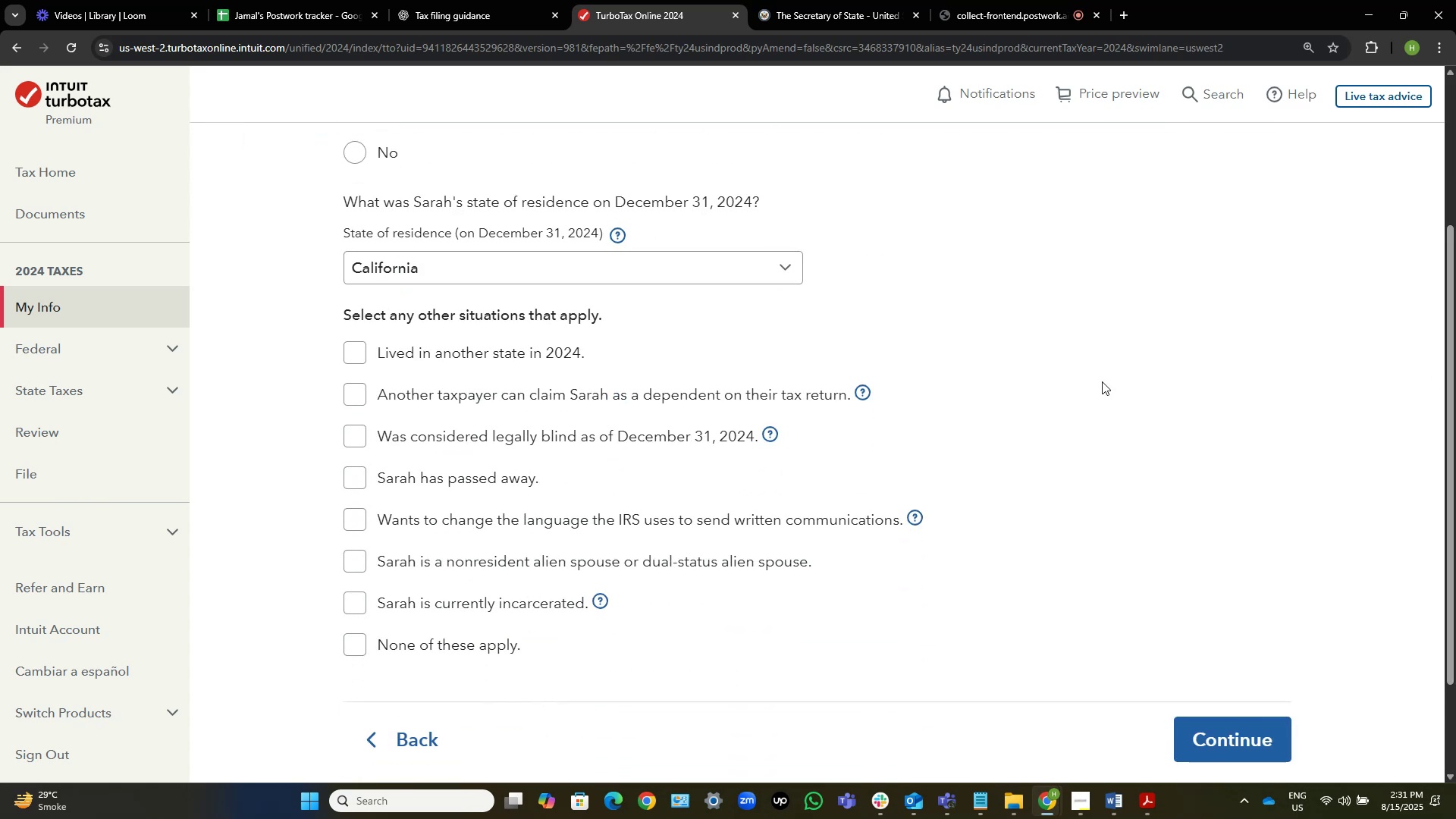 
wait(5.38)
 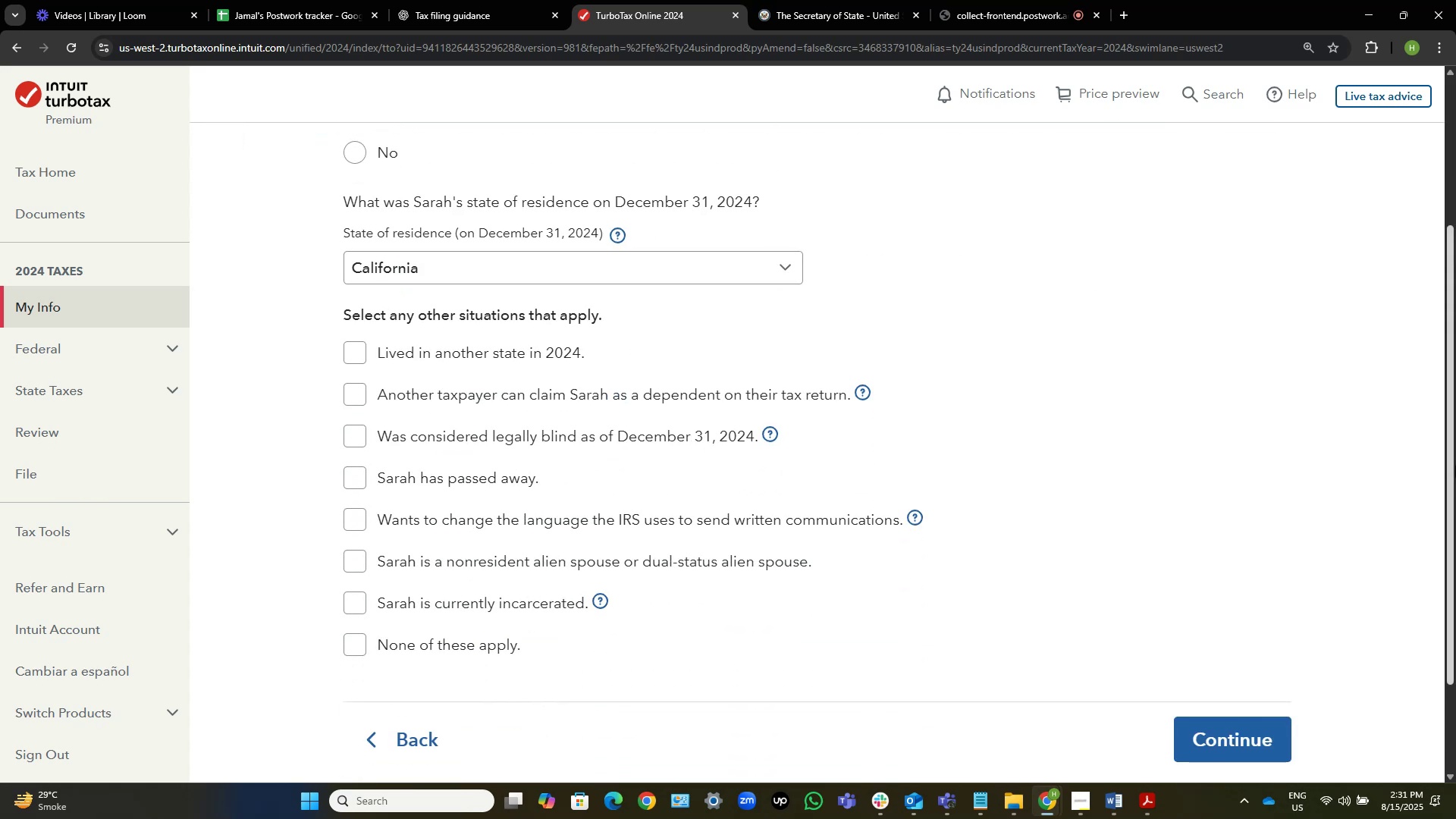 
left_click([470, 645])
 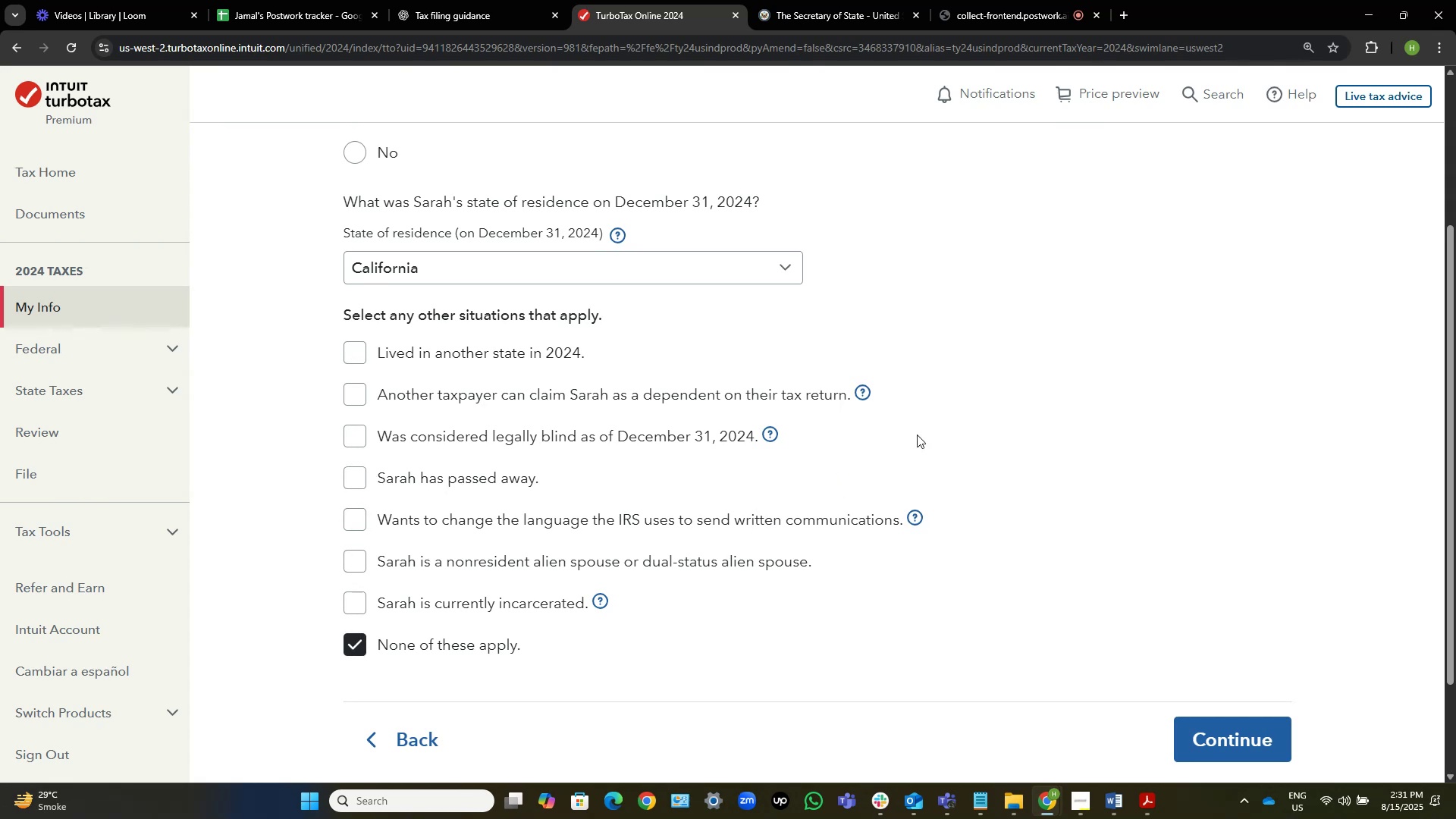 
scroll: coordinate [981, 415], scroll_direction: up, amount: 3.0
 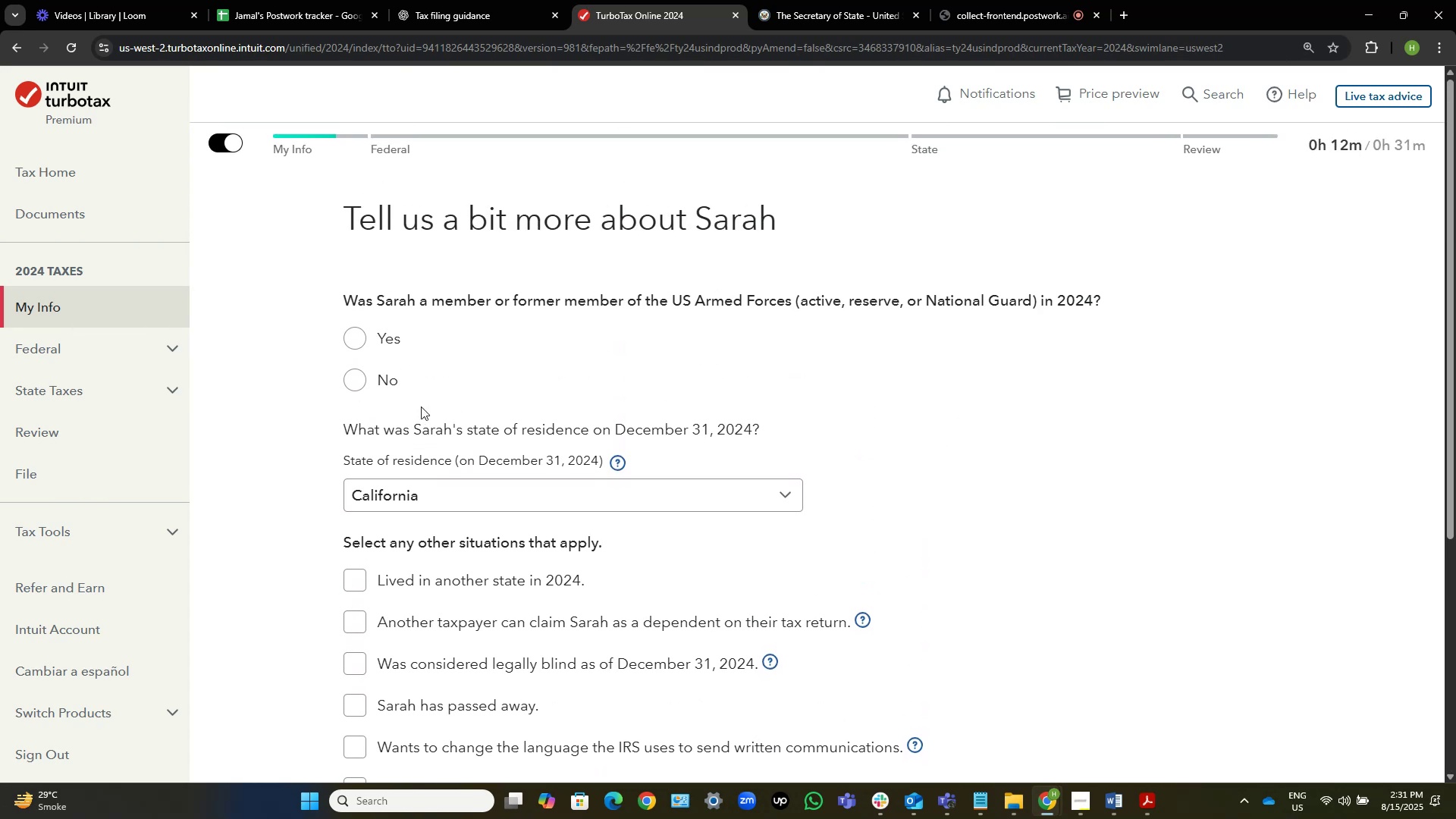 
left_click([365, 376])
 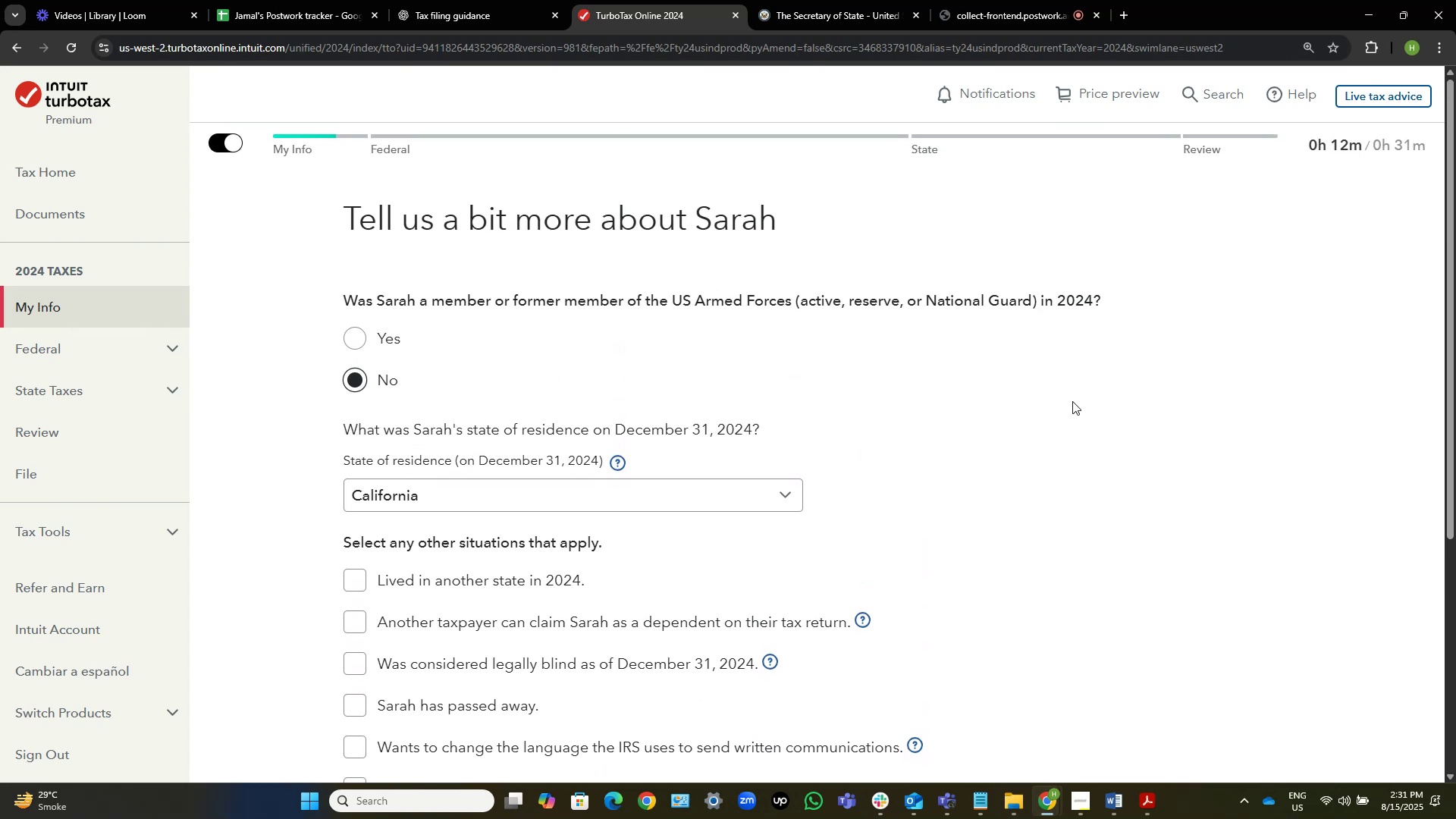 
scroll: coordinate [1115, 423], scroll_direction: down, amount: 12.0
 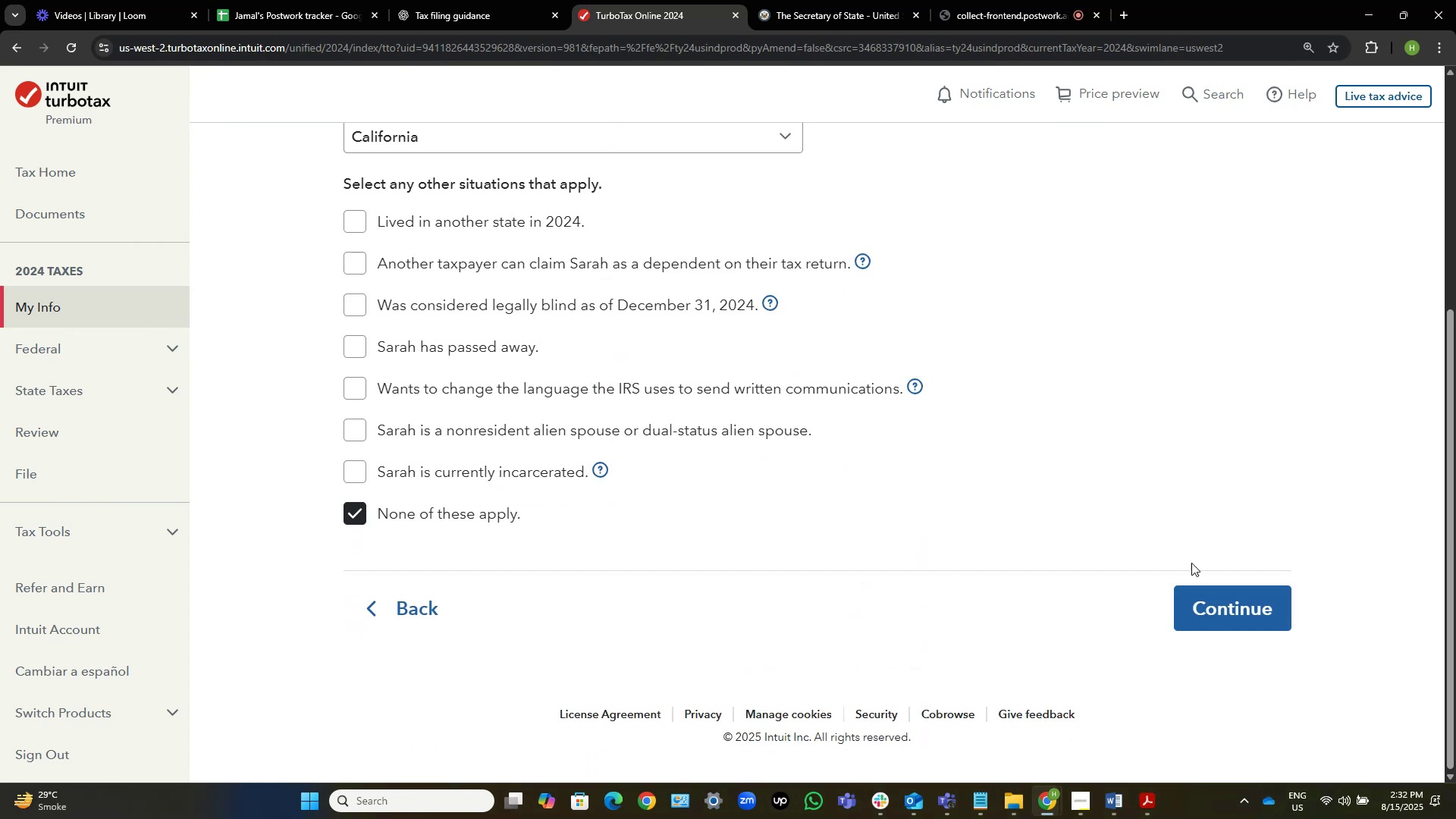 
scroll: coordinate [1184, 535], scroll_direction: up, amount: 2.0
 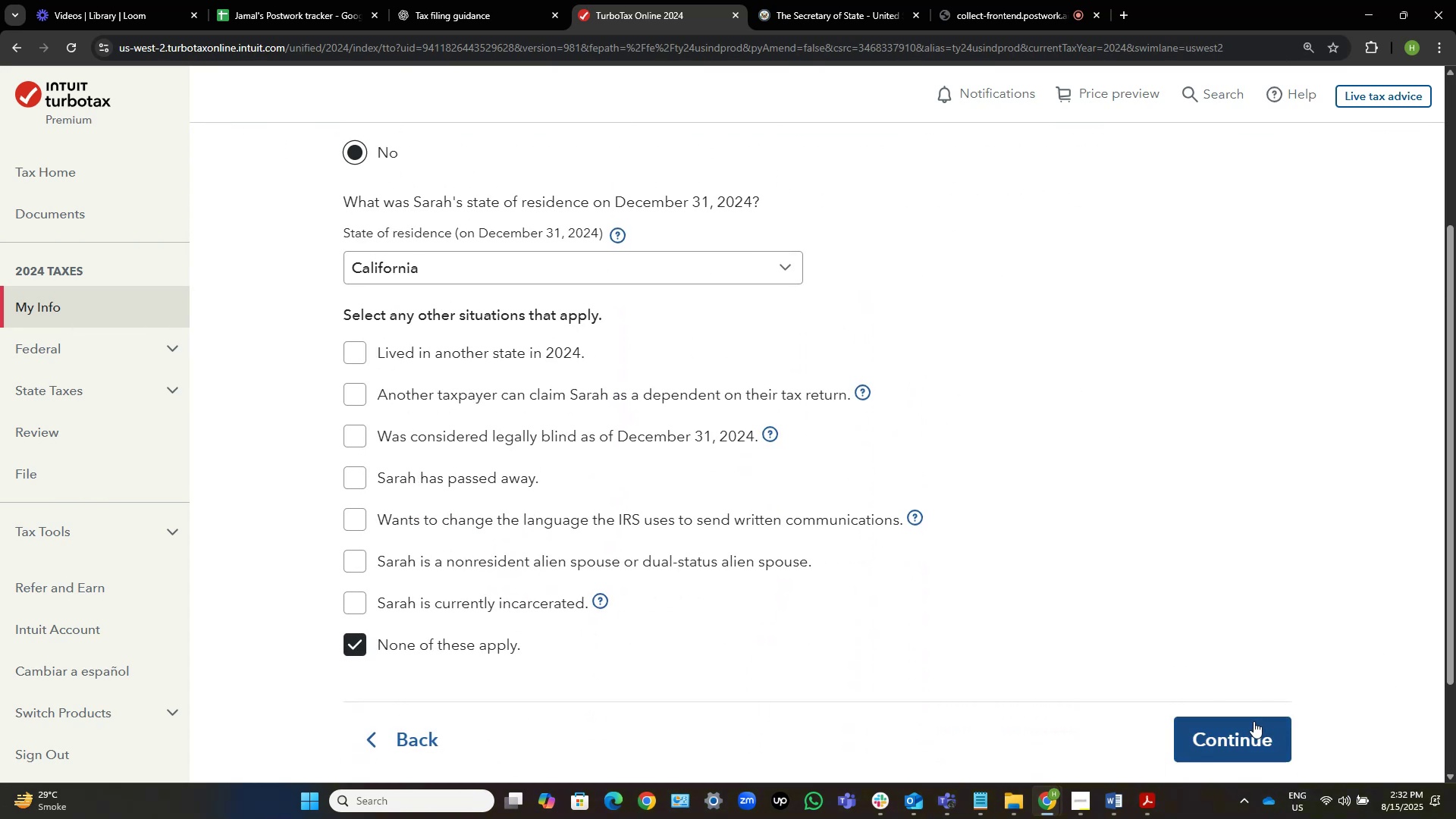 
left_click([1254, 729])
 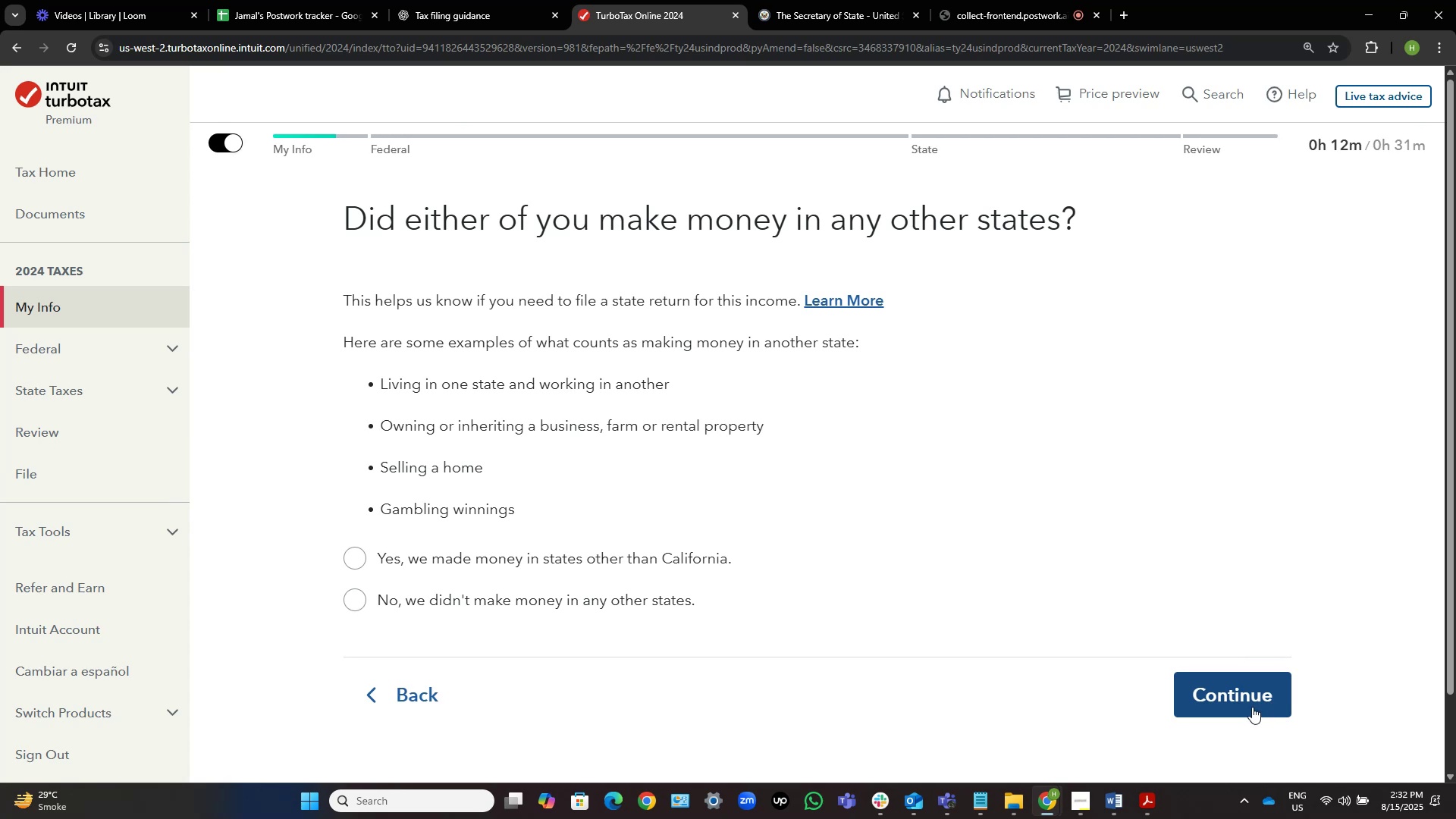 
wait(15.55)
 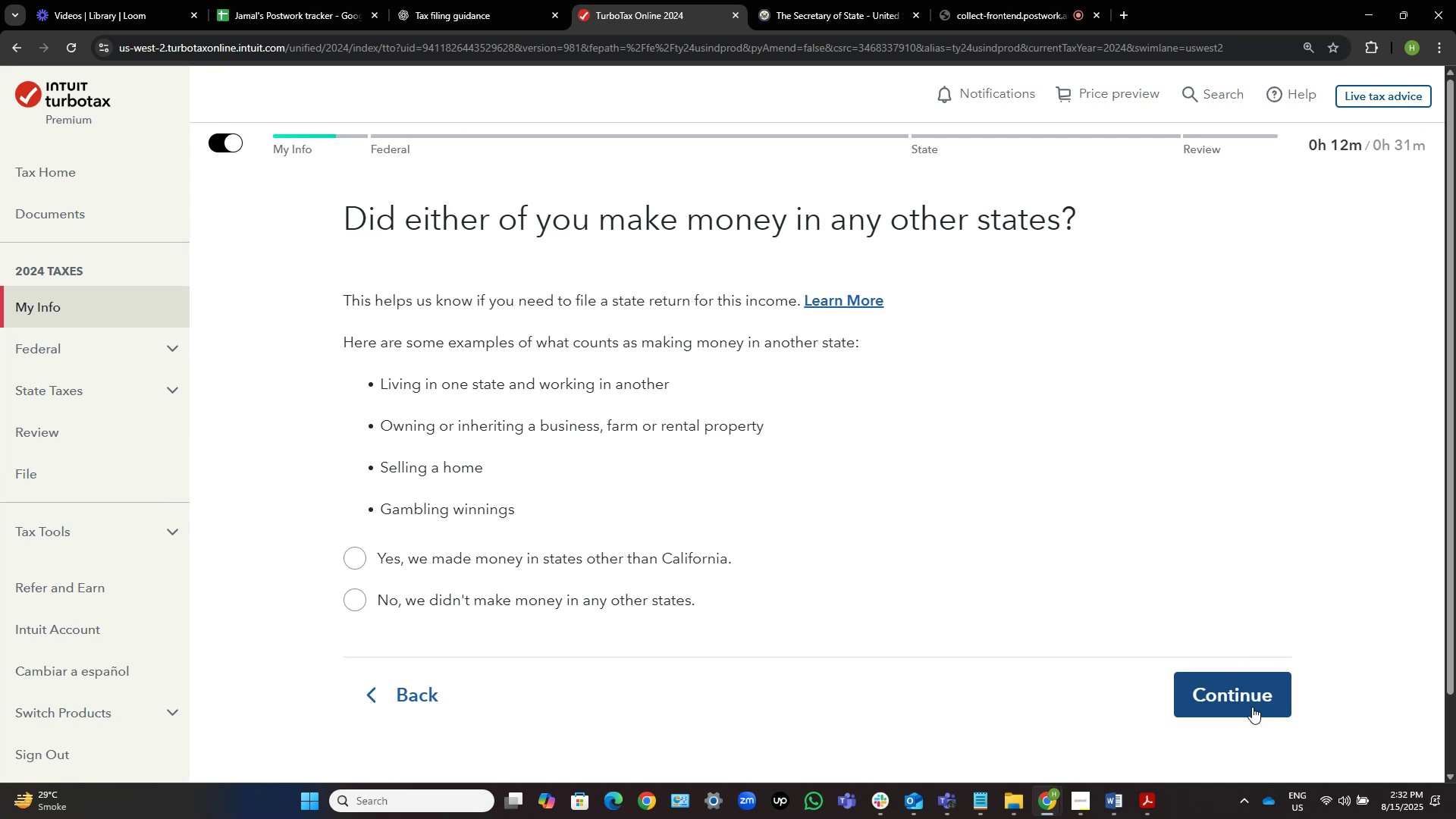 
left_click([518, 600])
 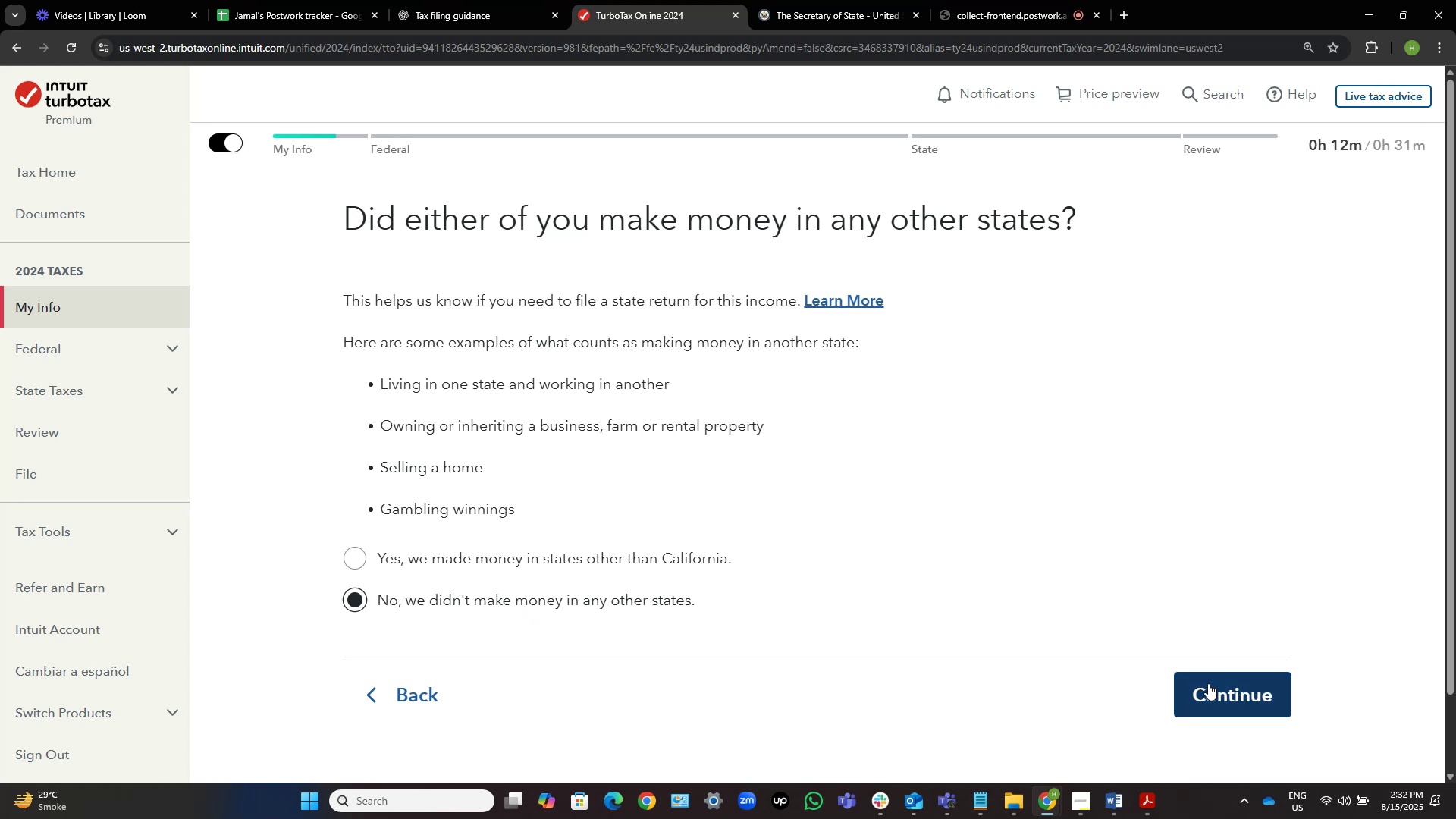 
left_click([1208, 683])
 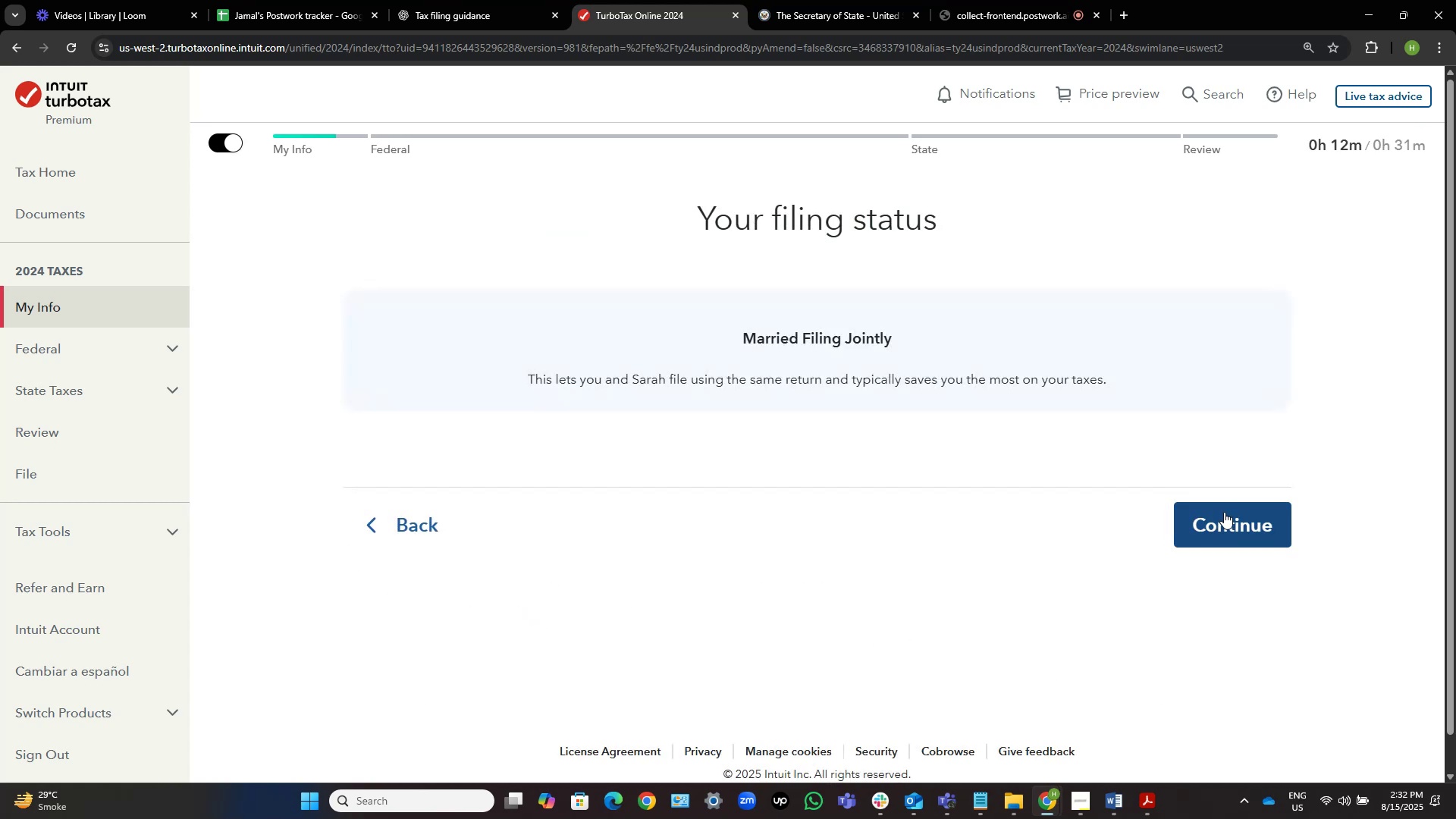 
left_click([1228, 516])
 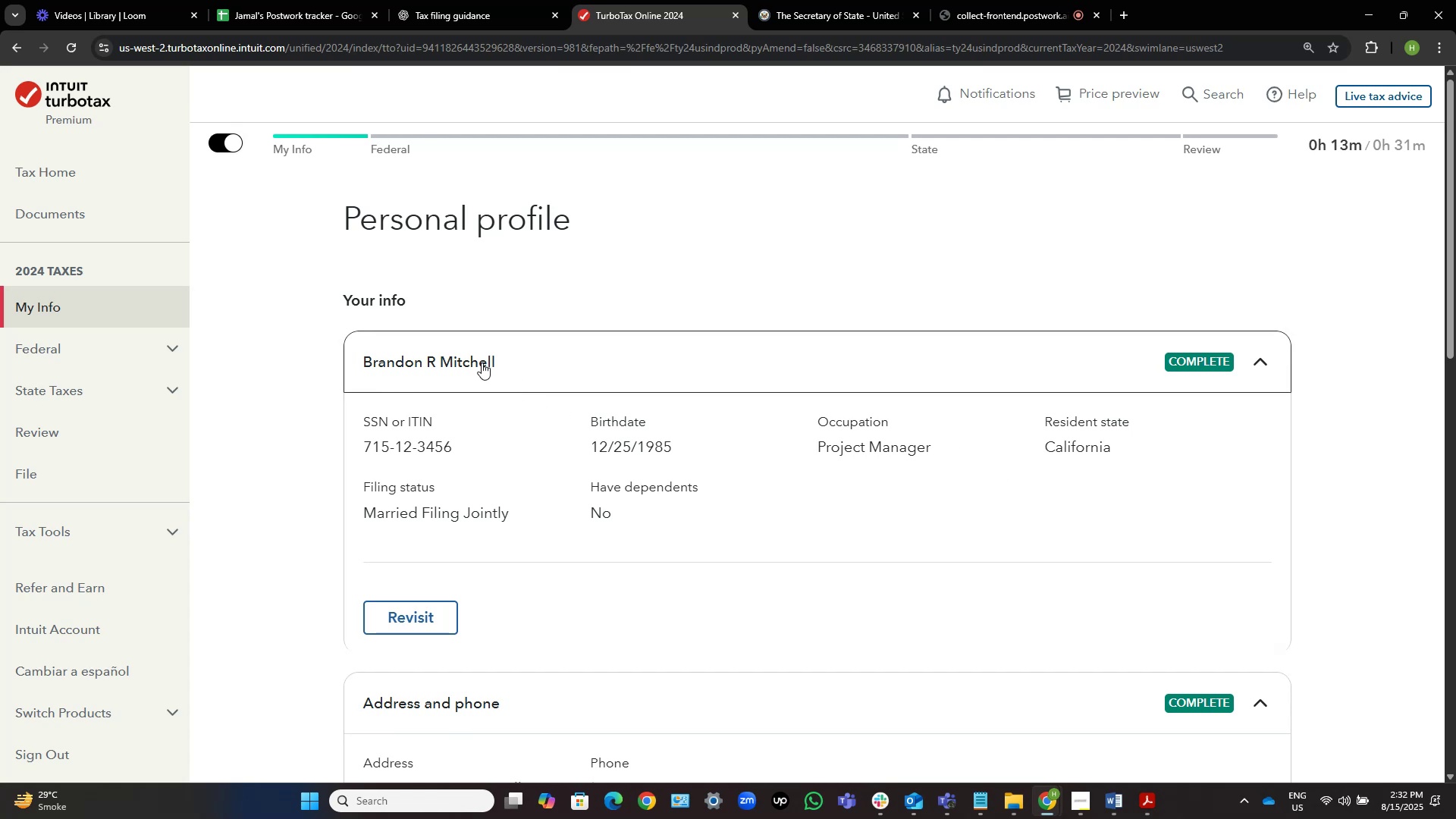 
wait(17.9)
 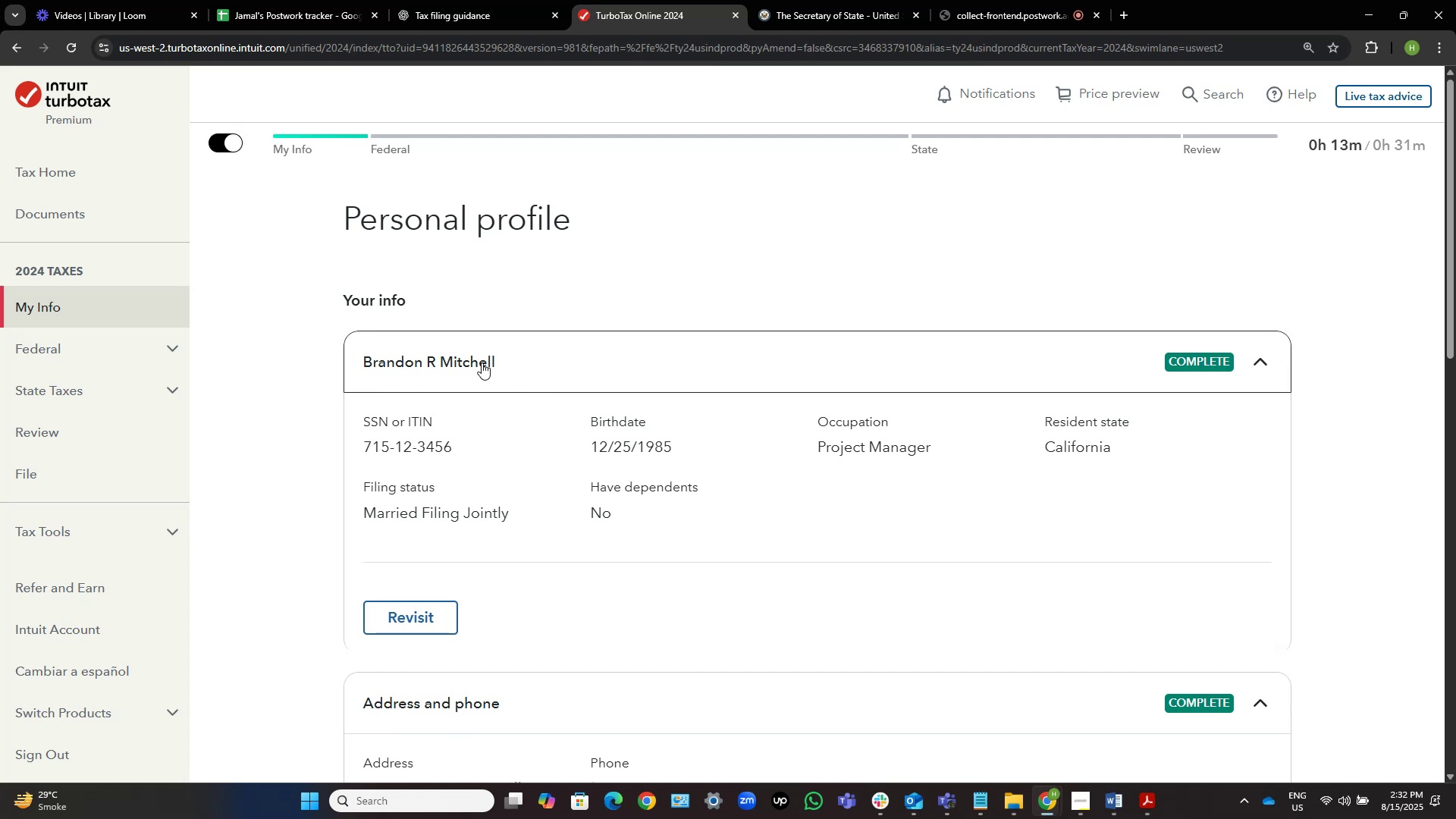 
scroll: coordinate [645, 542], scroll_direction: down, amount: 5.0
 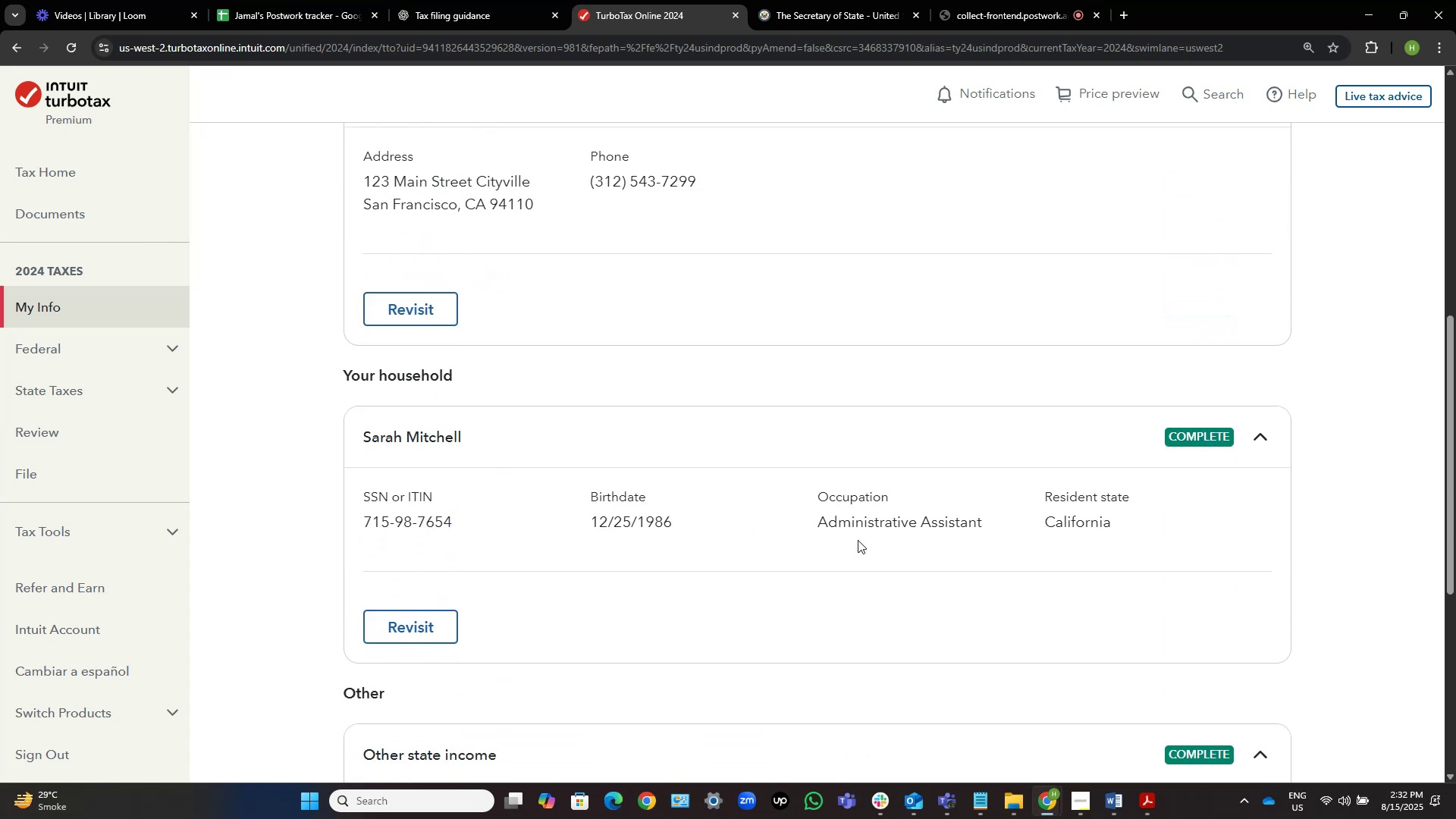 
wait(5.82)
 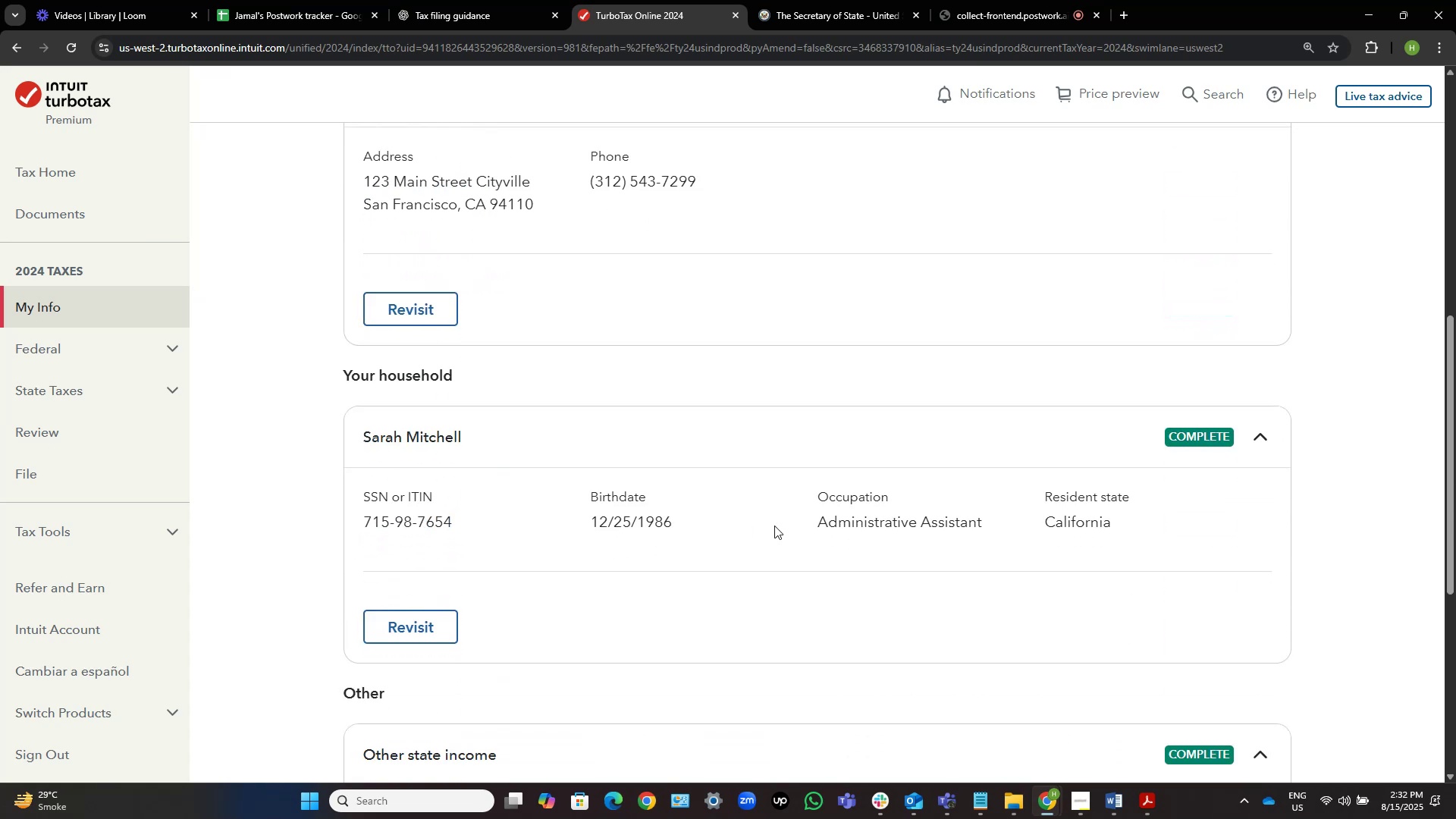 
scroll: coordinate [1112, 560], scroll_direction: down, amount: 1.0
 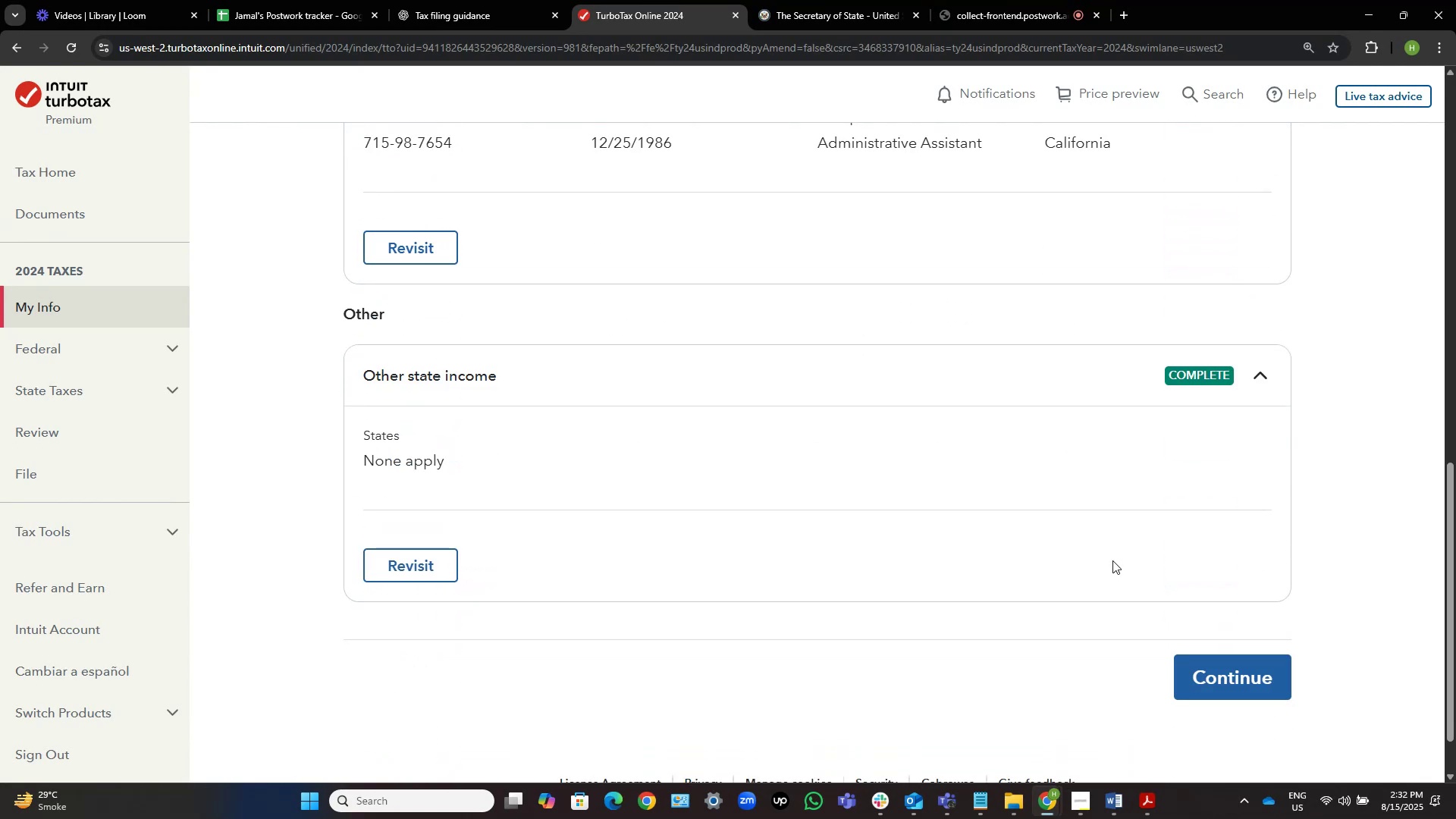 
left_click([1229, 675])
 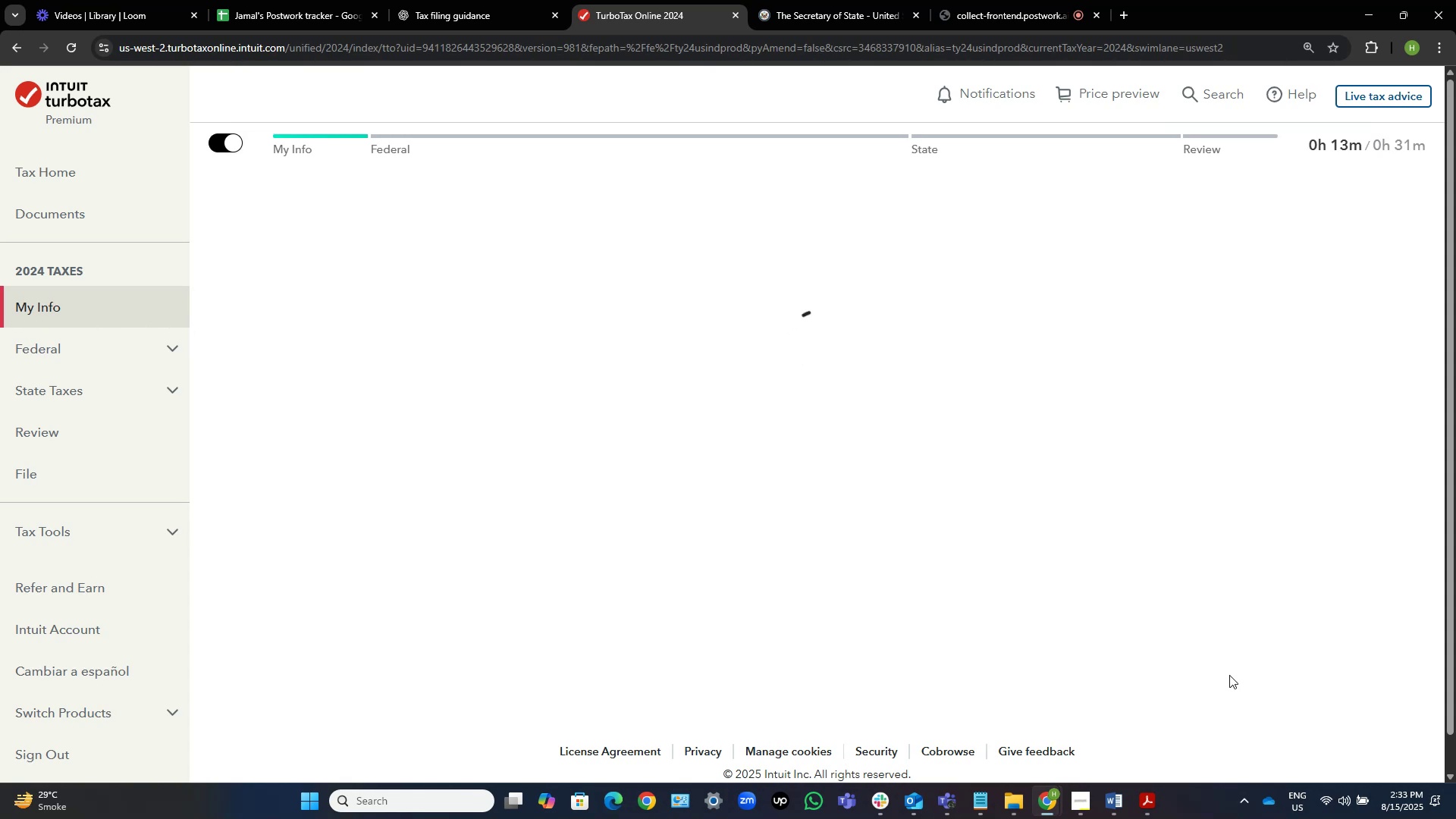 
wait(15.57)
 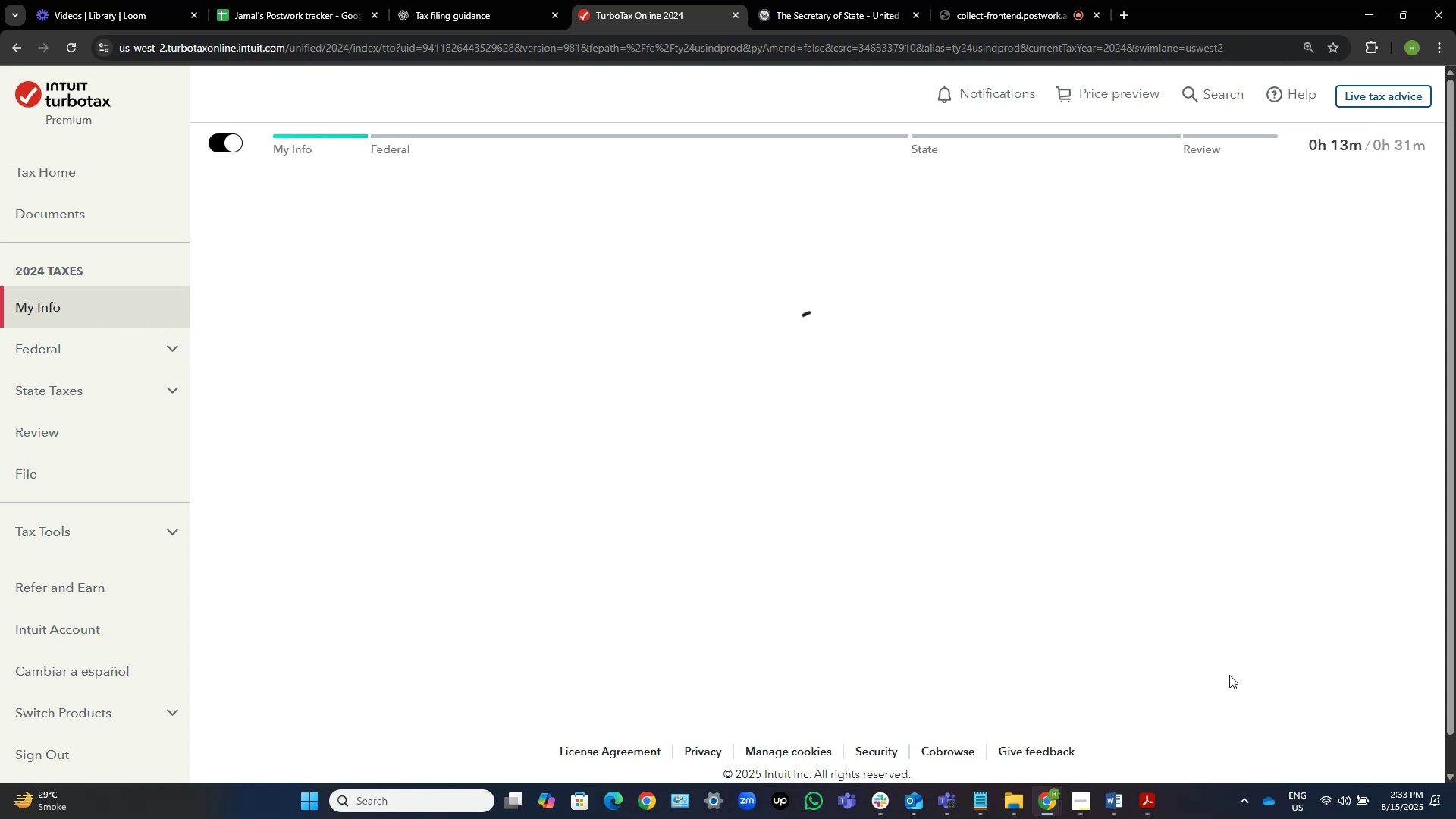 
scroll: coordinate [666, 400], scroll_direction: down, amount: 9.0
 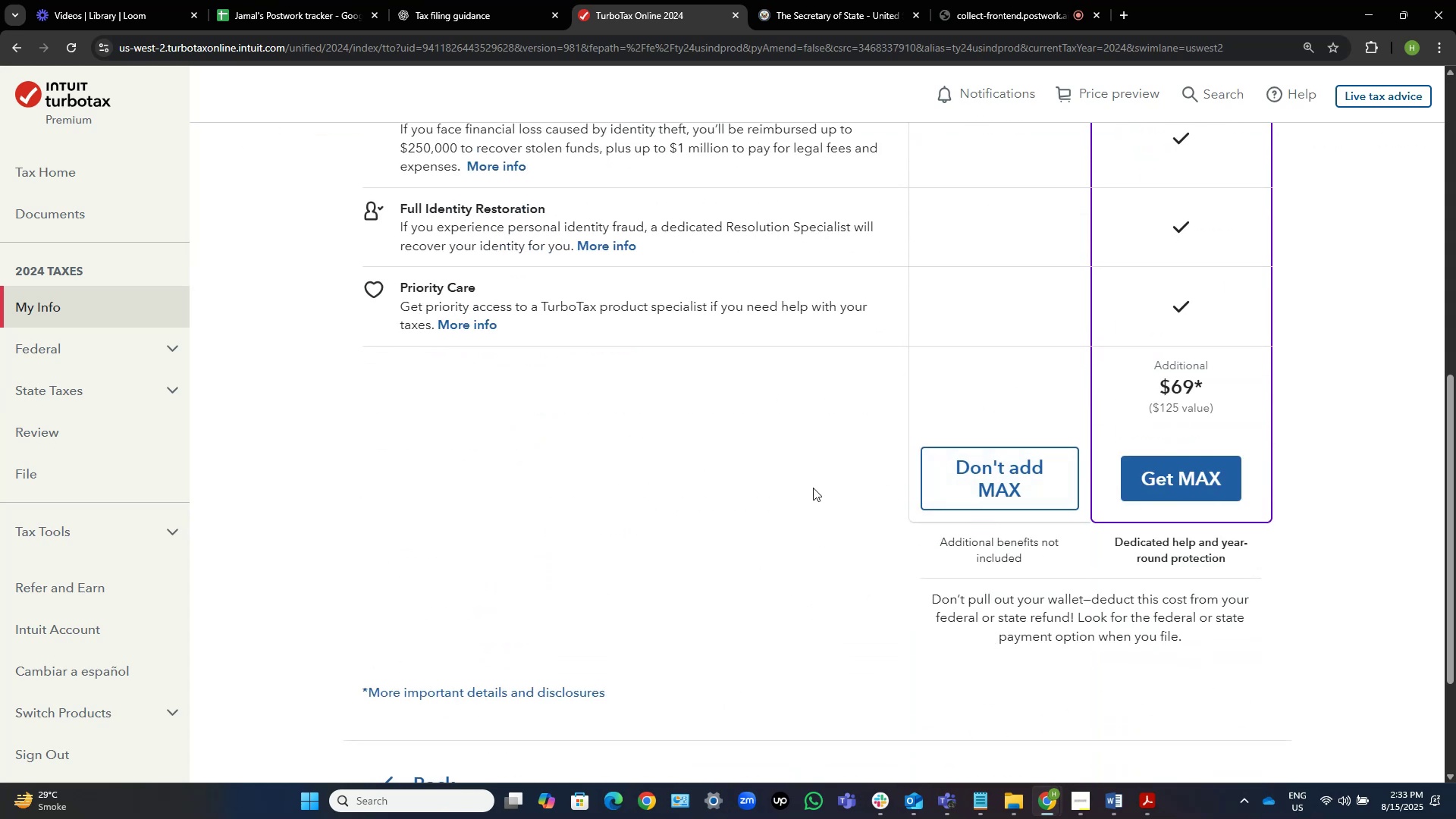 
scroll: coordinate [813, 488], scroll_direction: up, amount: 6.0
 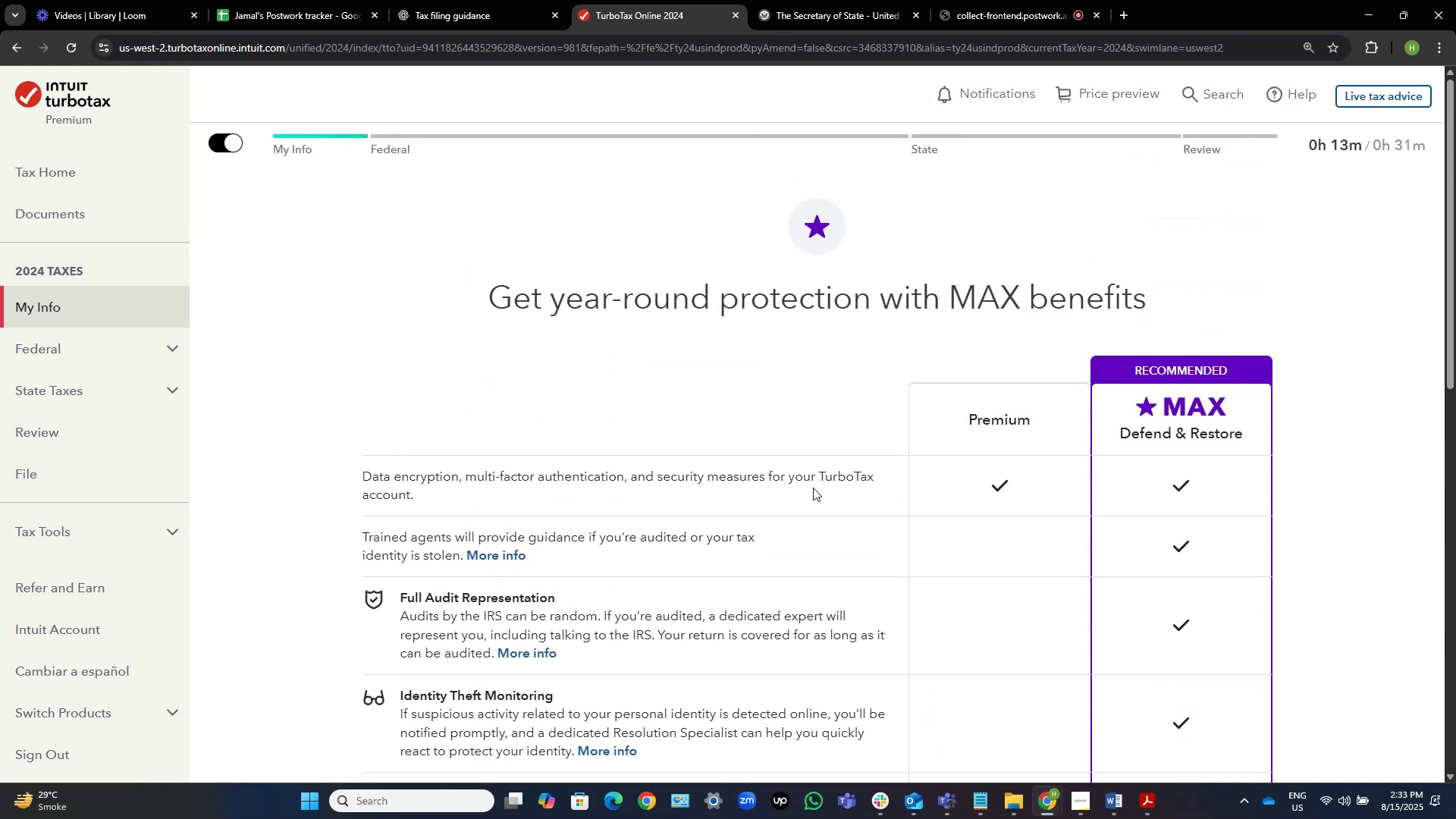 
scroll: coordinate [813, 488], scroll_direction: down, amount: 11.0
 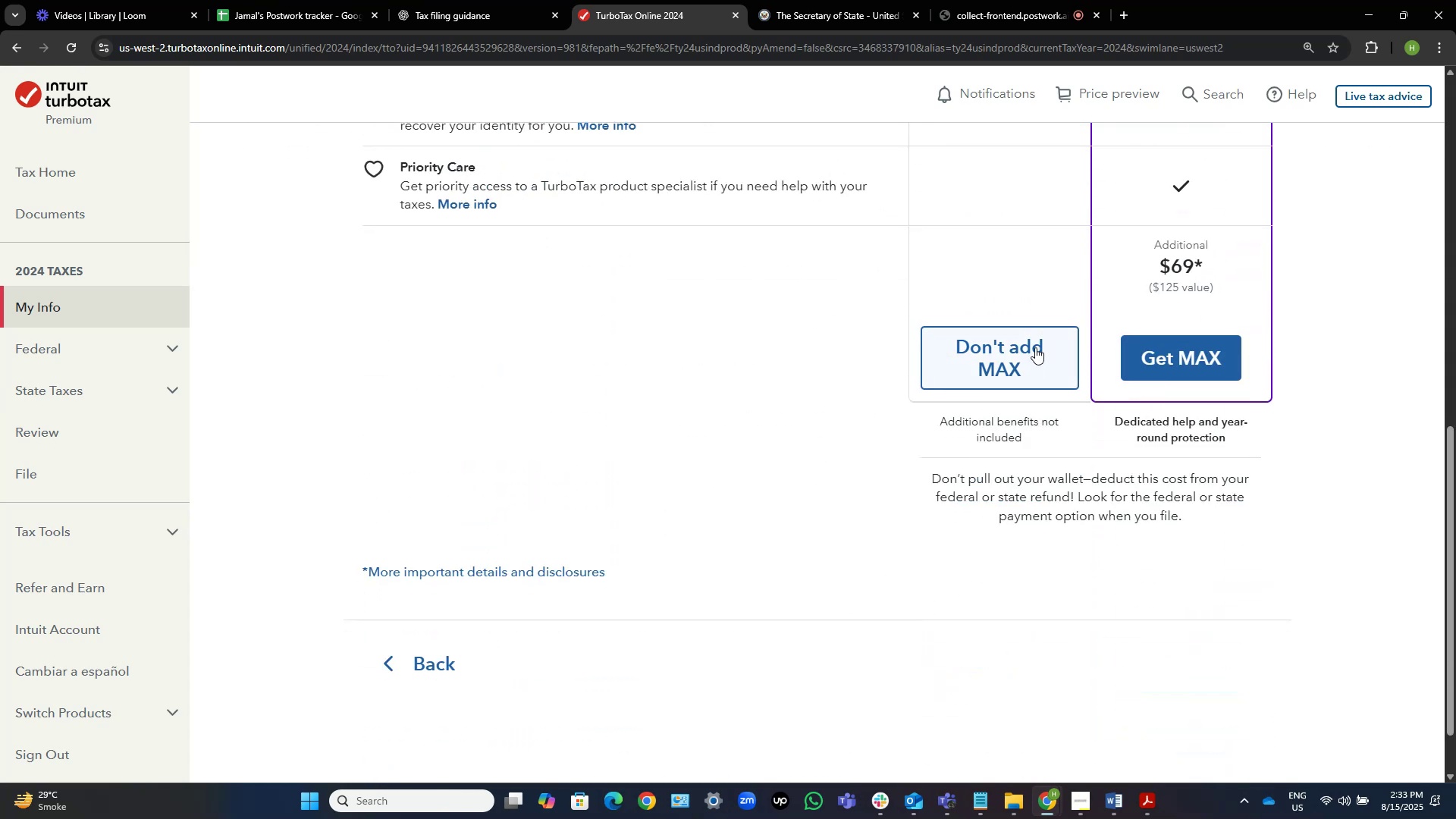 
scroll: coordinate [1035, 347], scroll_direction: up, amount: 11.0
 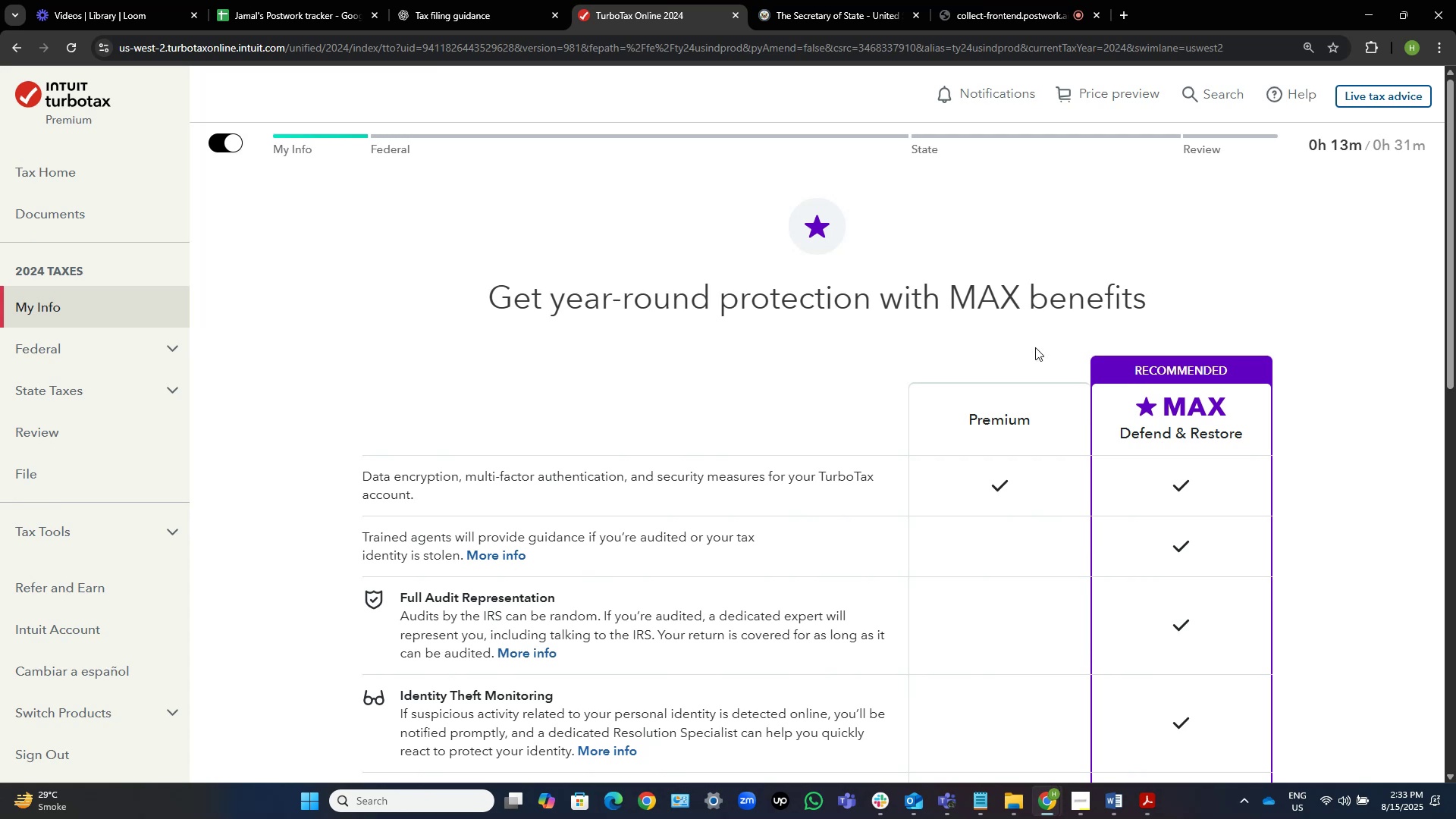 
scroll: coordinate [1035, 347], scroll_direction: down, amount: 7.0
 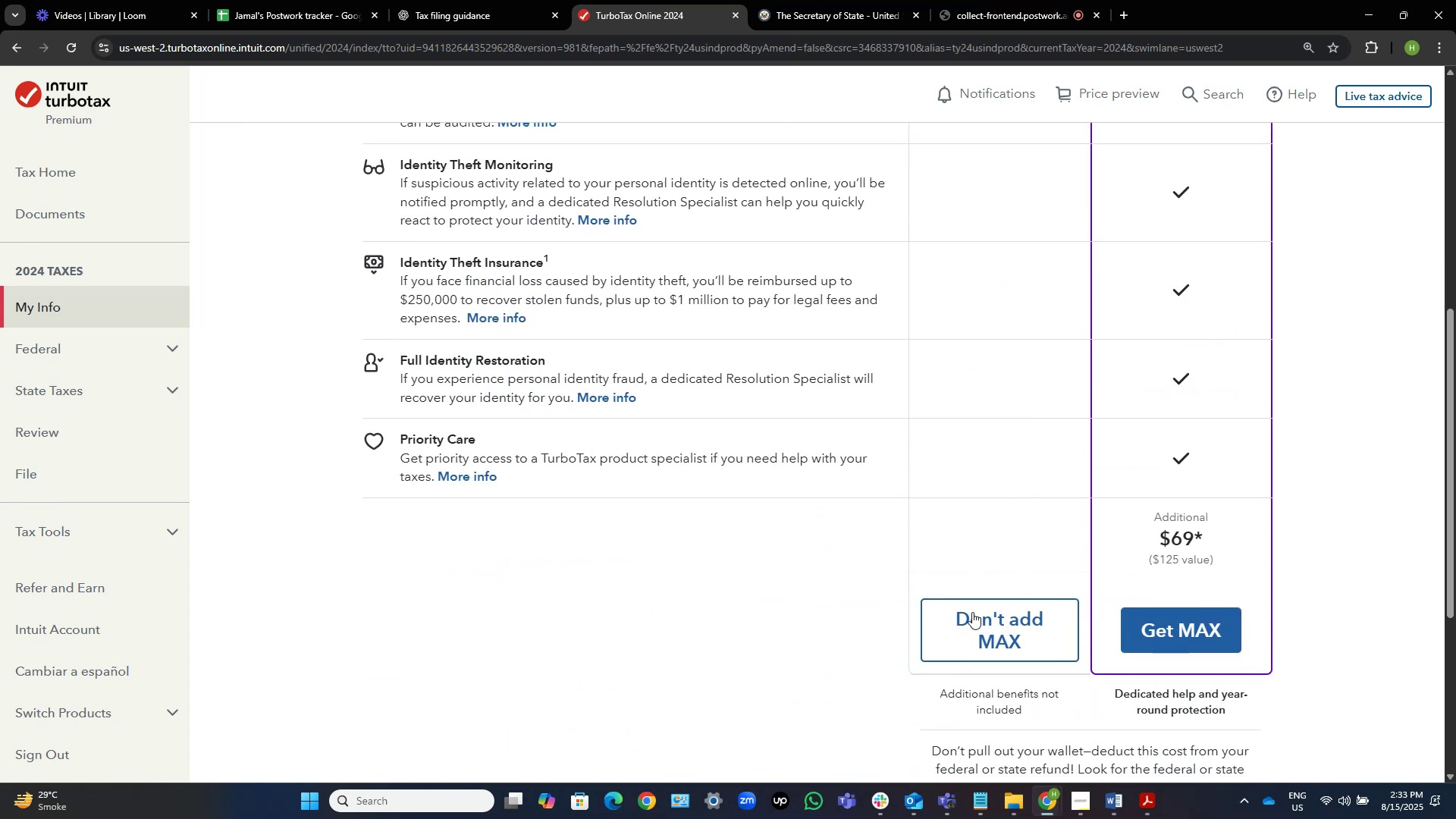 
left_click([1018, 625])
 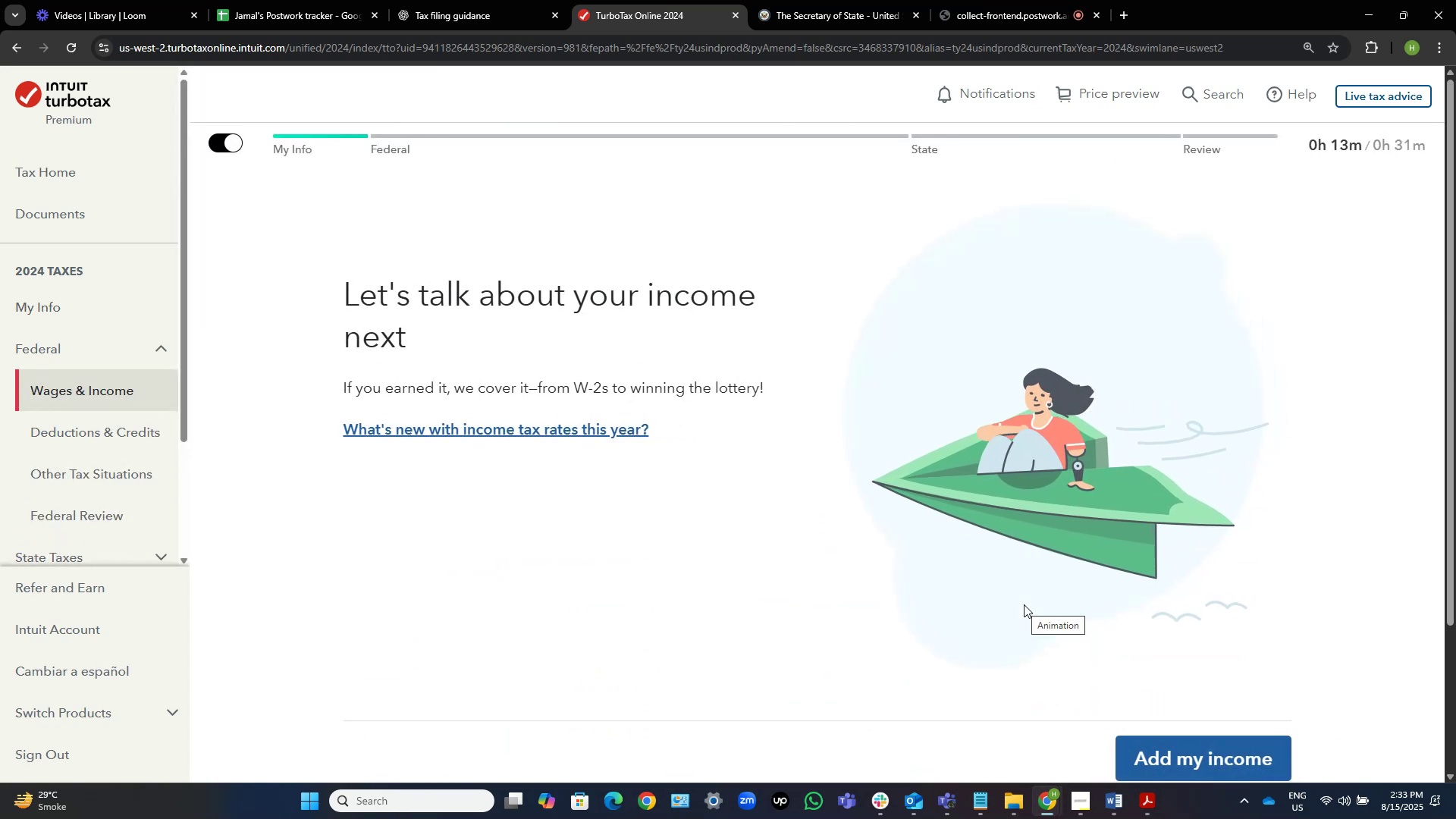 
scroll: coordinate [1018, 617], scroll_direction: down, amount: 2.0
 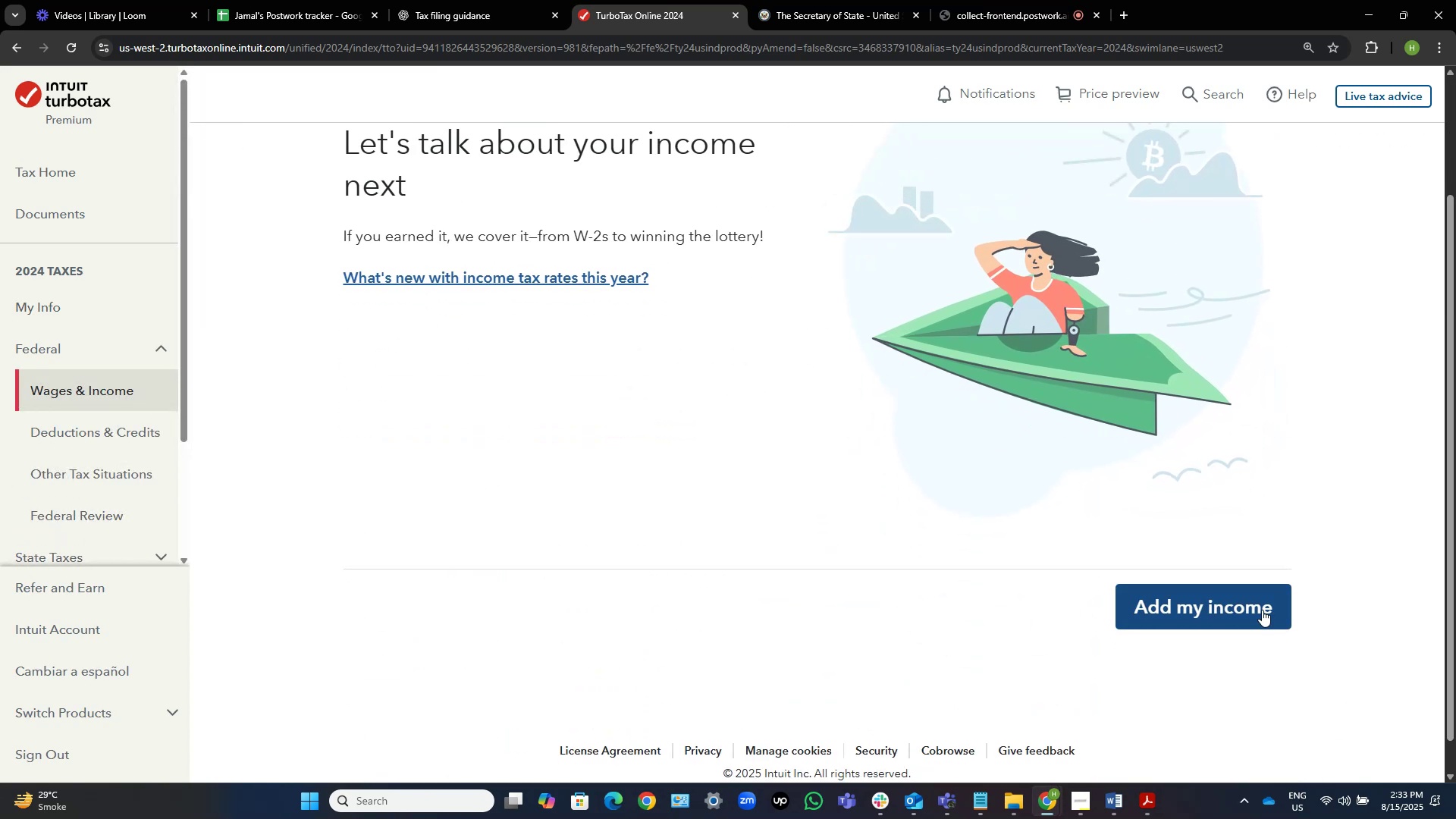 
scroll: coordinate [621, 582], scroll_direction: none, amount: 0.0
 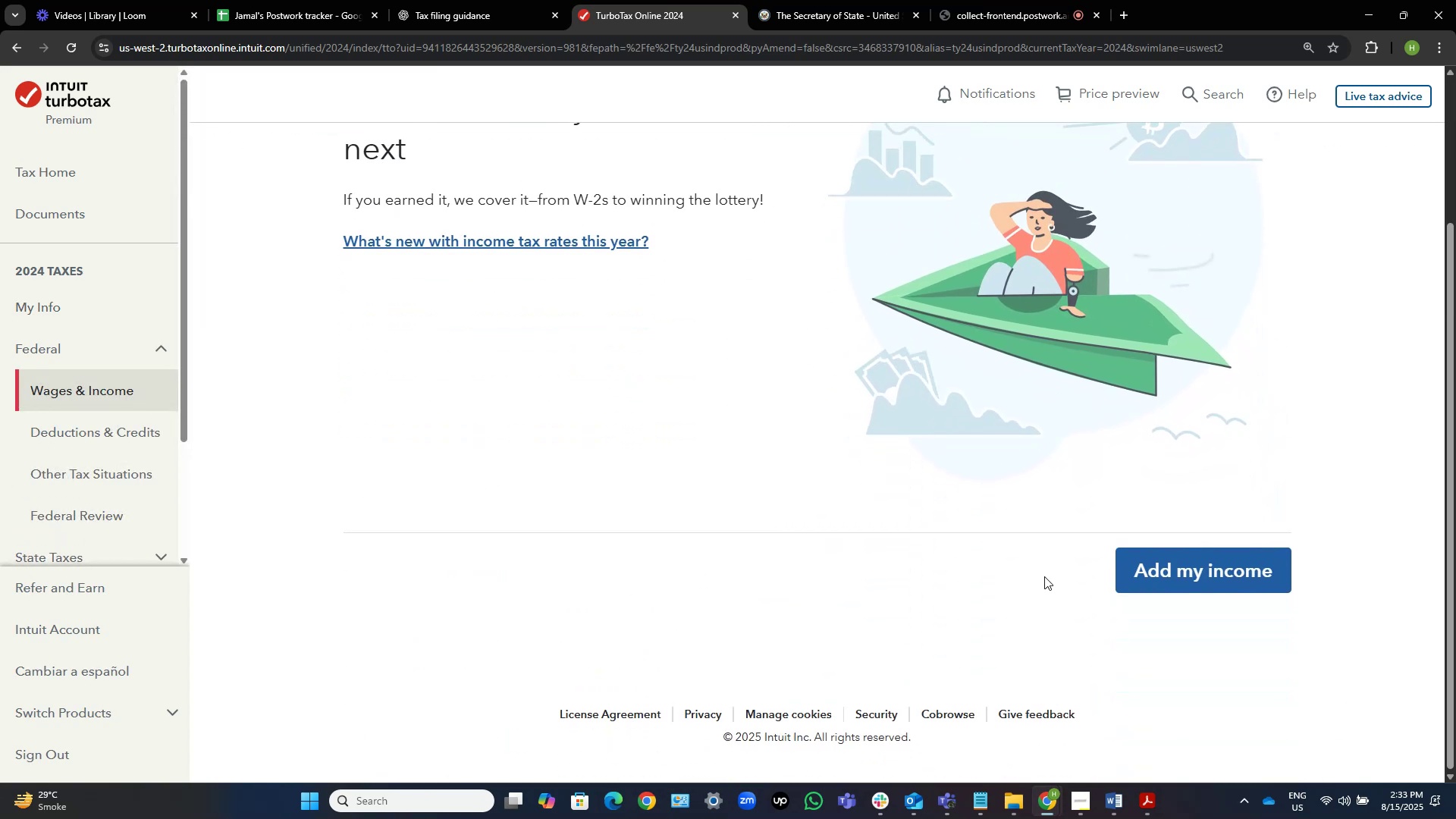 
left_click([1241, 581])
 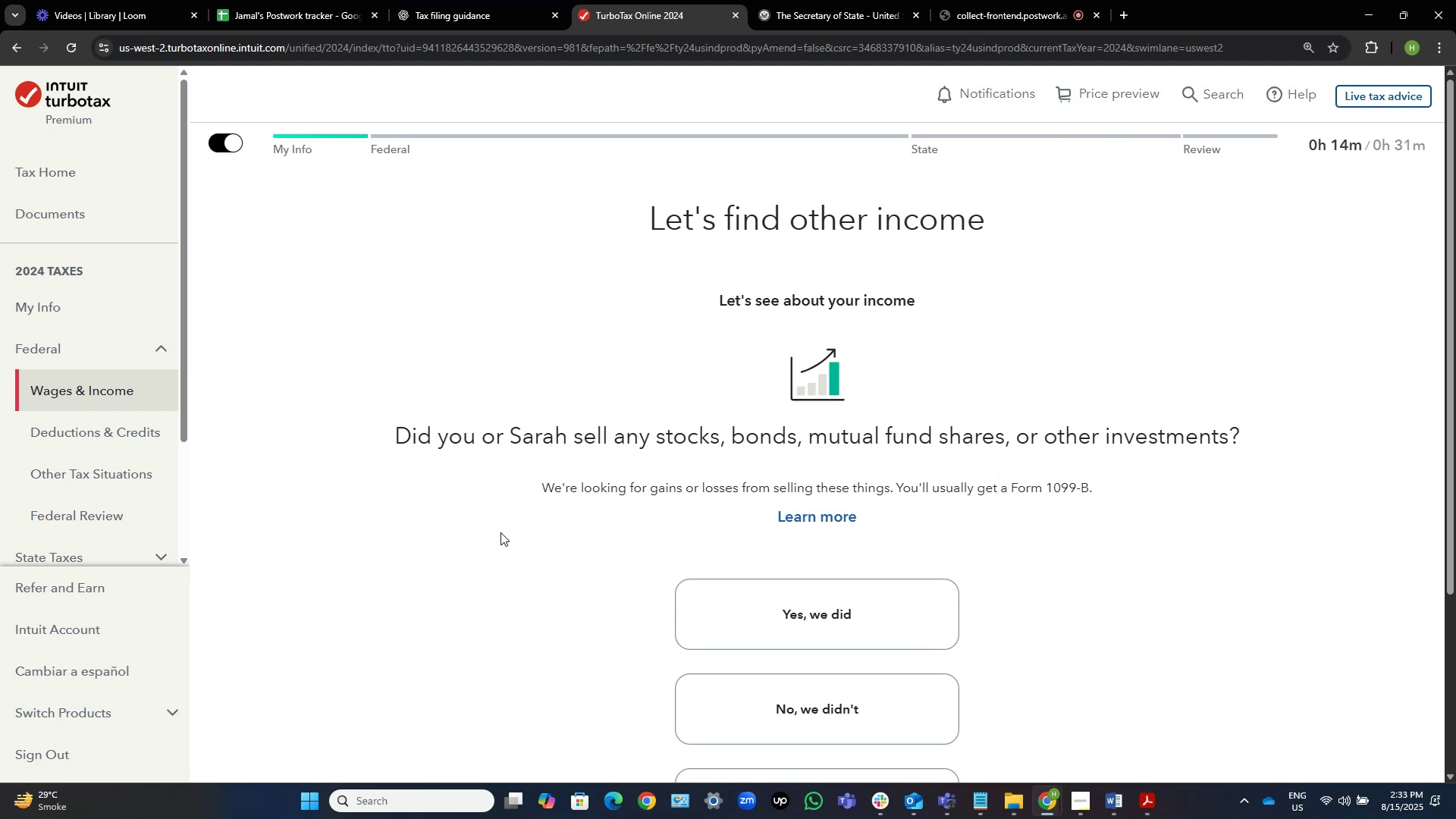 
wait(19.86)
 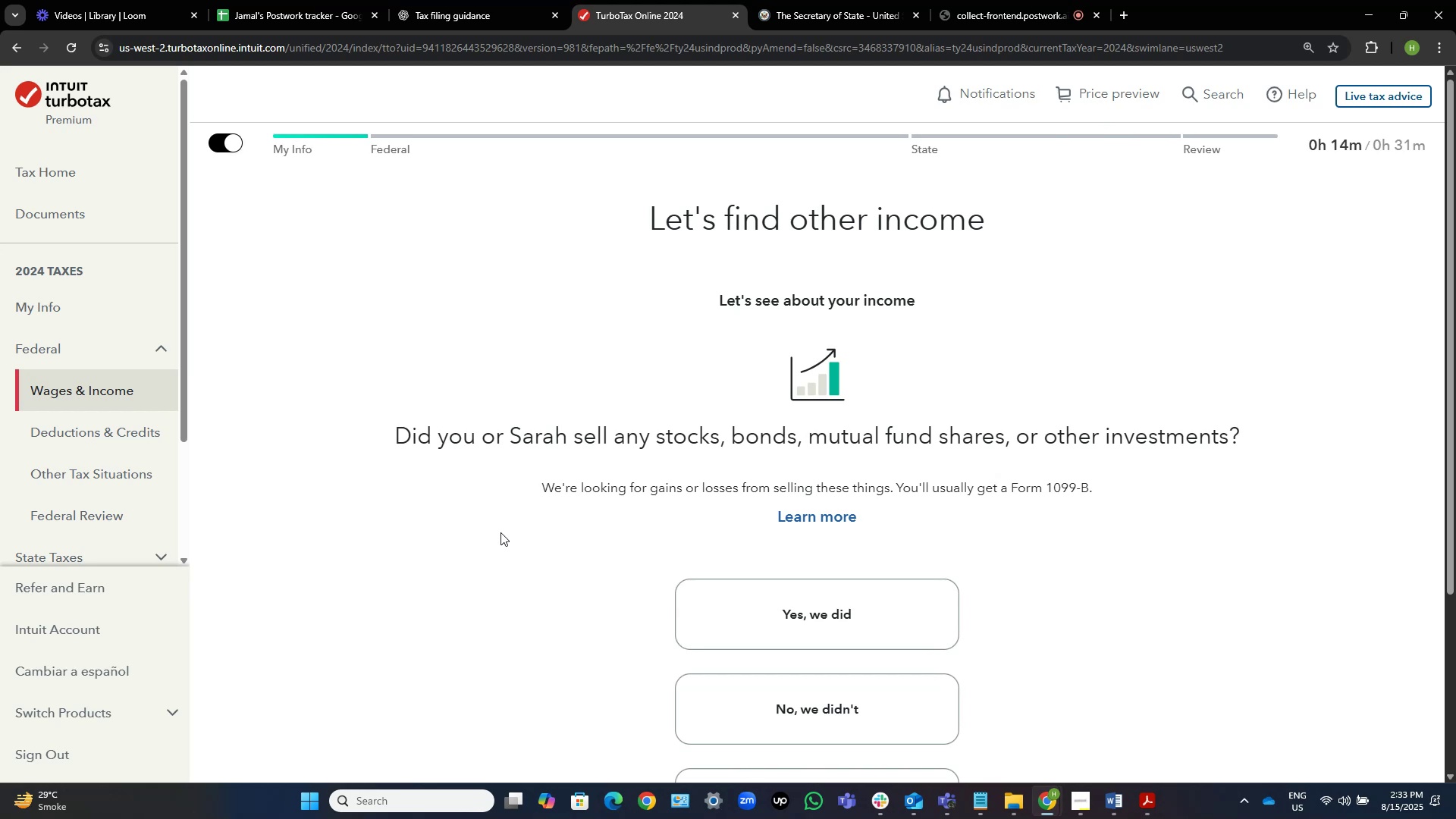 
scroll: coordinate [1062, 484], scroll_direction: down, amount: 3.0
 